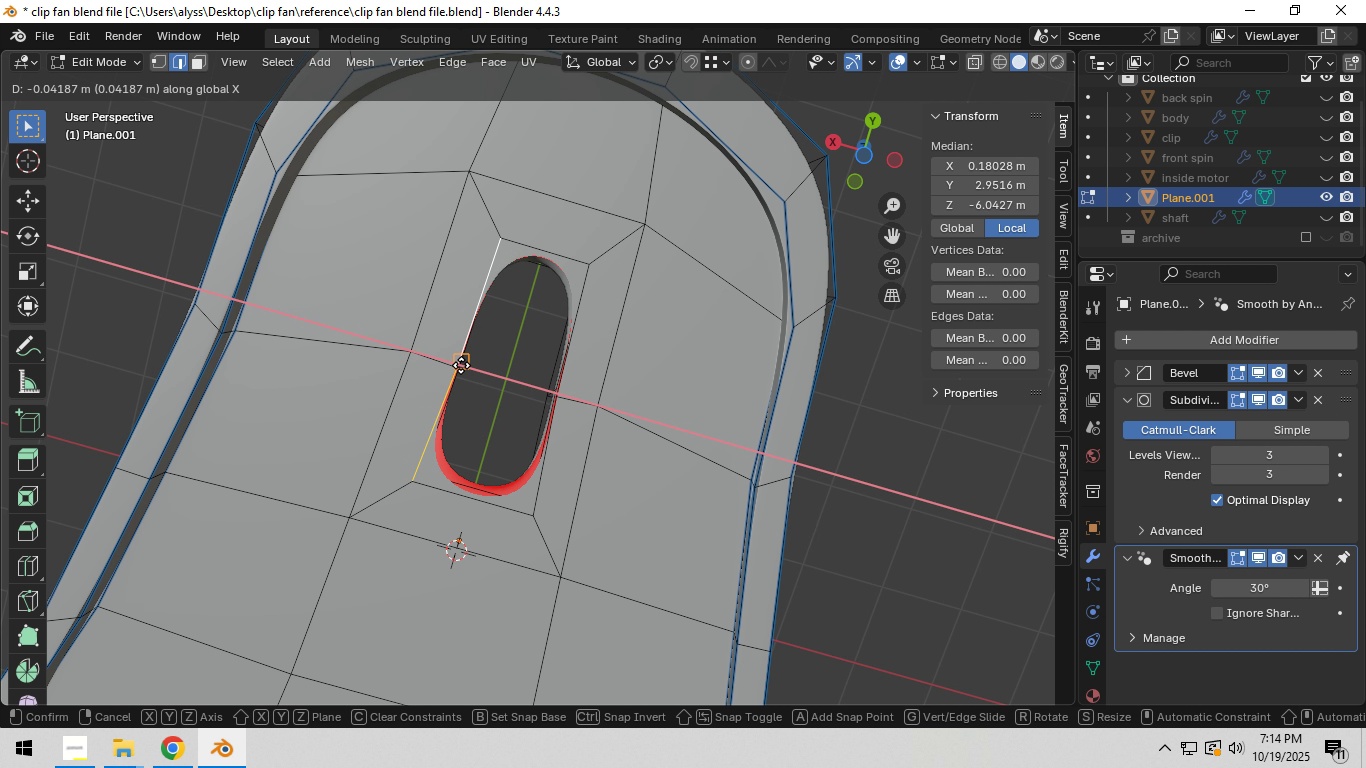 
hold_key(key=ControlLeft, duration=0.59)
left_click([461, 365])
 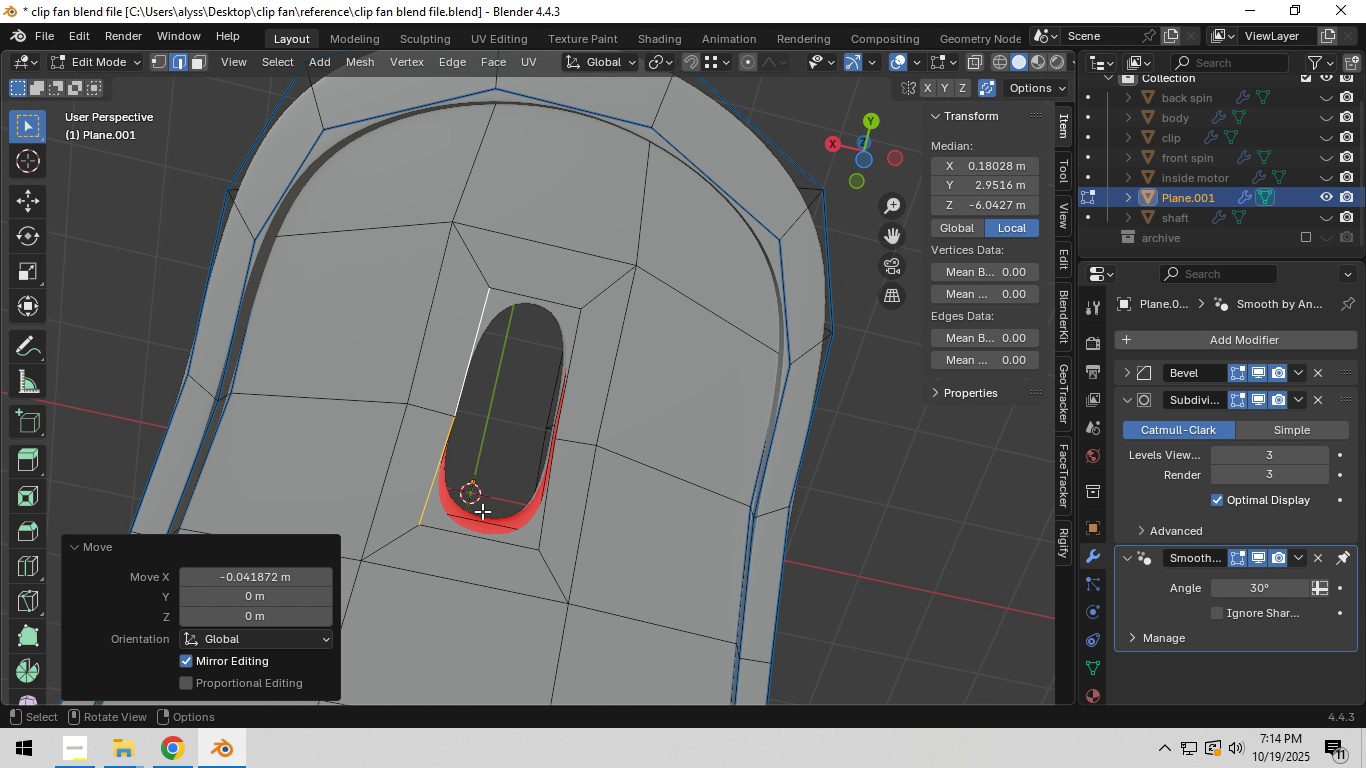 
left_click([483, 518])
 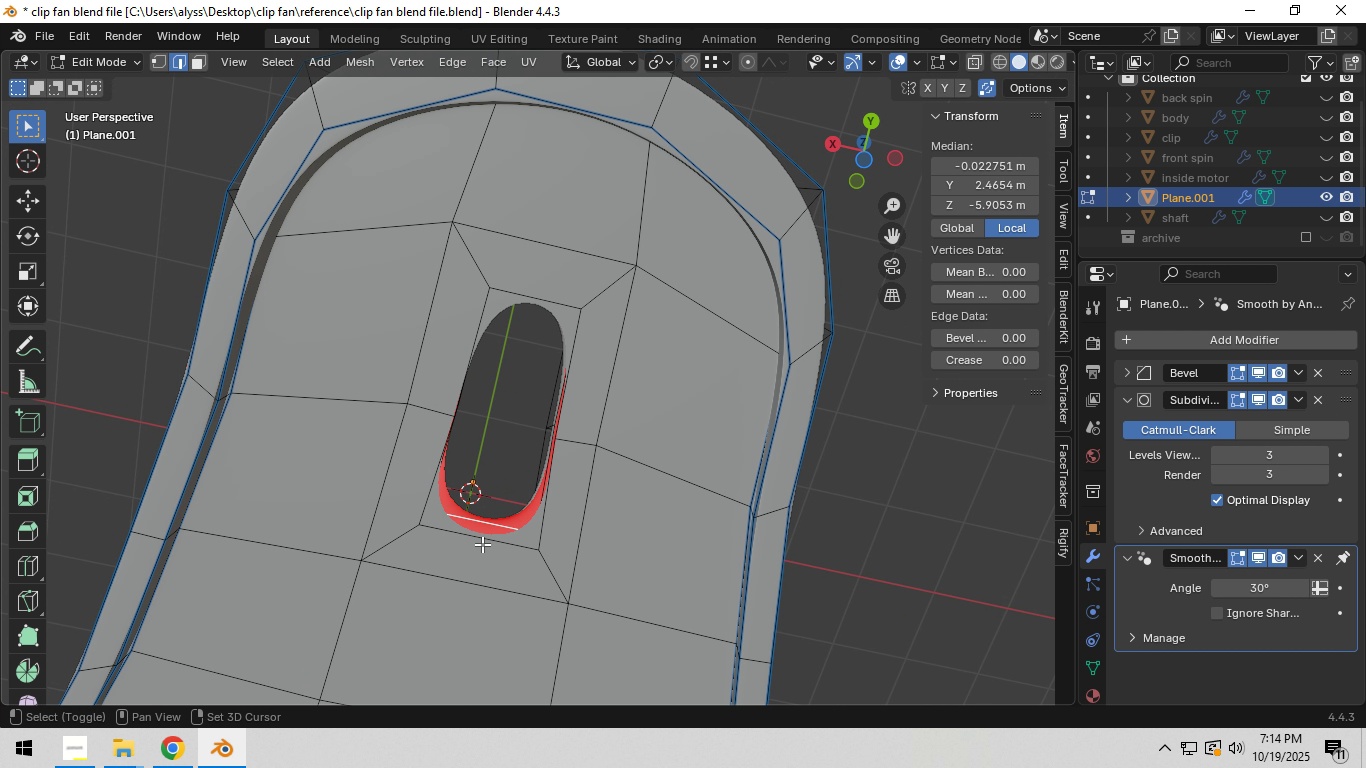 
hold_key(key=ShiftLeft, duration=0.33)
double_click([482, 544])
 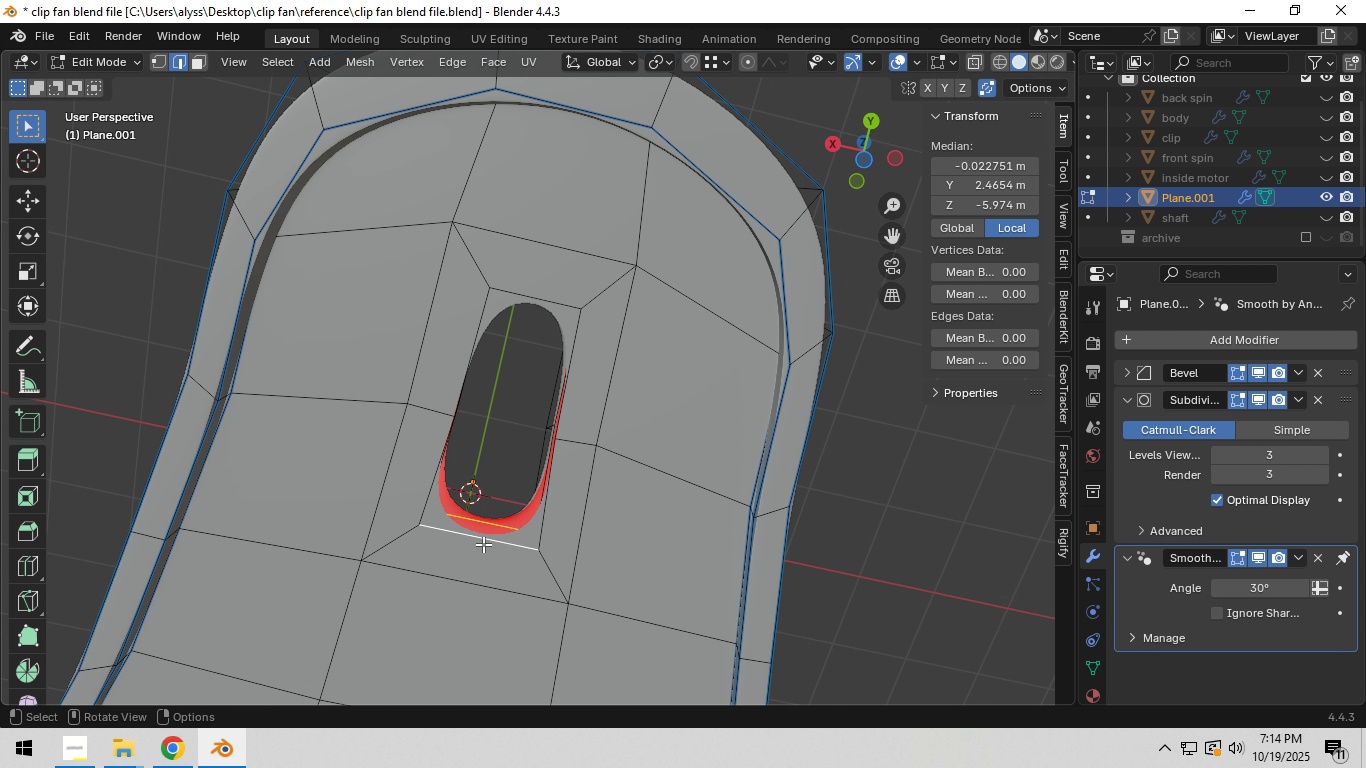 
key(F)
 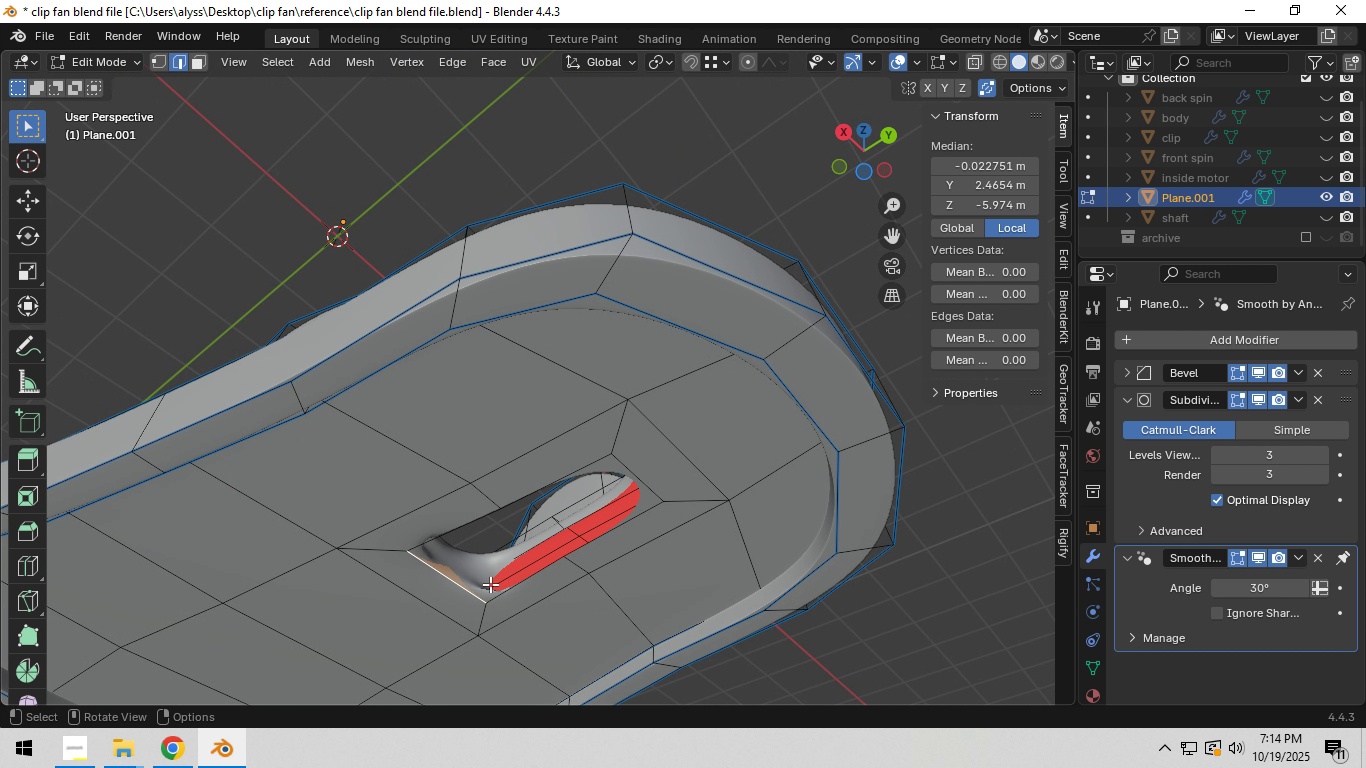 
left_click([484, 585])
 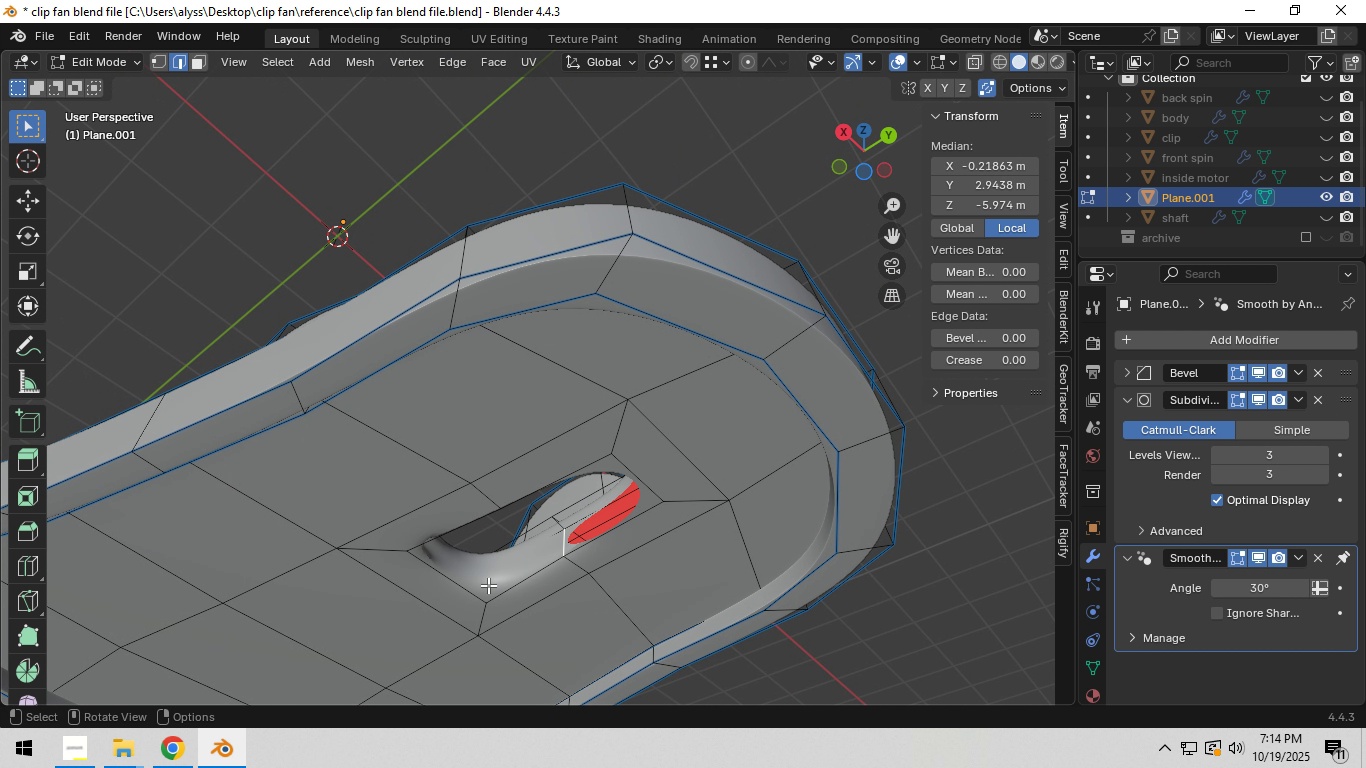 
type(fffff)
 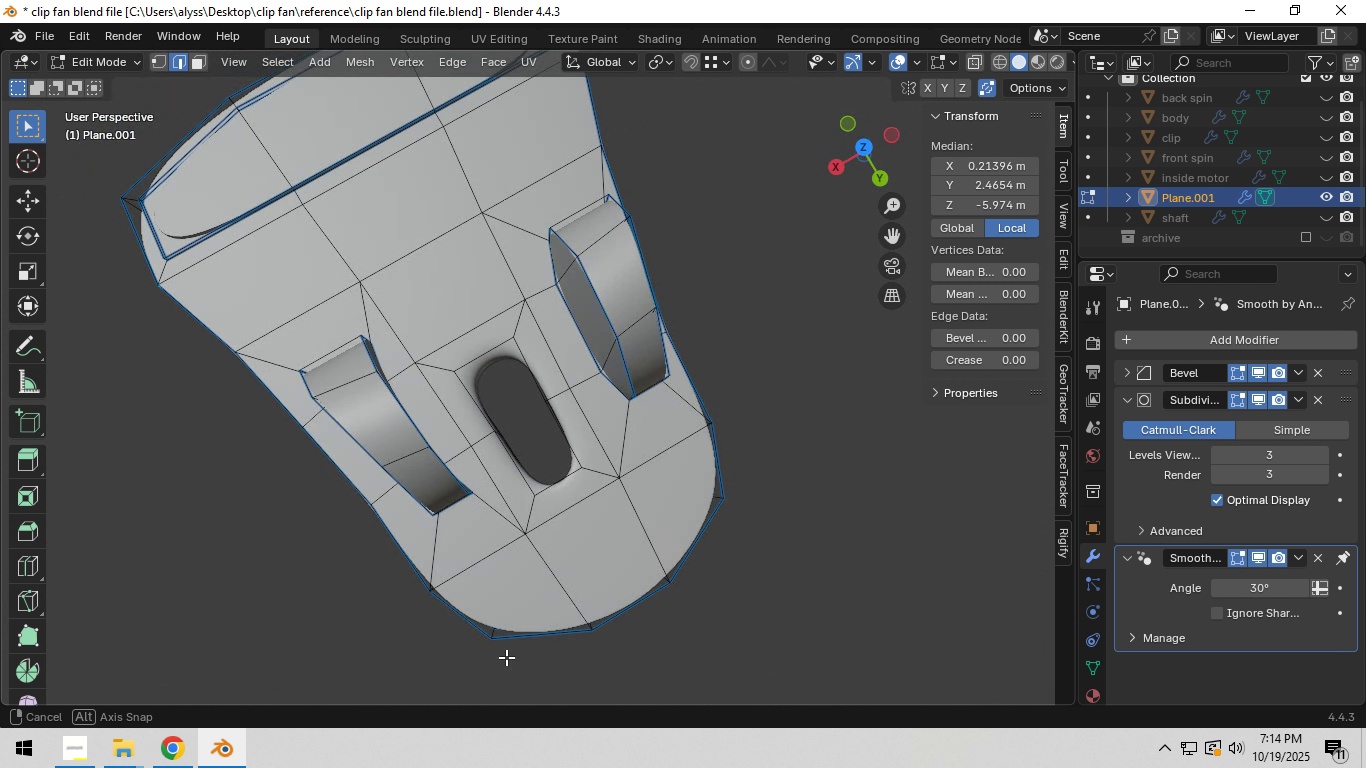 
scroll: coordinate [713, 608], scroll_direction: down, amount: 4.0
 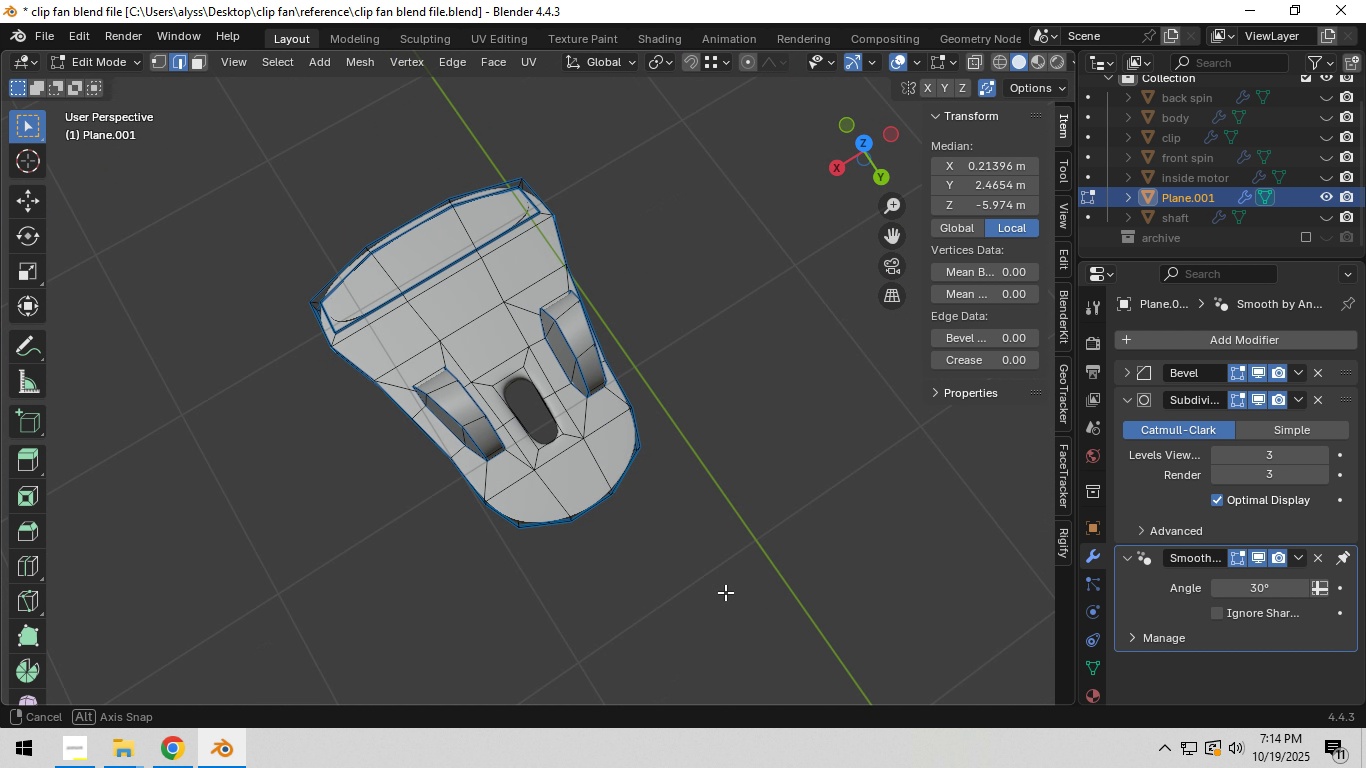 
scroll: coordinate [668, 609], scroll_direction: up, amount: 9.0
 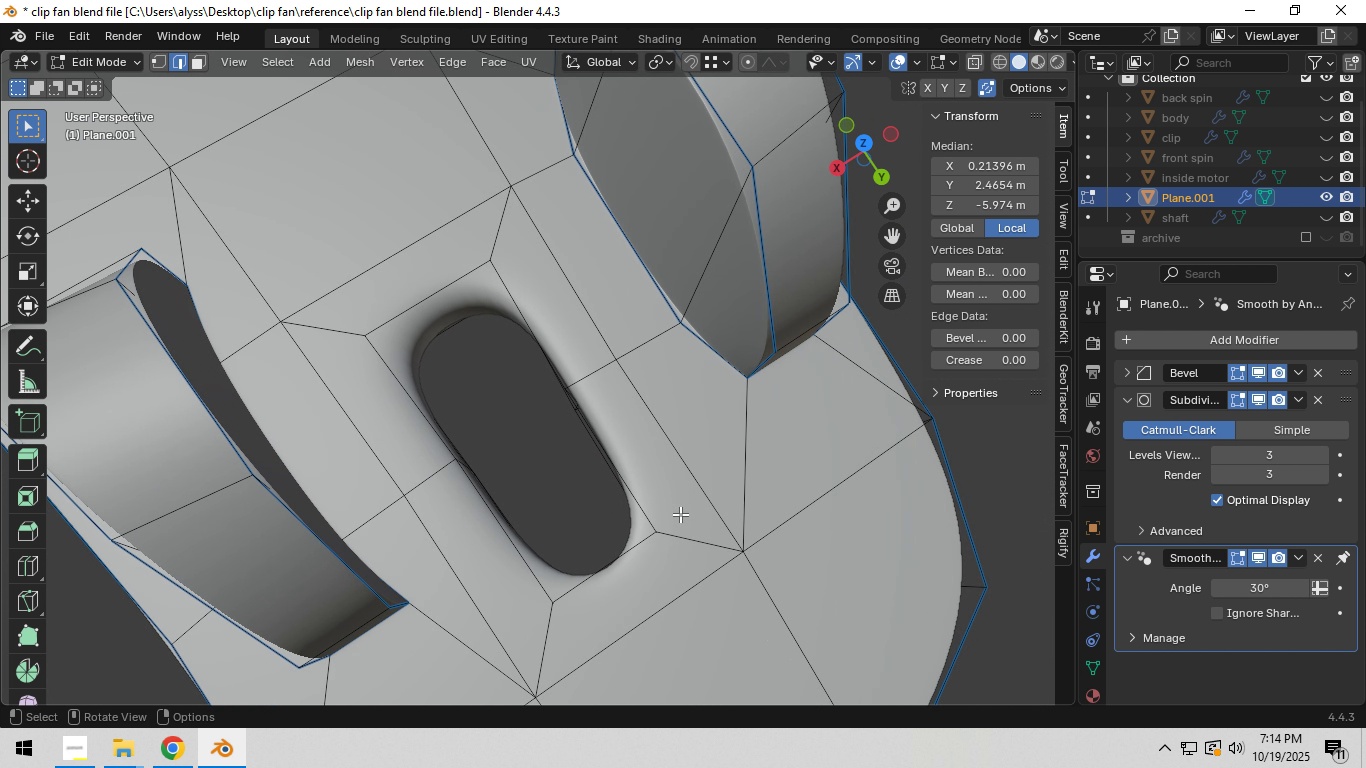 
hold_key(key=ShiftLeft, duration=0.45)
 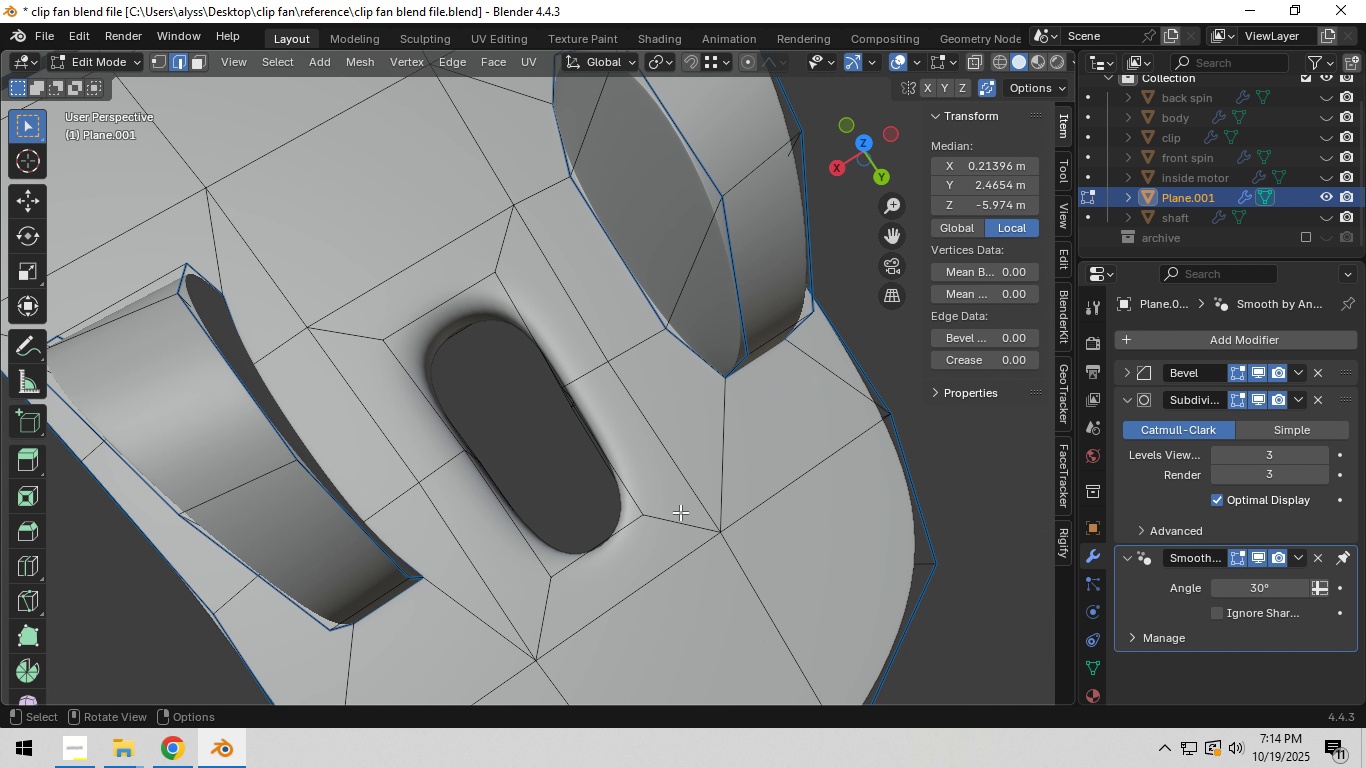 
scroll: coordinate [680, 512], scroll_direction: up, amount: 2.0
 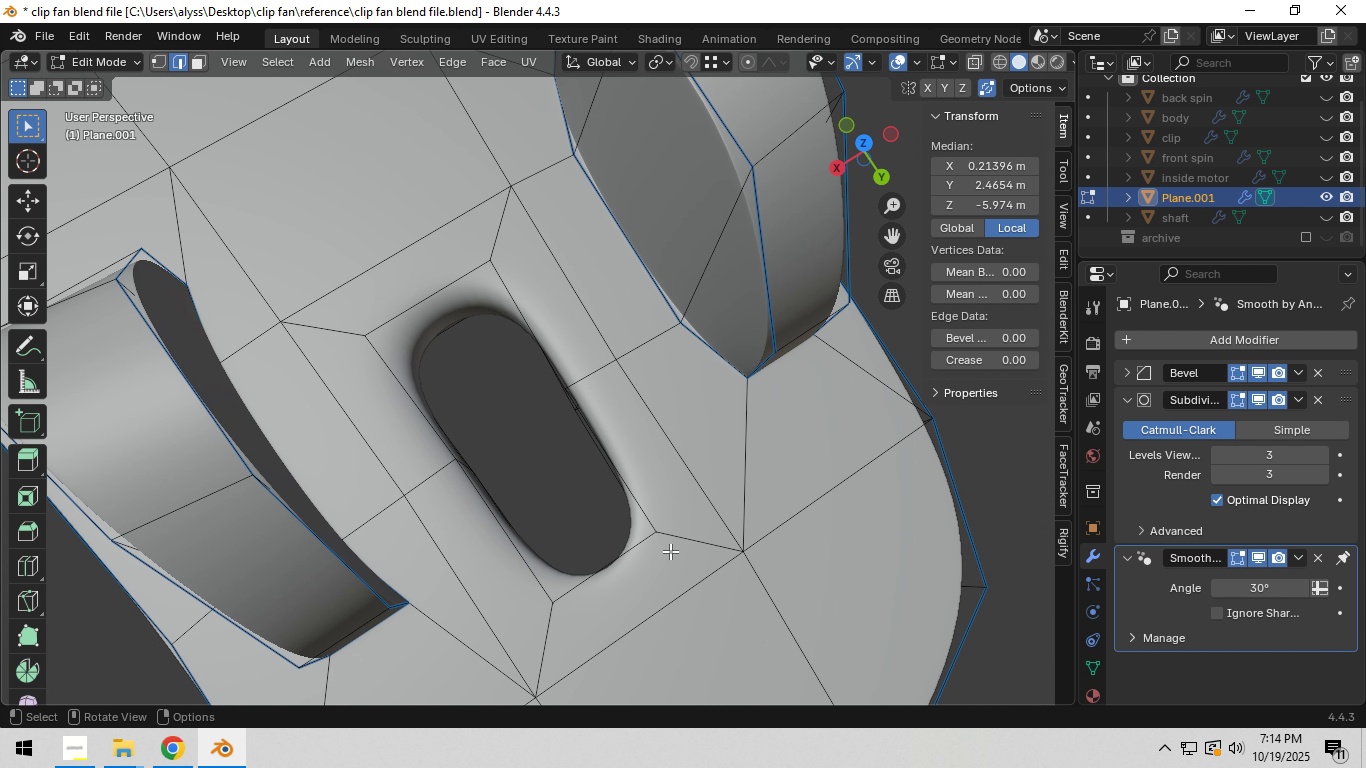 
hold_key(key=ShiftLeft, duration=0.56)
 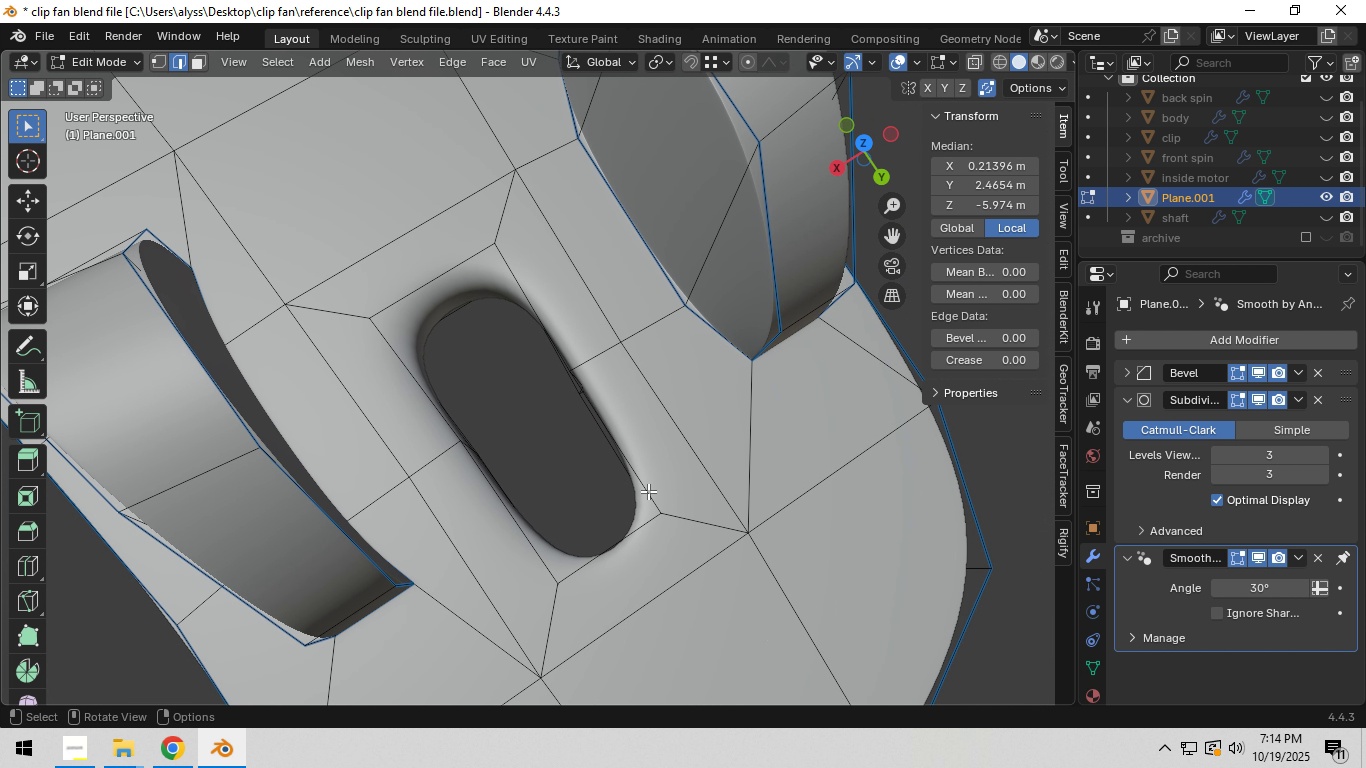 
key(3)
 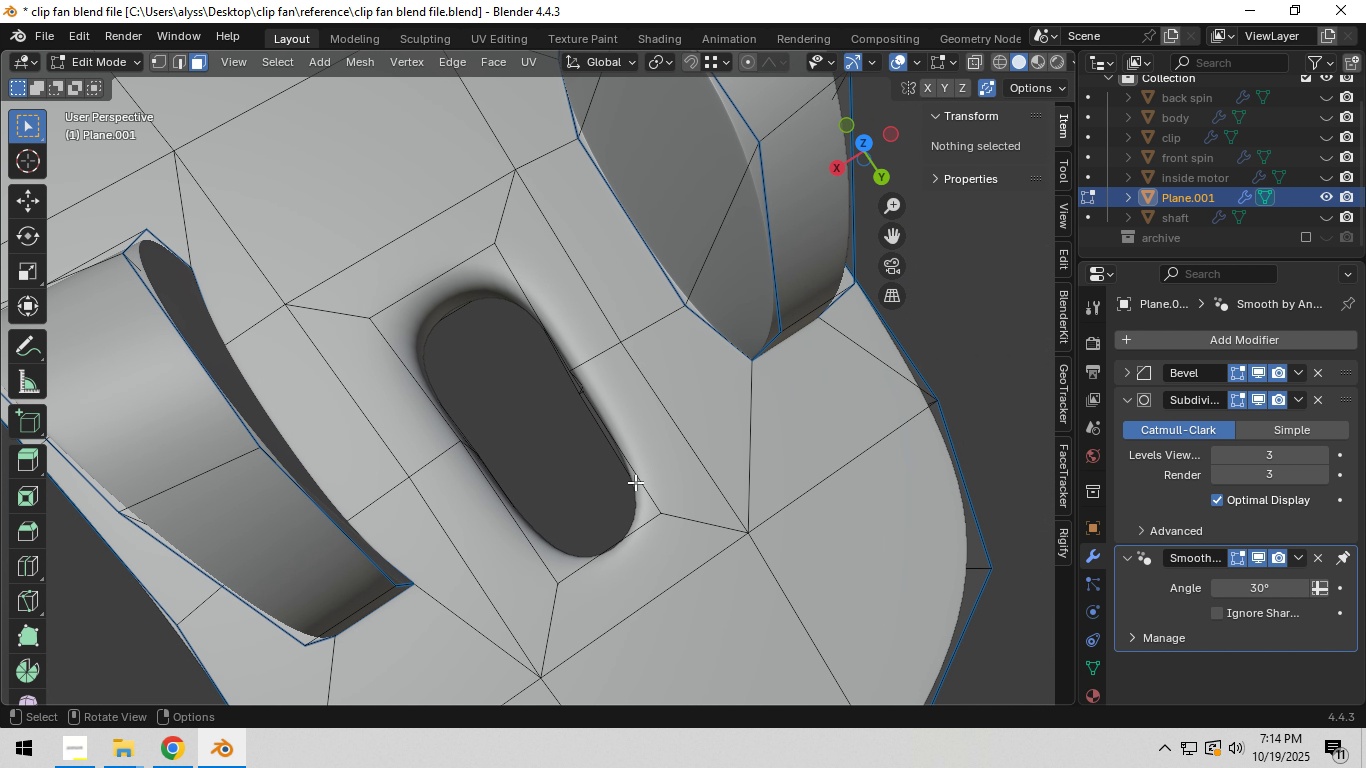 
left_click([635, 482])
 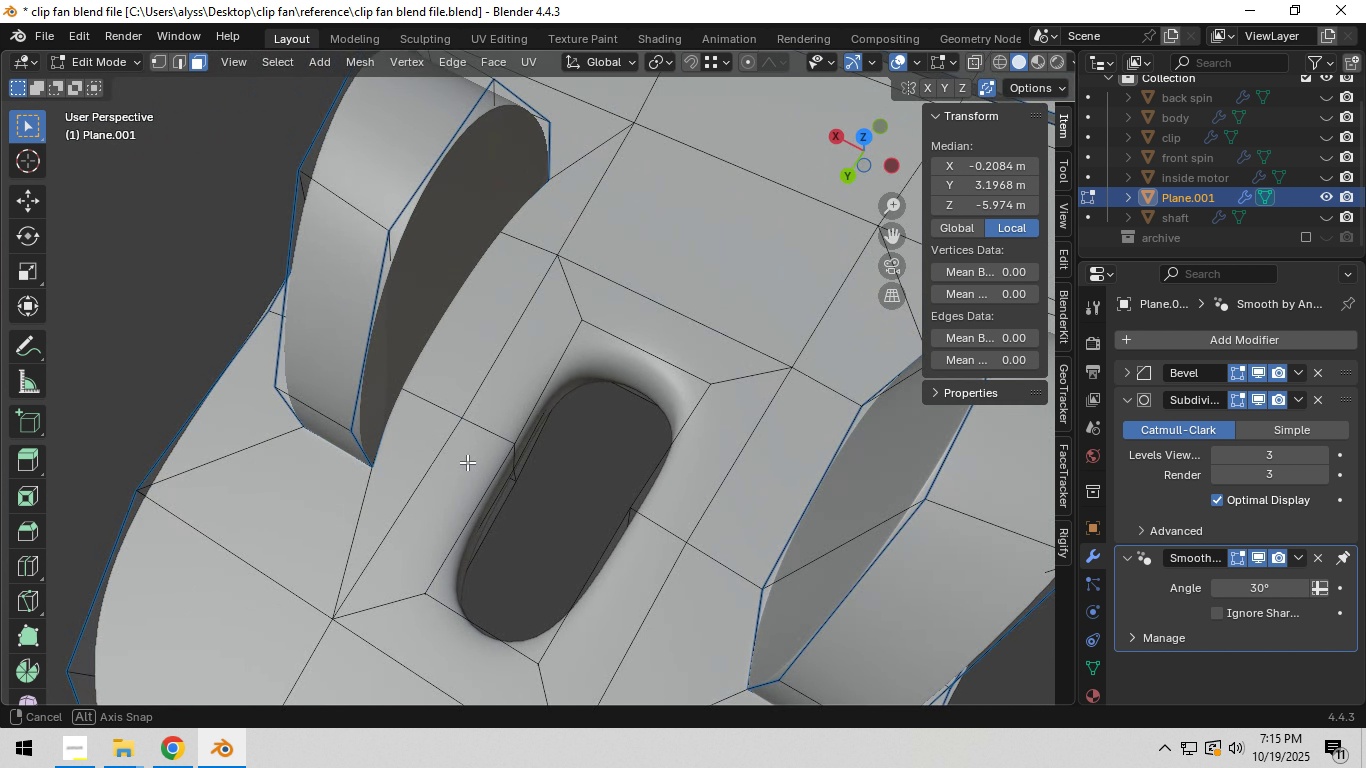 
hold_key(key=ShiftLeft, duration=0.62)
left_click([491, 521])
 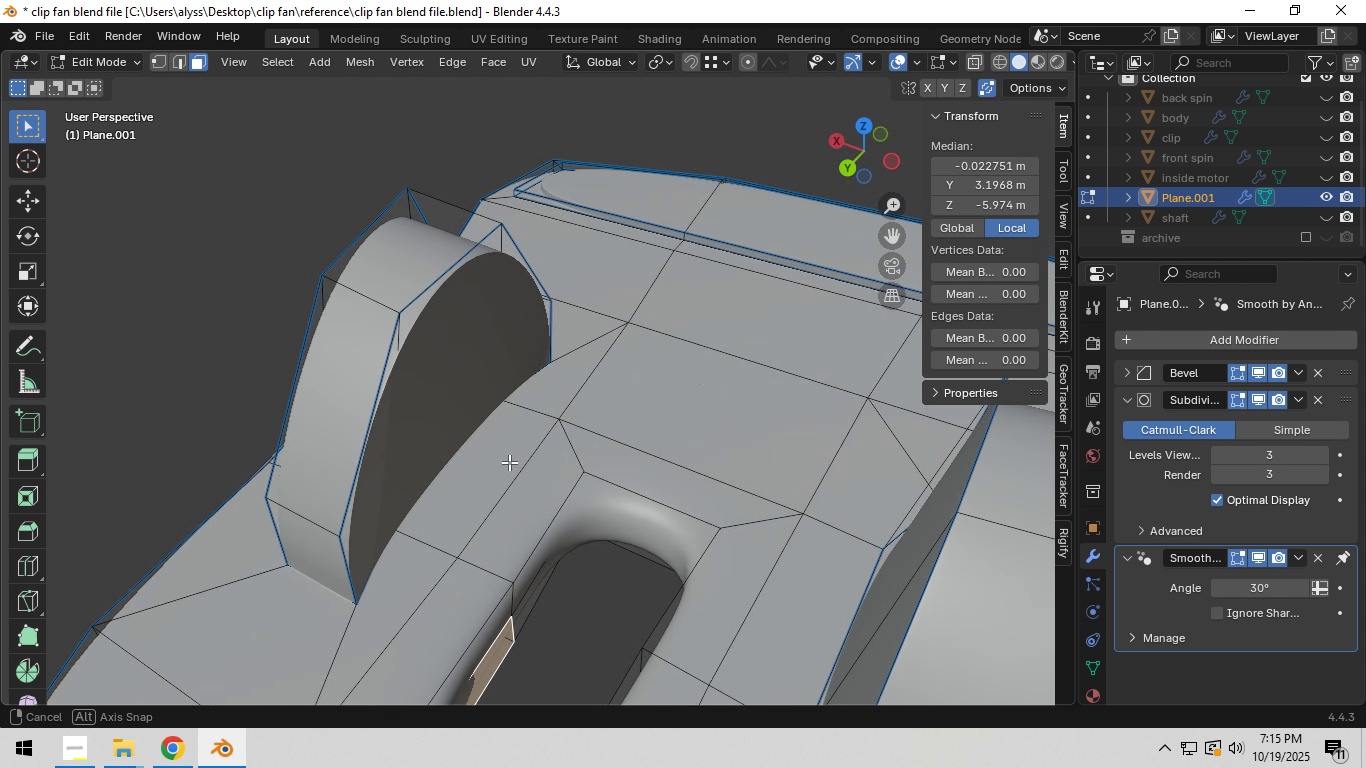 
scroll: coordinate [589, 537], scroll_direction: down, amount: 8.0
 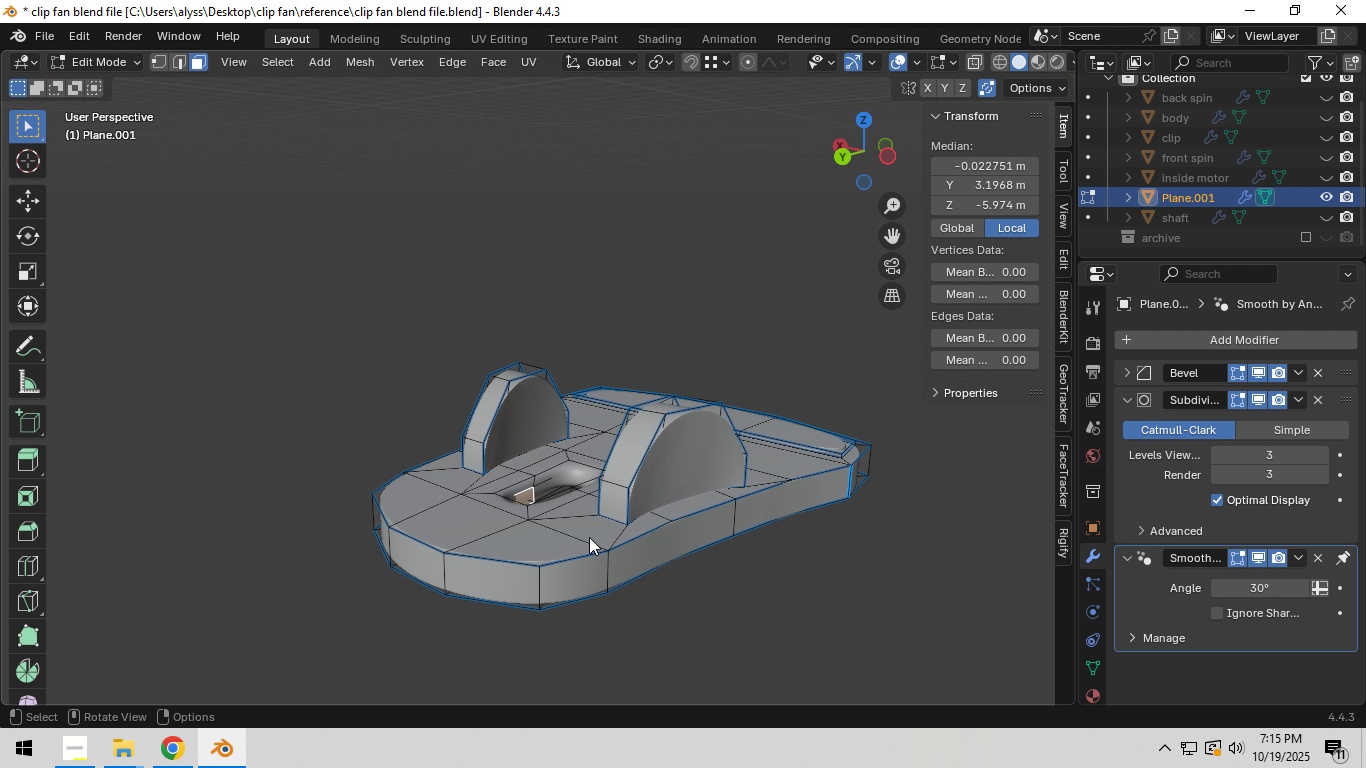 
key(Tab)
 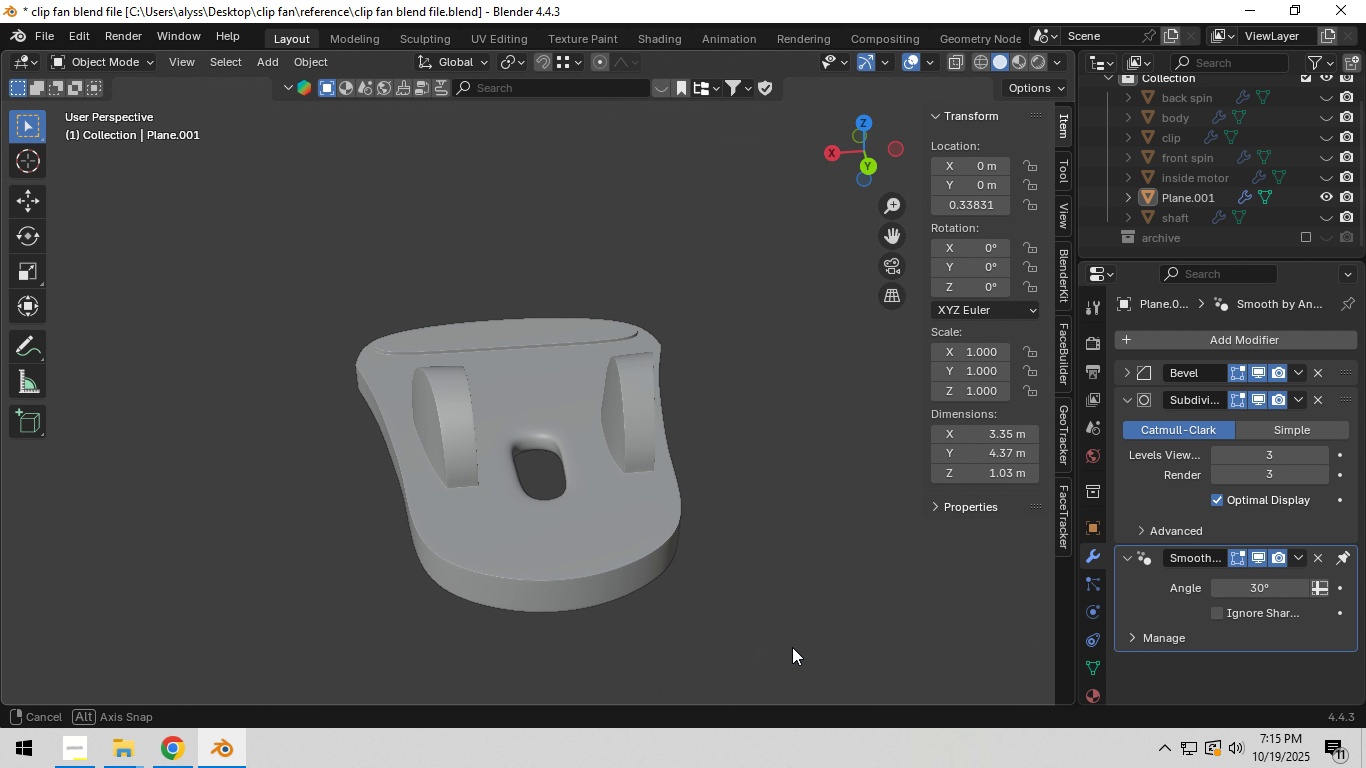 
scroll: coordinate [755, 639], scroll_direction: up, amount: 6.0
 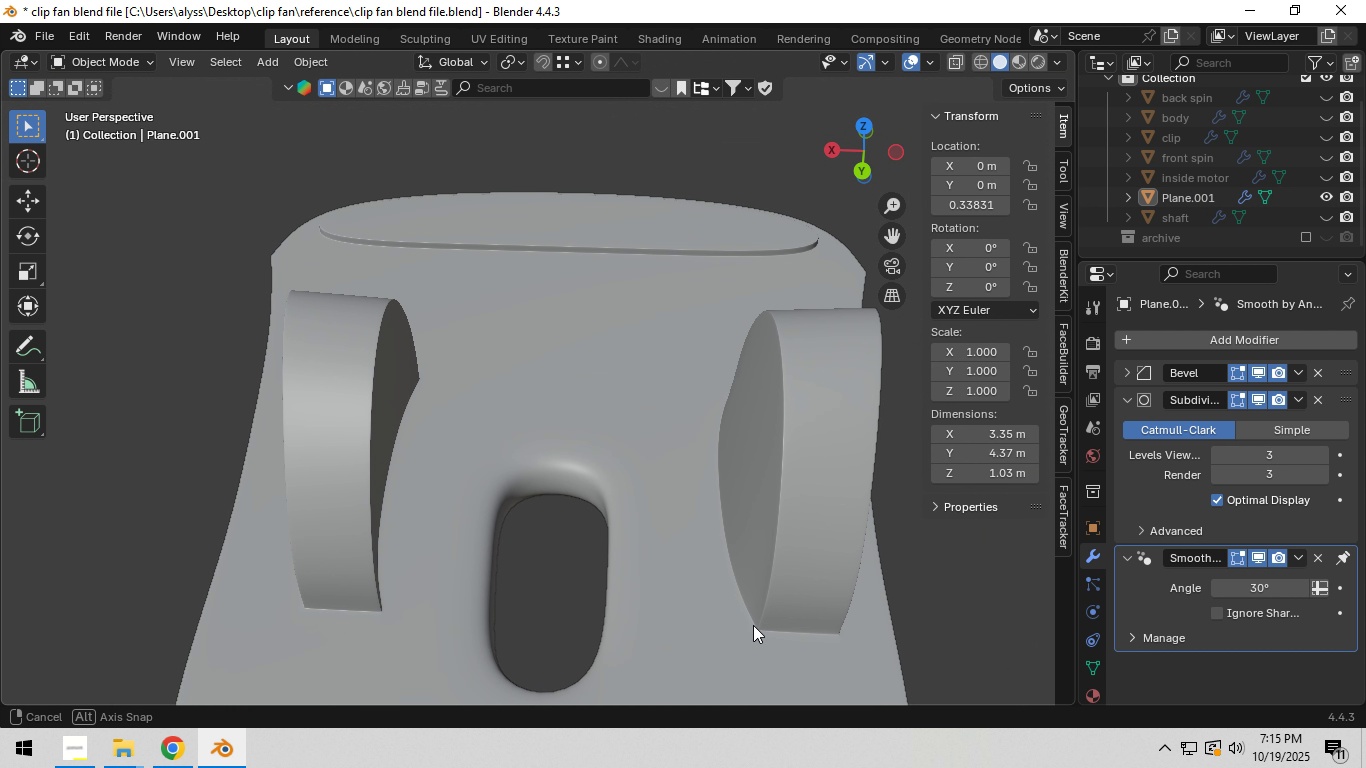 
key(Tab)
 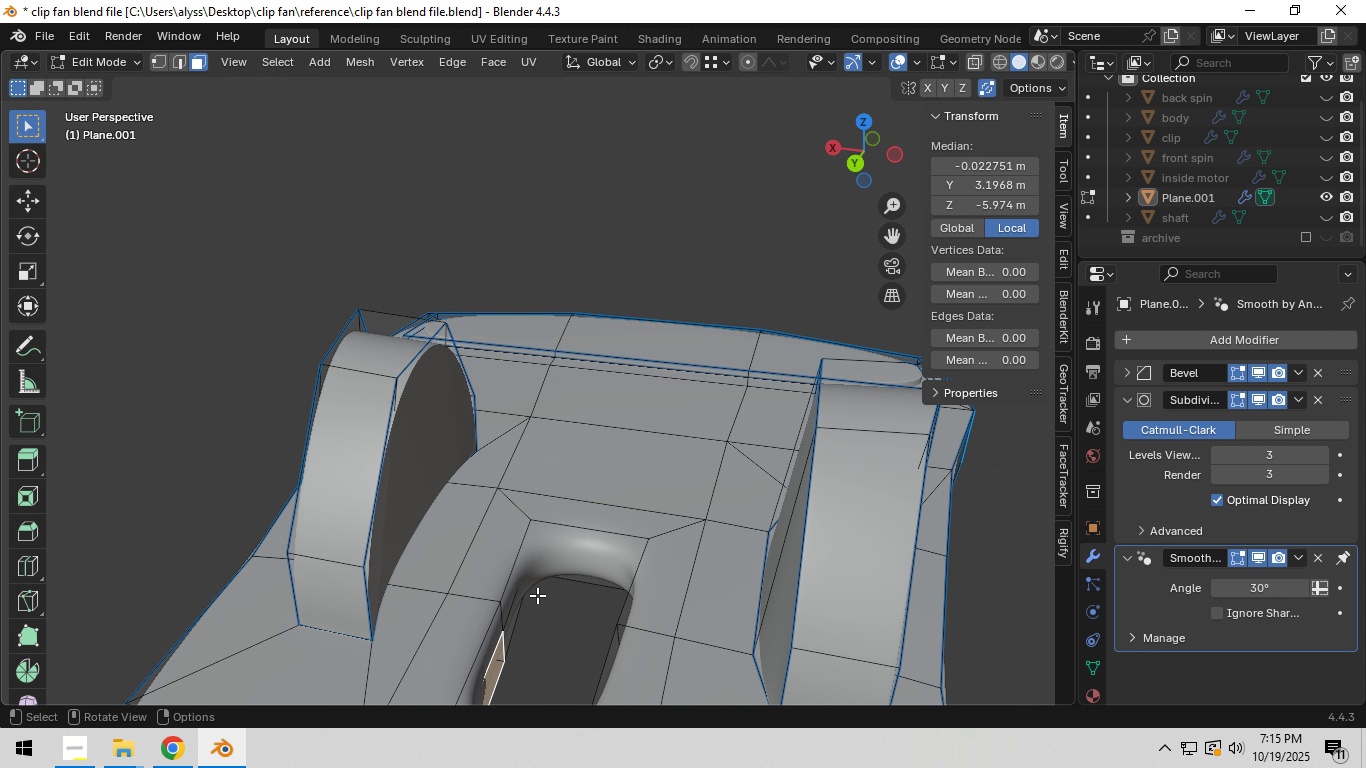 
left_click([521, 606])
 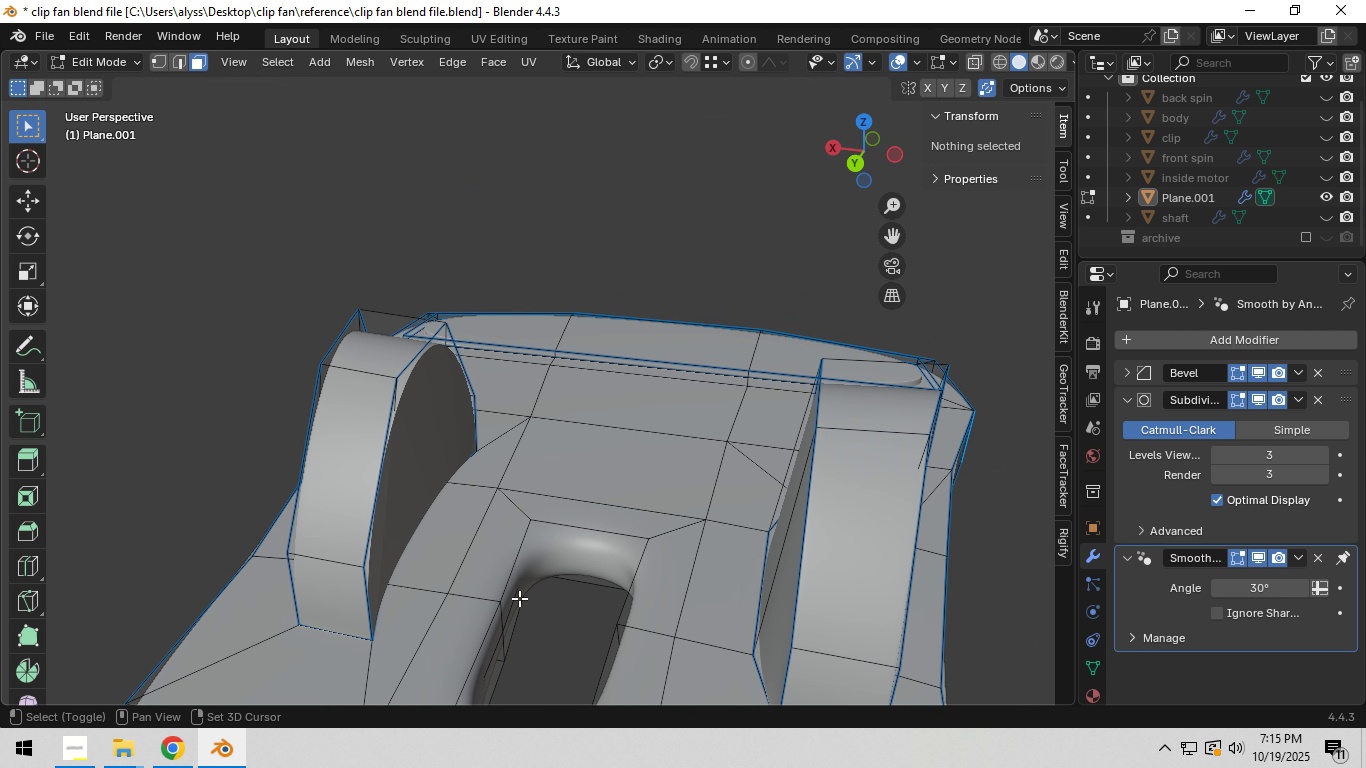 
key(Shift+ShiftLeft)
 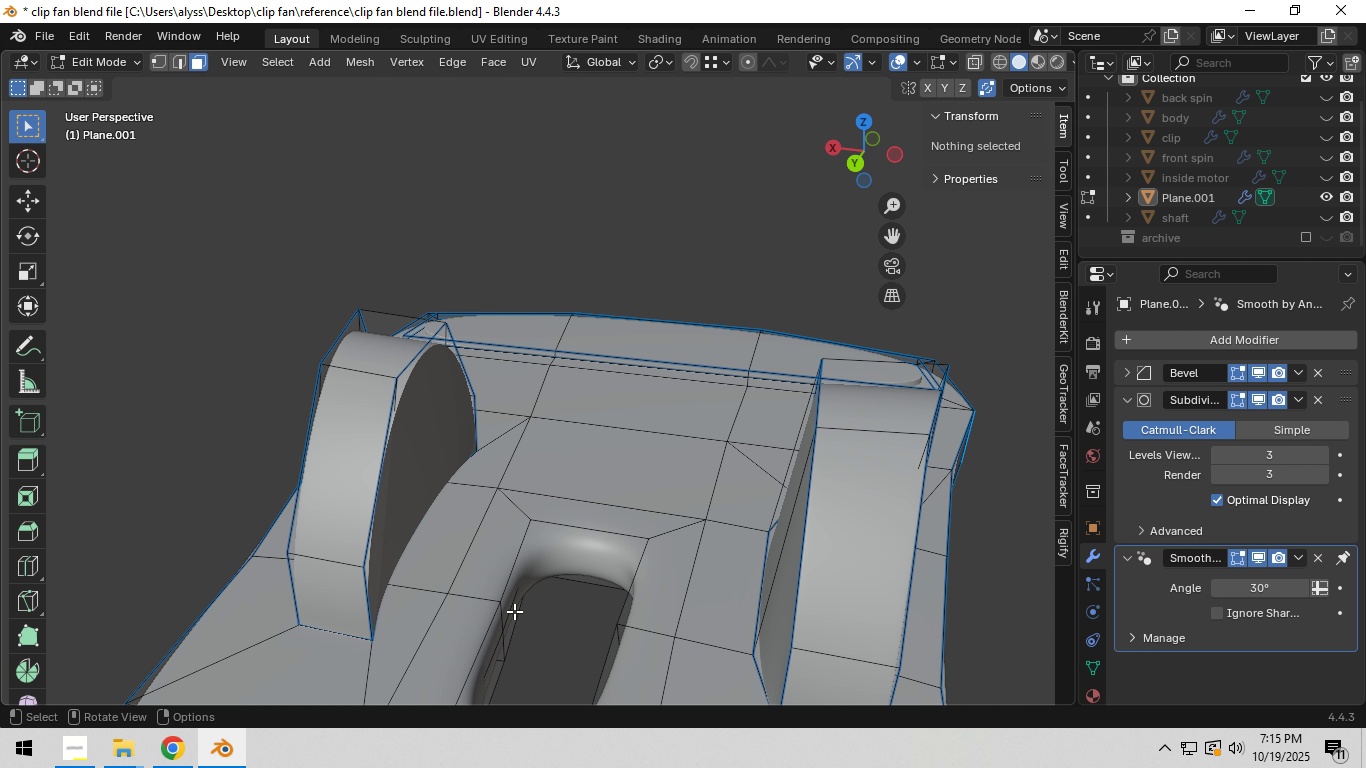 
double_click([513, 612])
 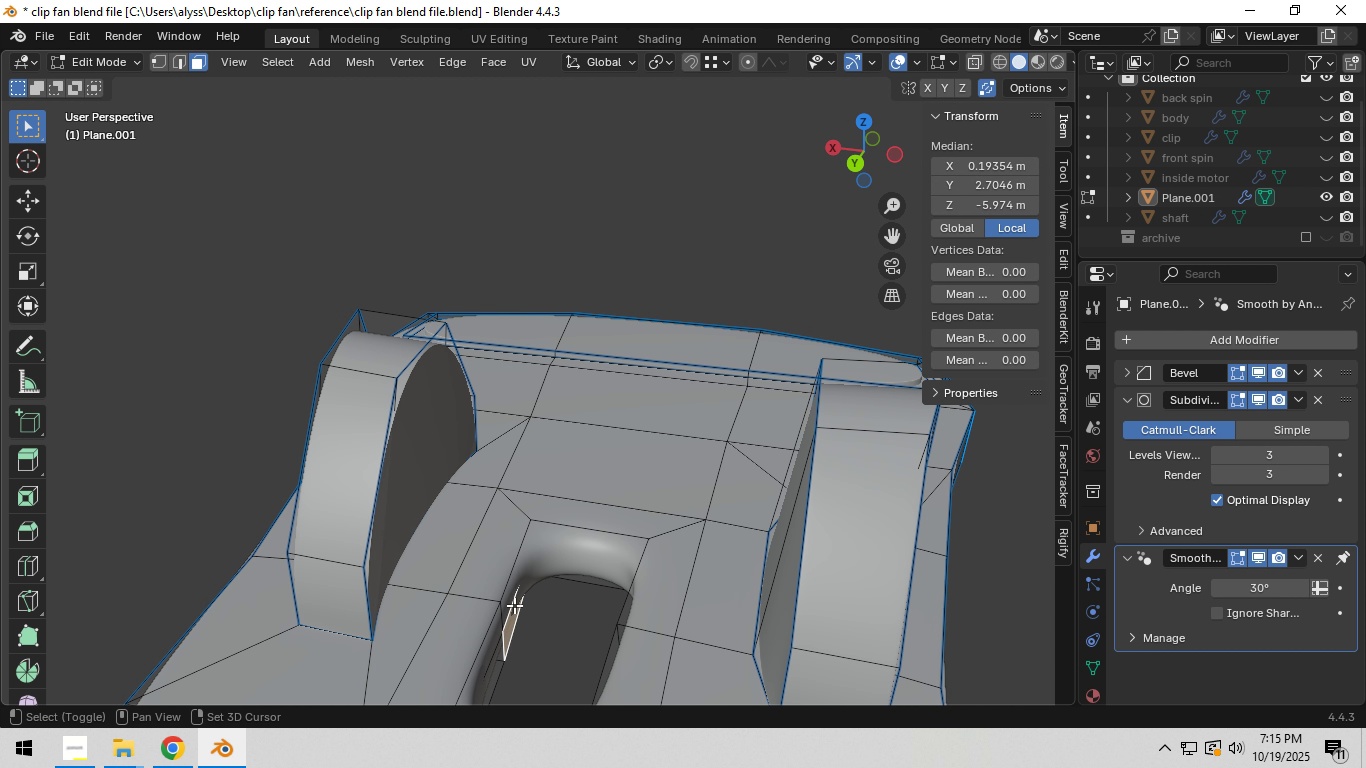 
hold_key(key=ShiftLeft, duration=1.5)
left_click([513, 600])
 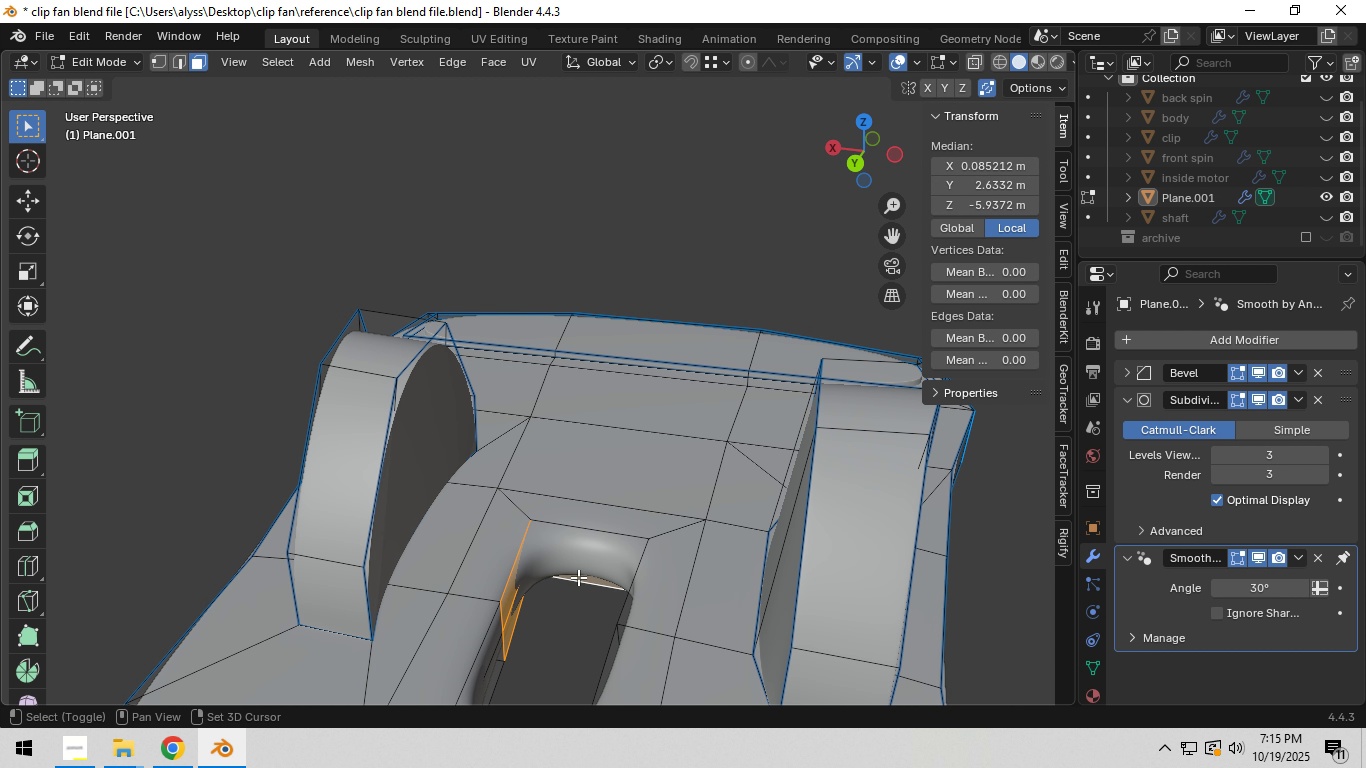 
left_click([578, 577])
 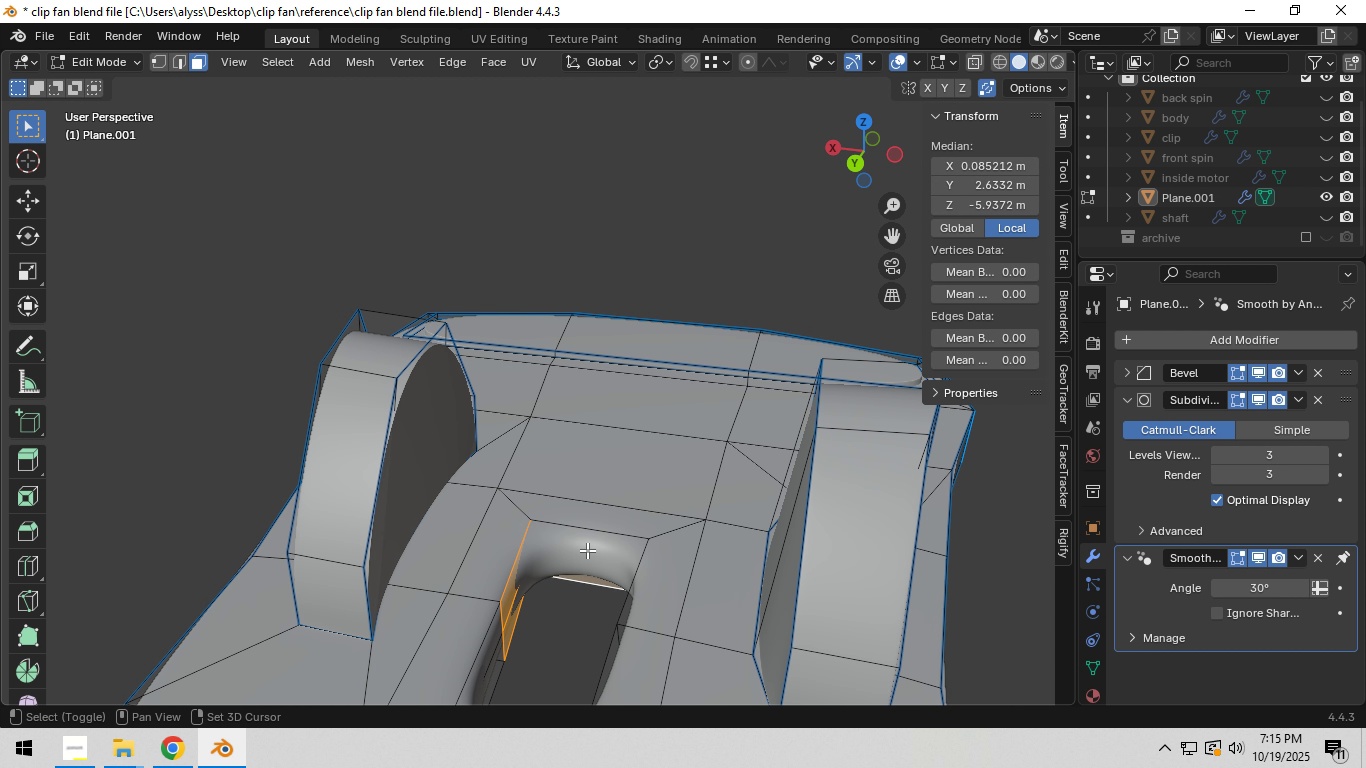 
key(Shift+ShiftLeft)
 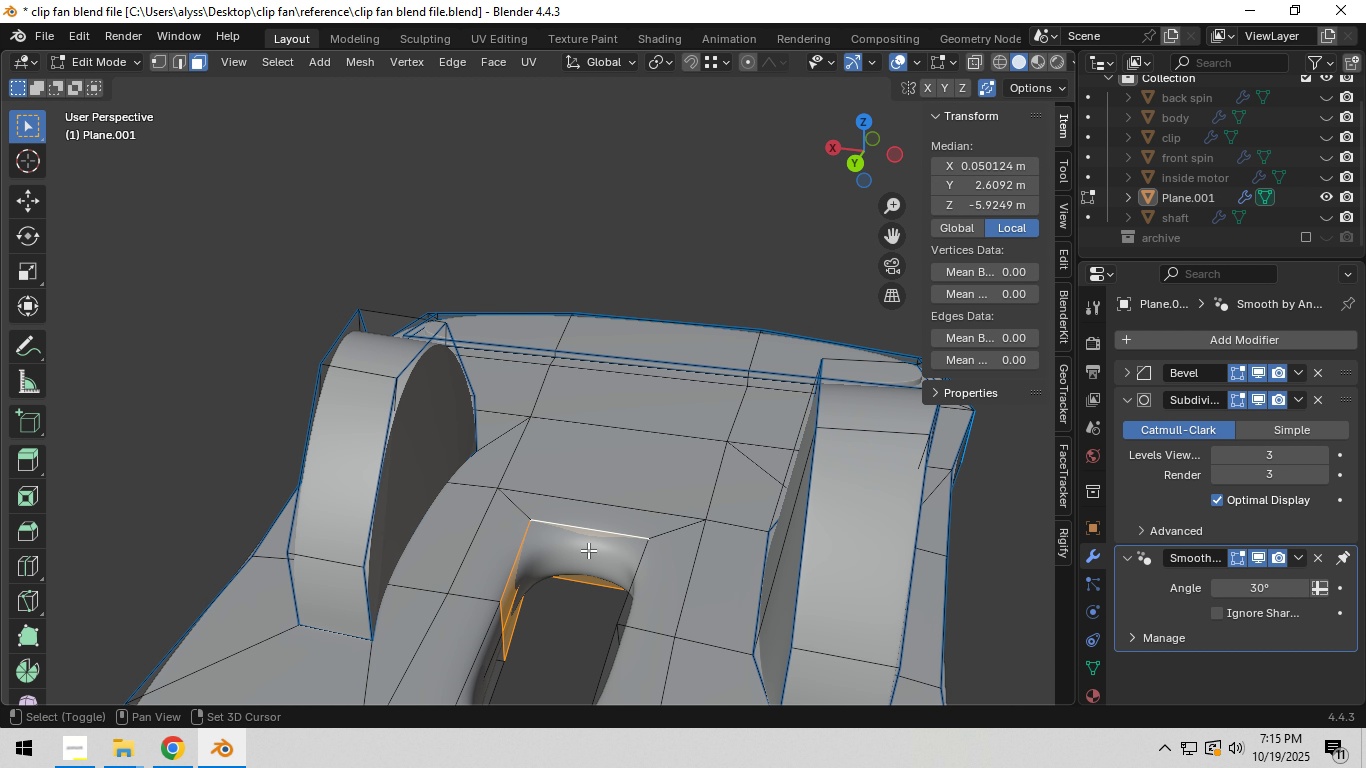 
key(Shift+ShiftLeft)
 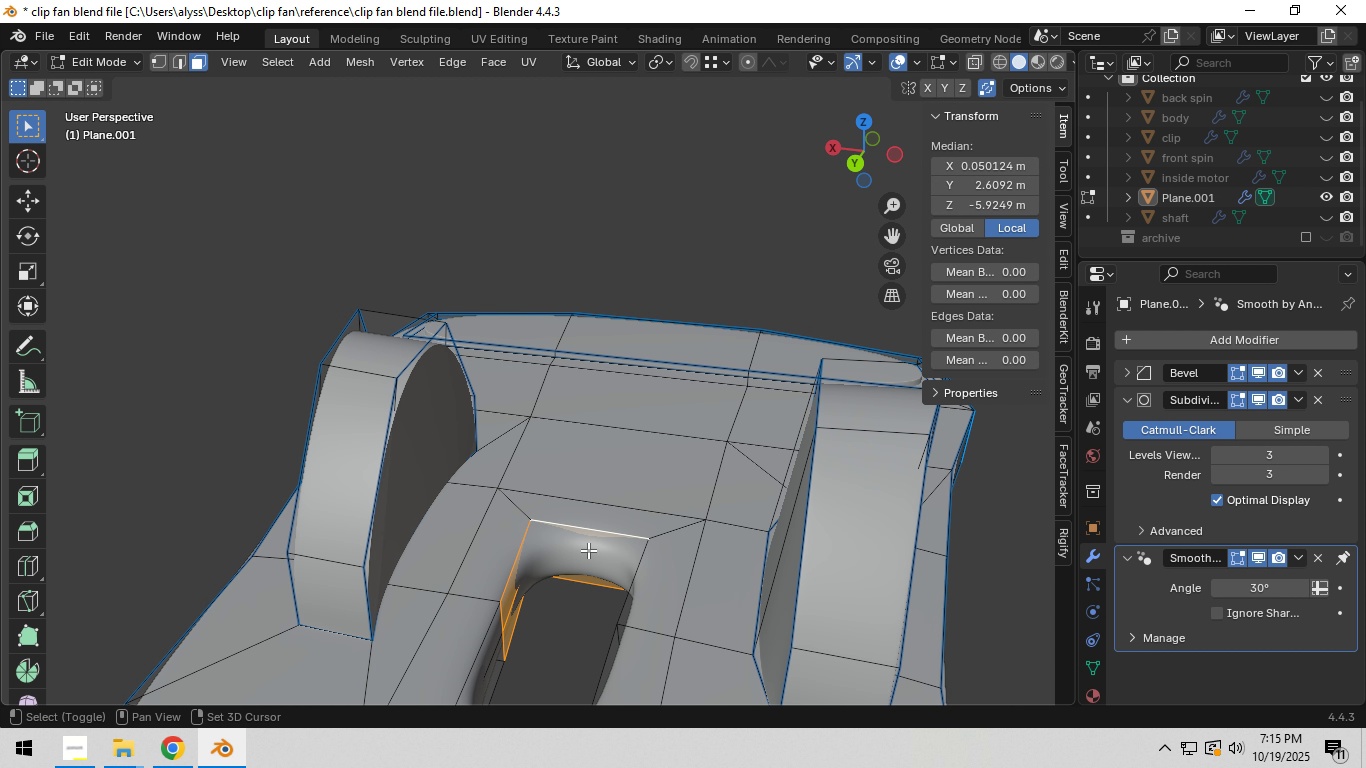 
key(Shift+ShiftLeft)
 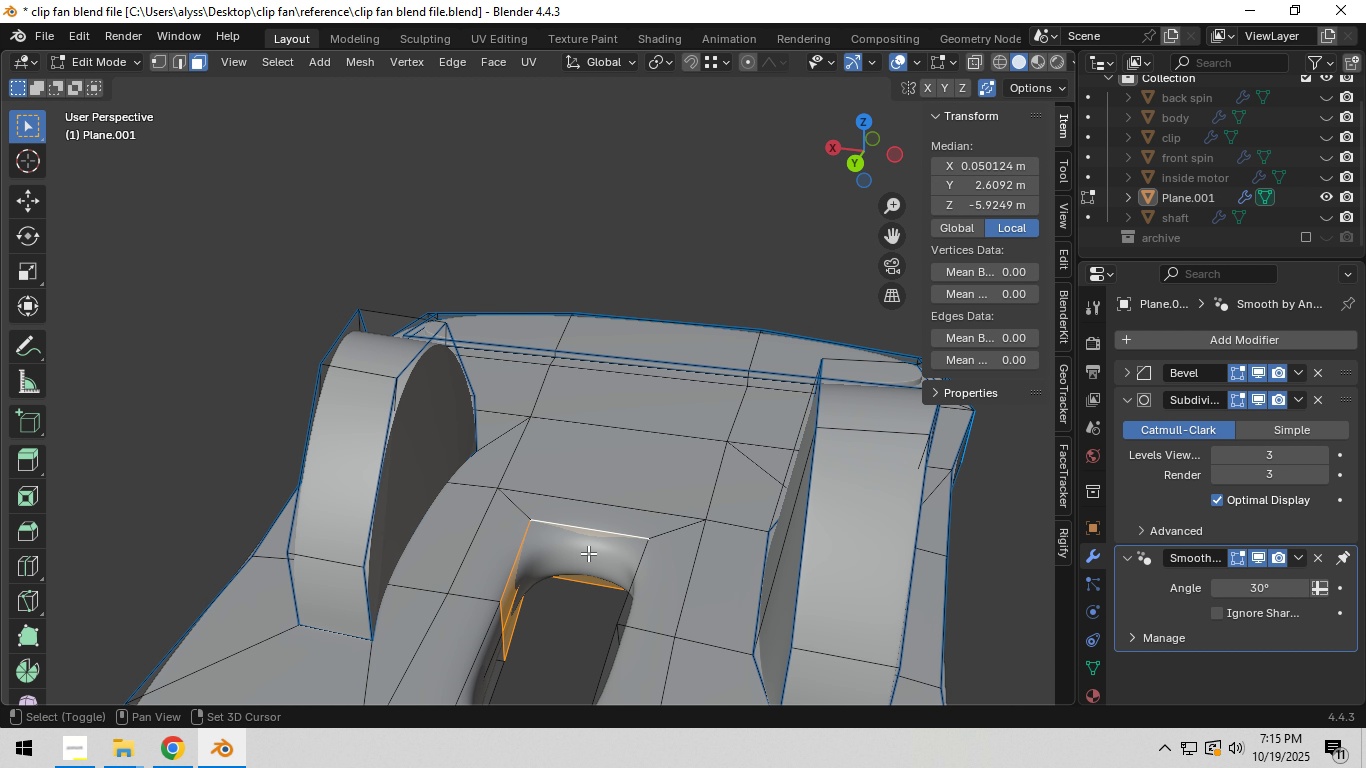 
key(Shift+ShiftLeft)
 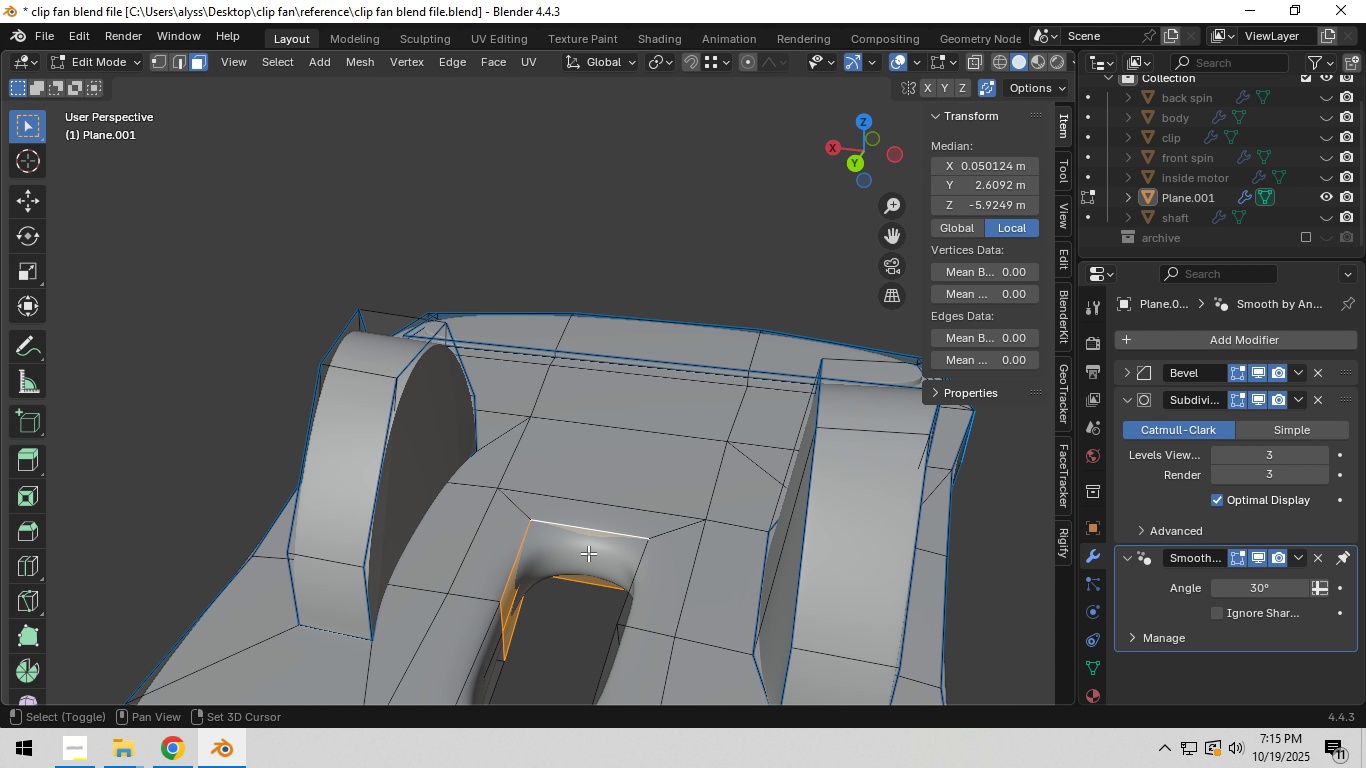 
key(Shift+ShiftLeft)
 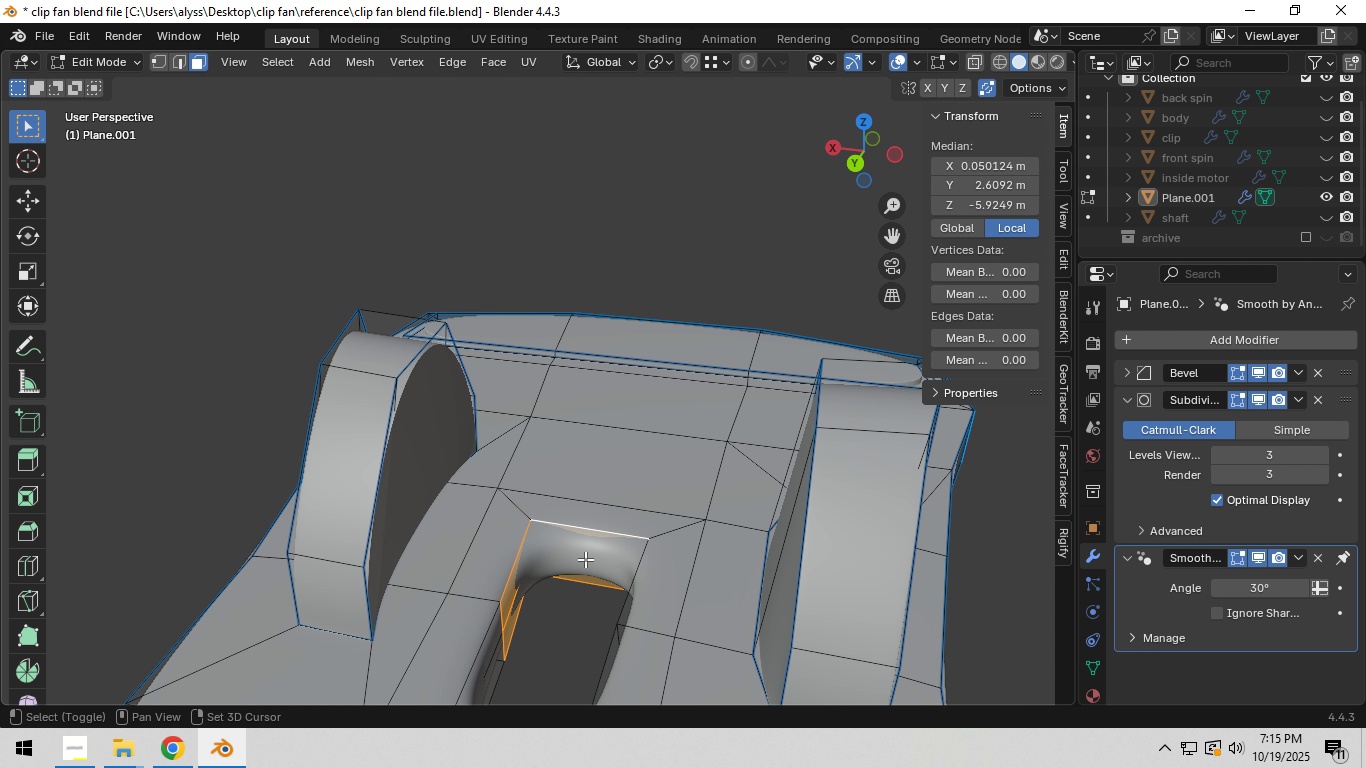 
key(Shift+ShiftLeft)
 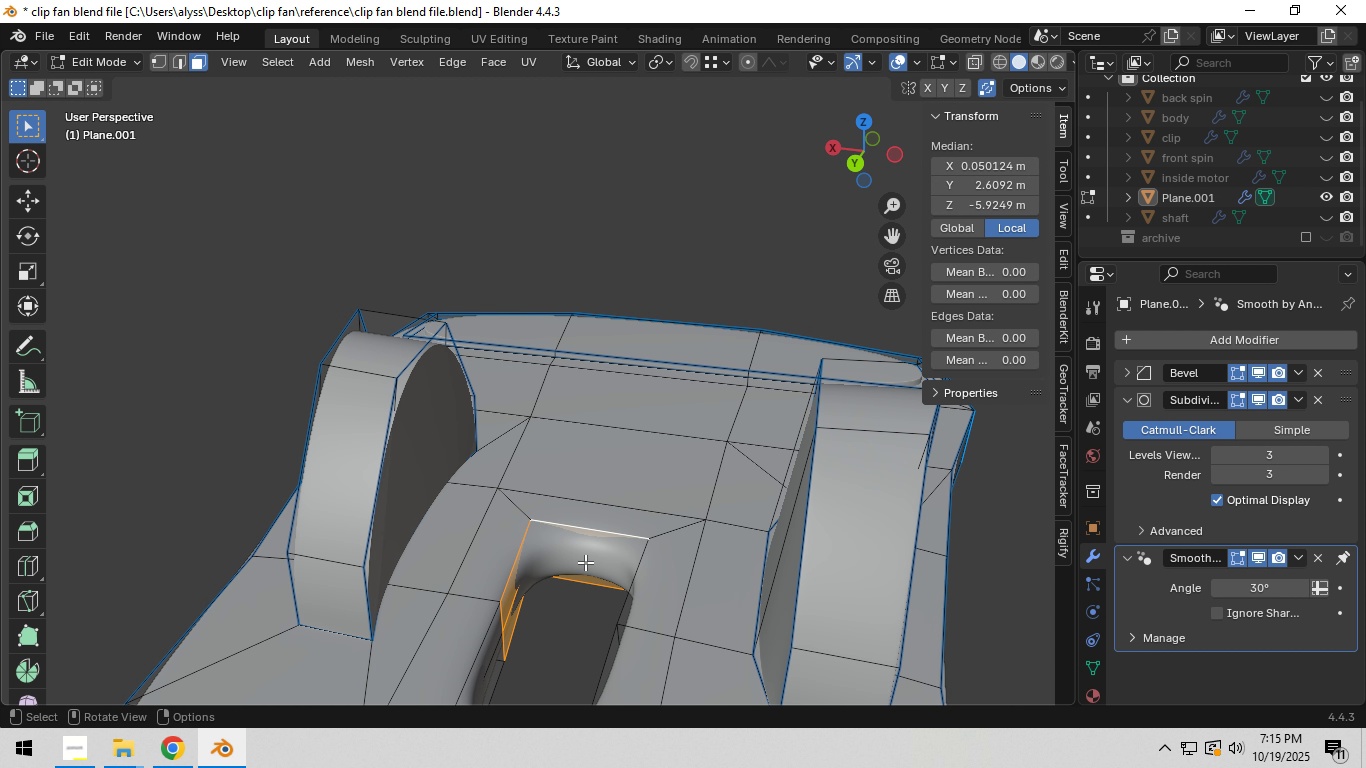 
key(Shift+ShiftLeft)
 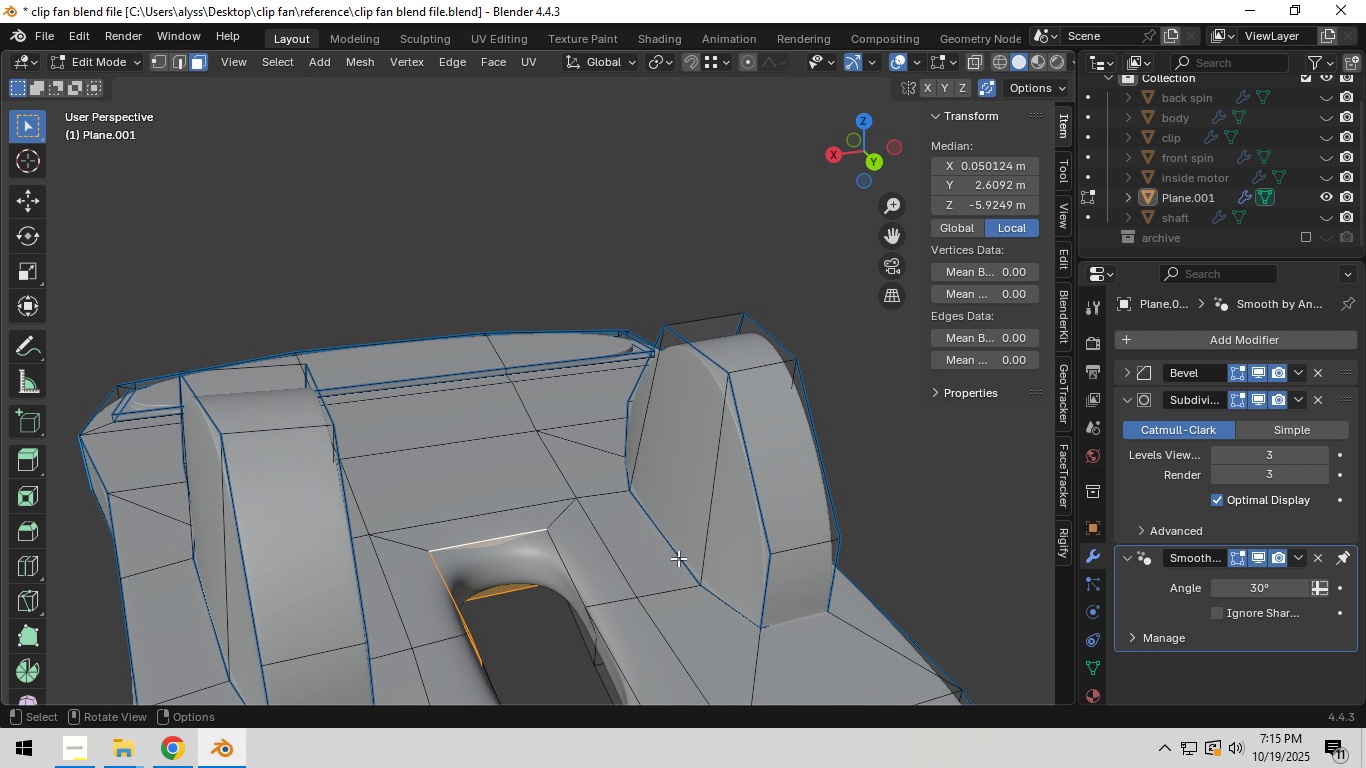 
hold_key(key=ShiftLeft, duration=1.5)
left_click([582, 614])
 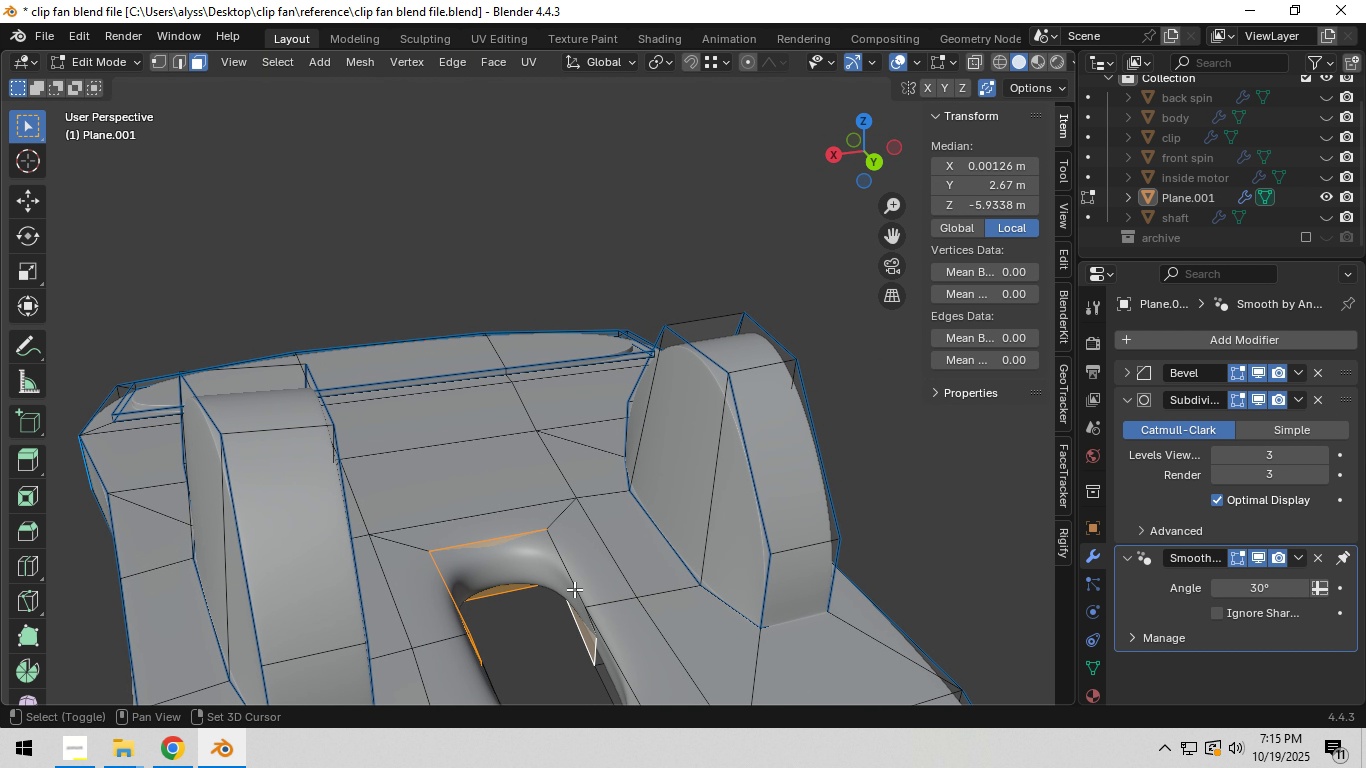 
left_click([574, 589])
 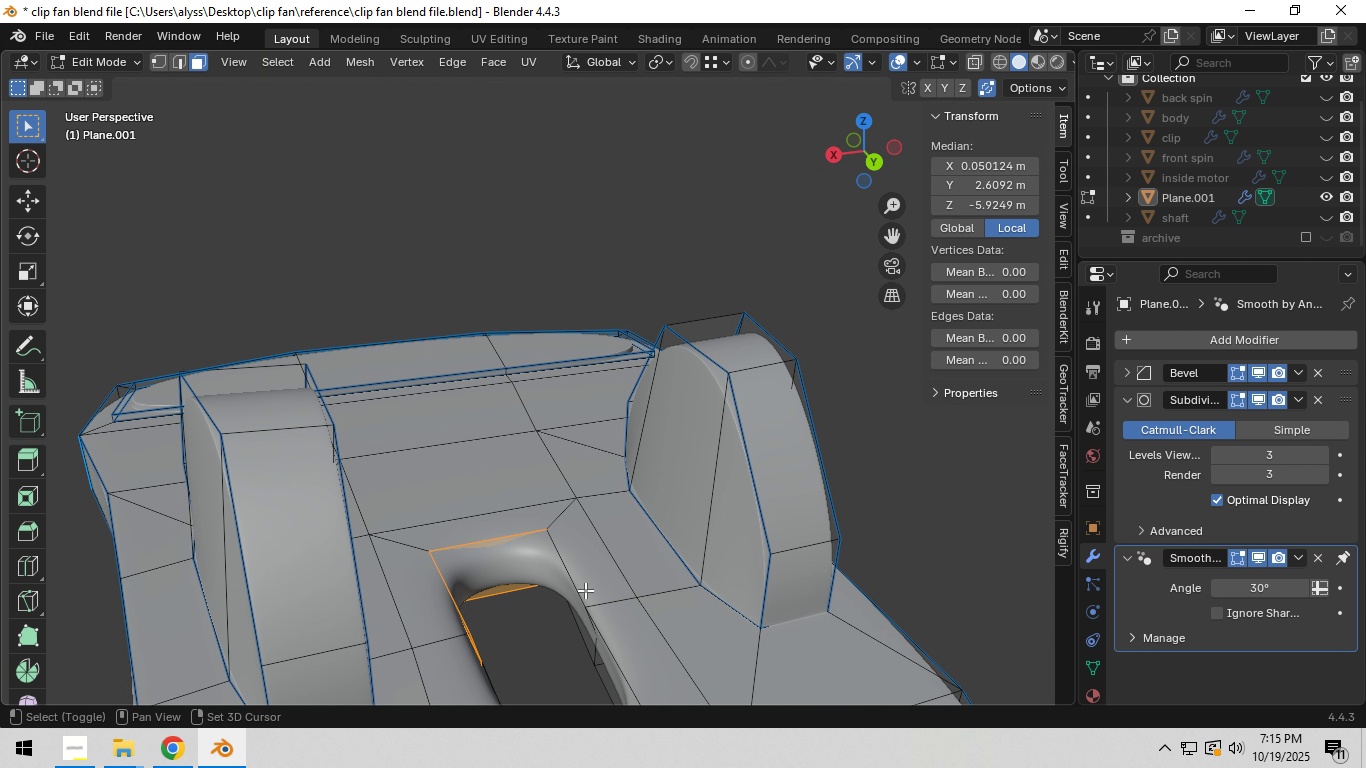 
key(Shift+ShiftLeft)
 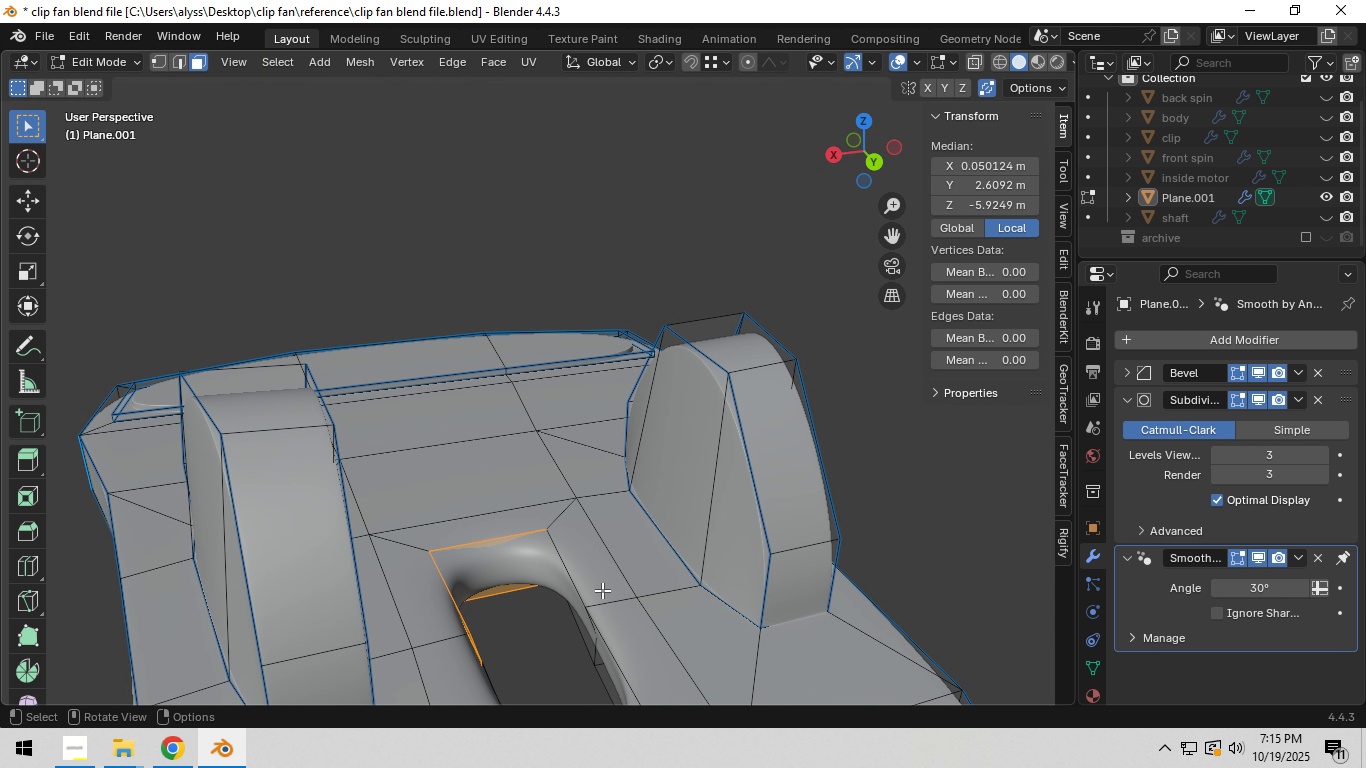 
key(Shift+ShiftLeft)
 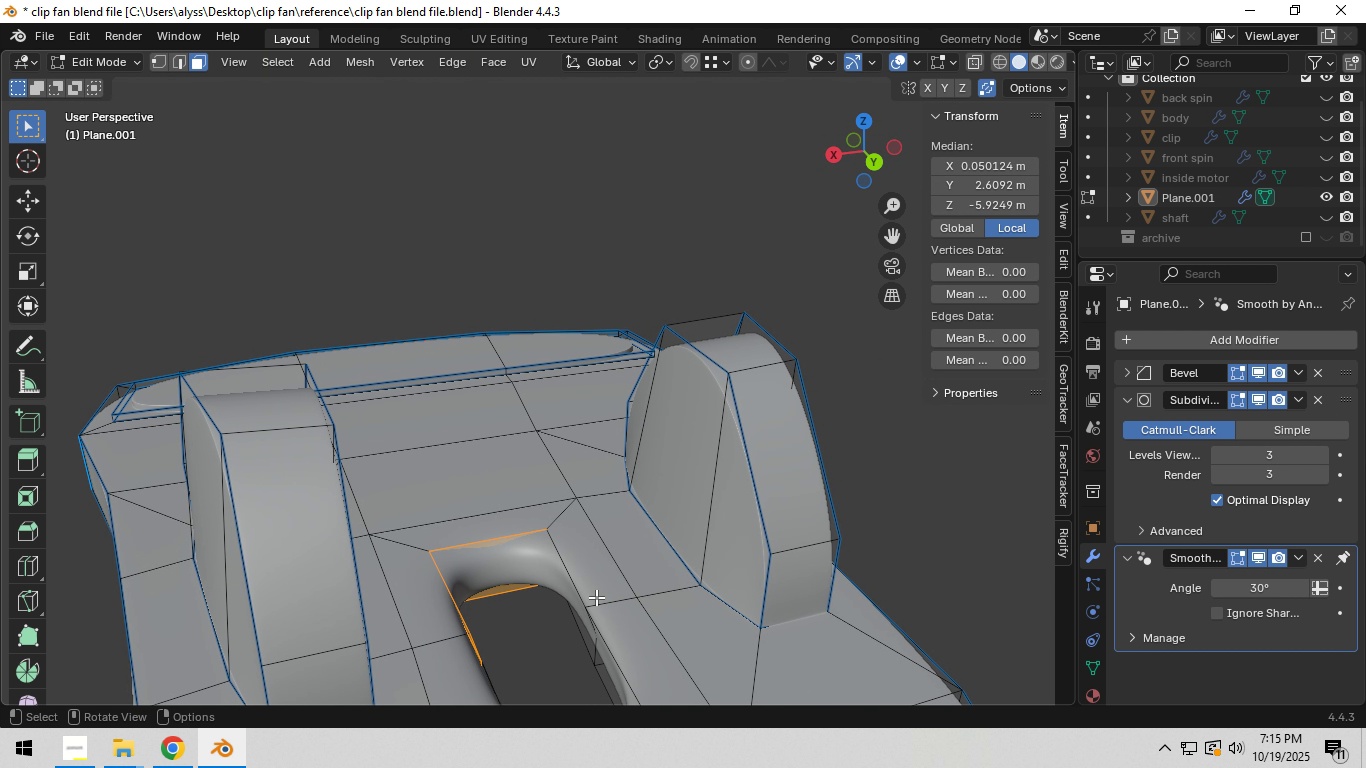 
hold_key(key=ShiftLeft, duration=1.53)
left_click([576, 616])
 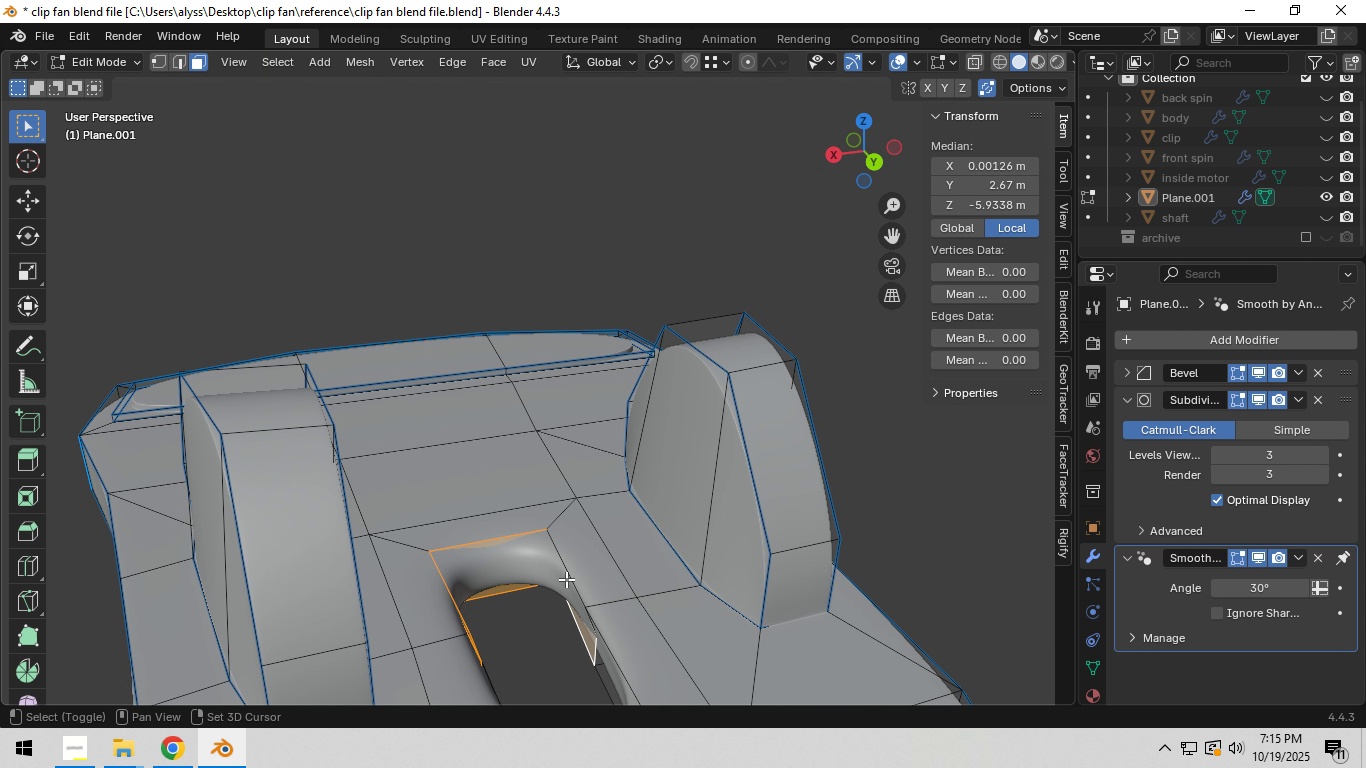 
hold_key(key=ShiftLeft, duration=0.62)
left_click([566, 579])
 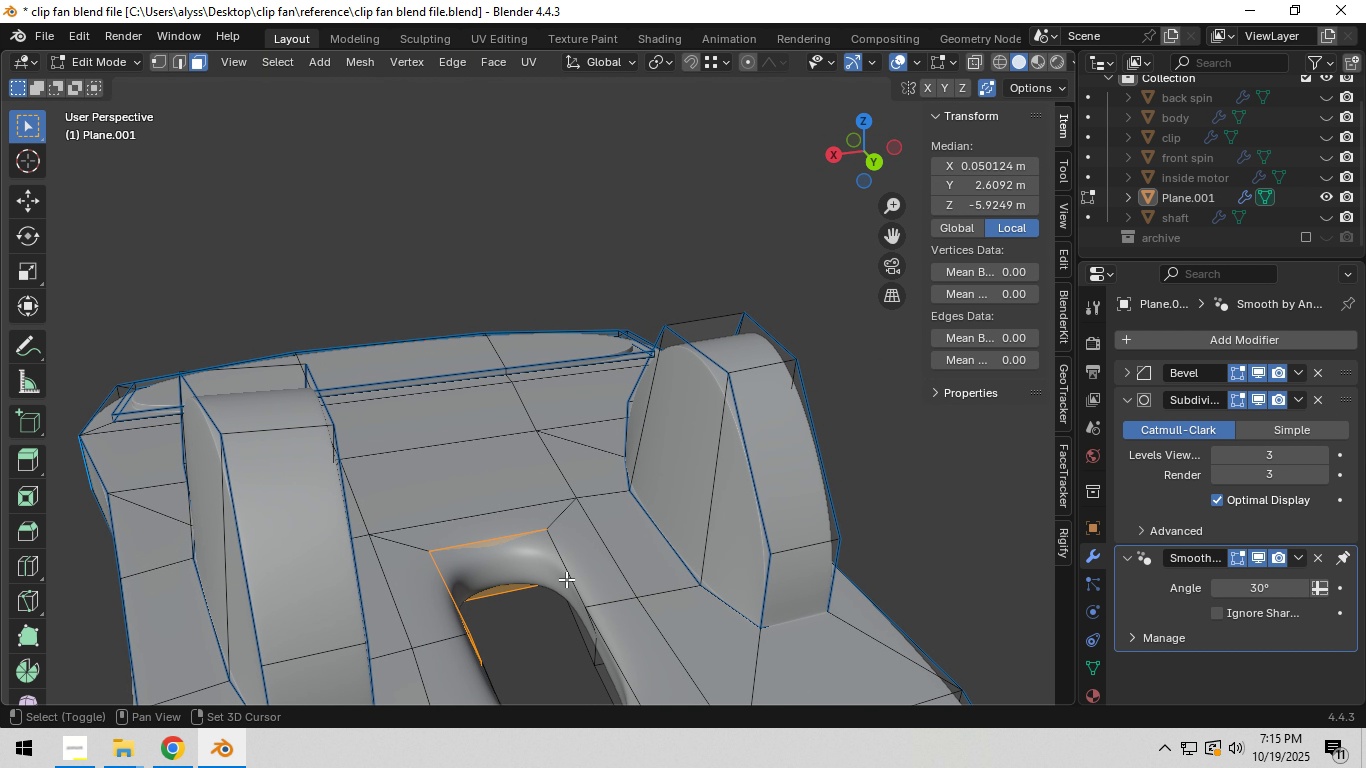 
scroll: coordinate [575, 605], scroll_direction: down, amount: 2.0
 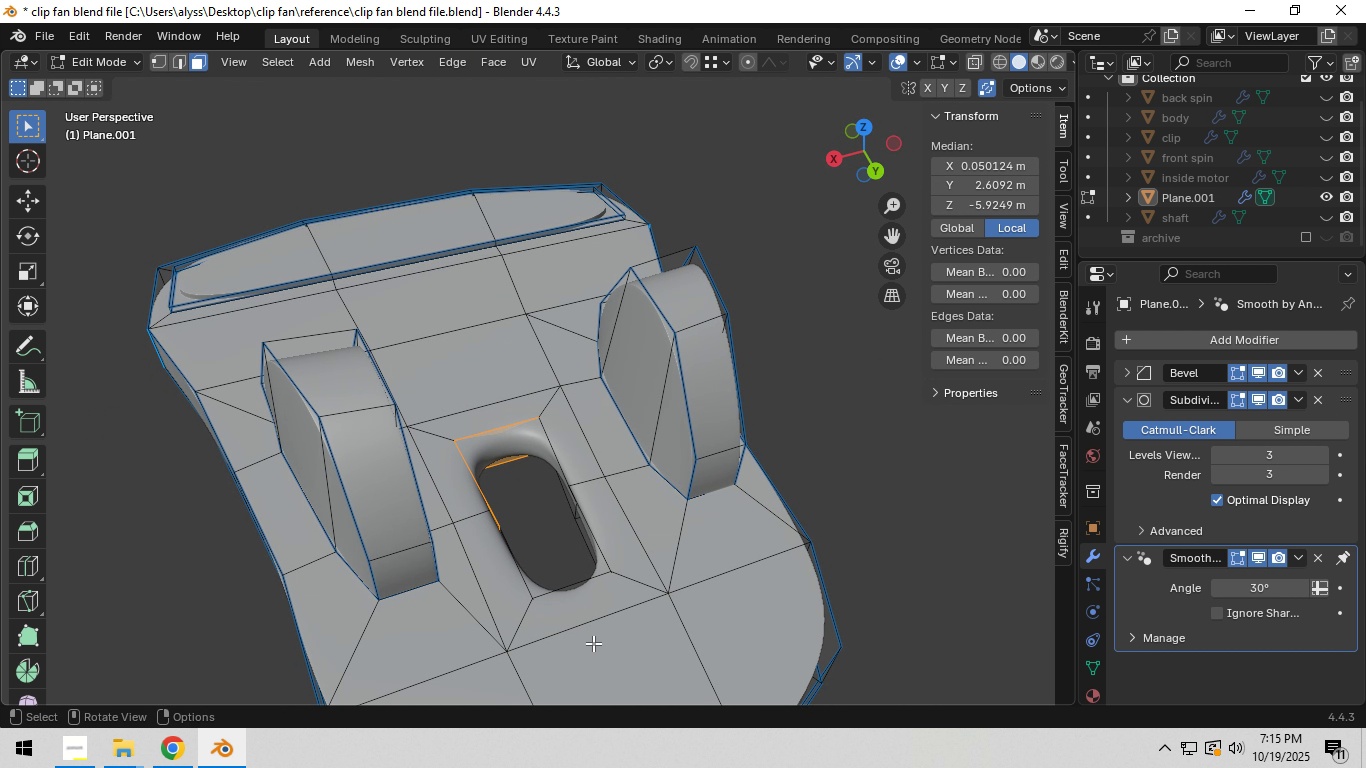 
hold_key(key=ShiftLeft, duration=0.38)
 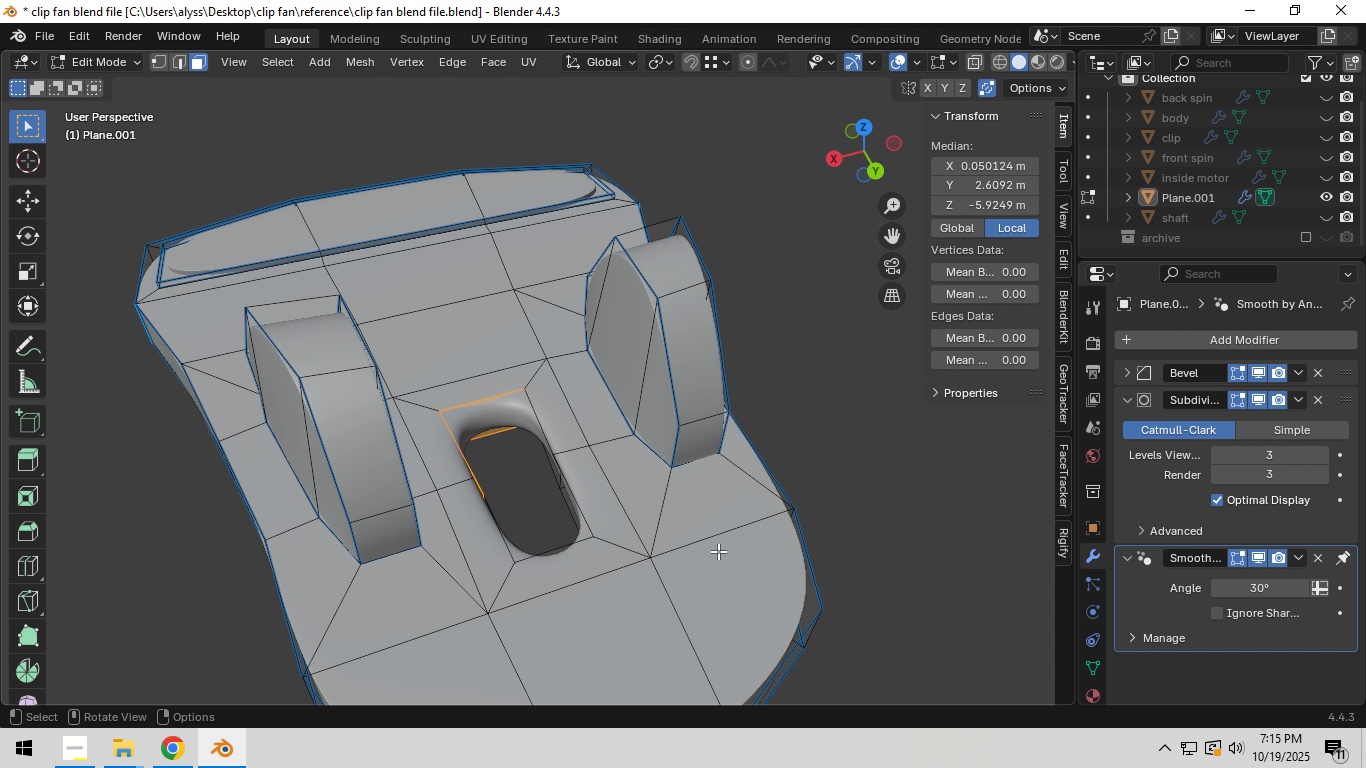 
scroll: coordinate [667, 554], scroll_direction: up, amount: 4.0
 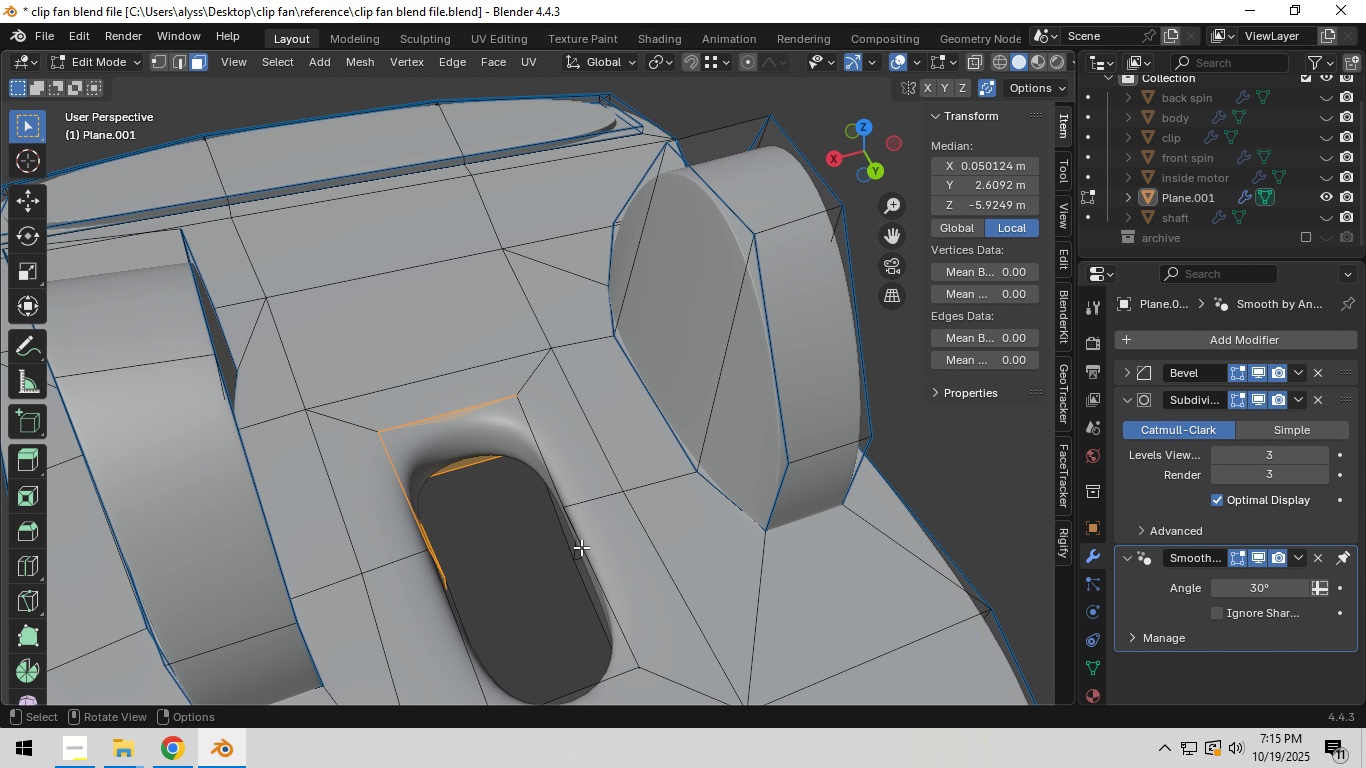 
key(1)
 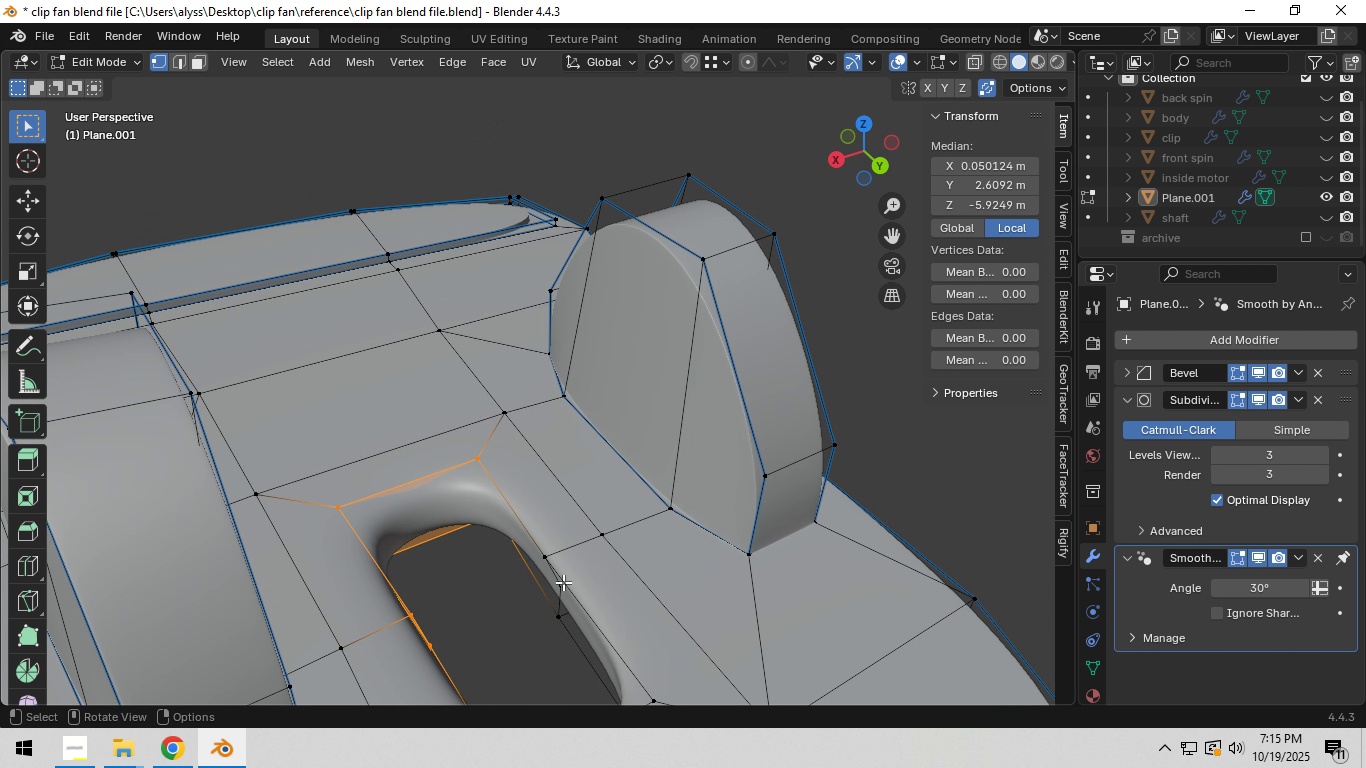 
key(Alt+AltLeft)
 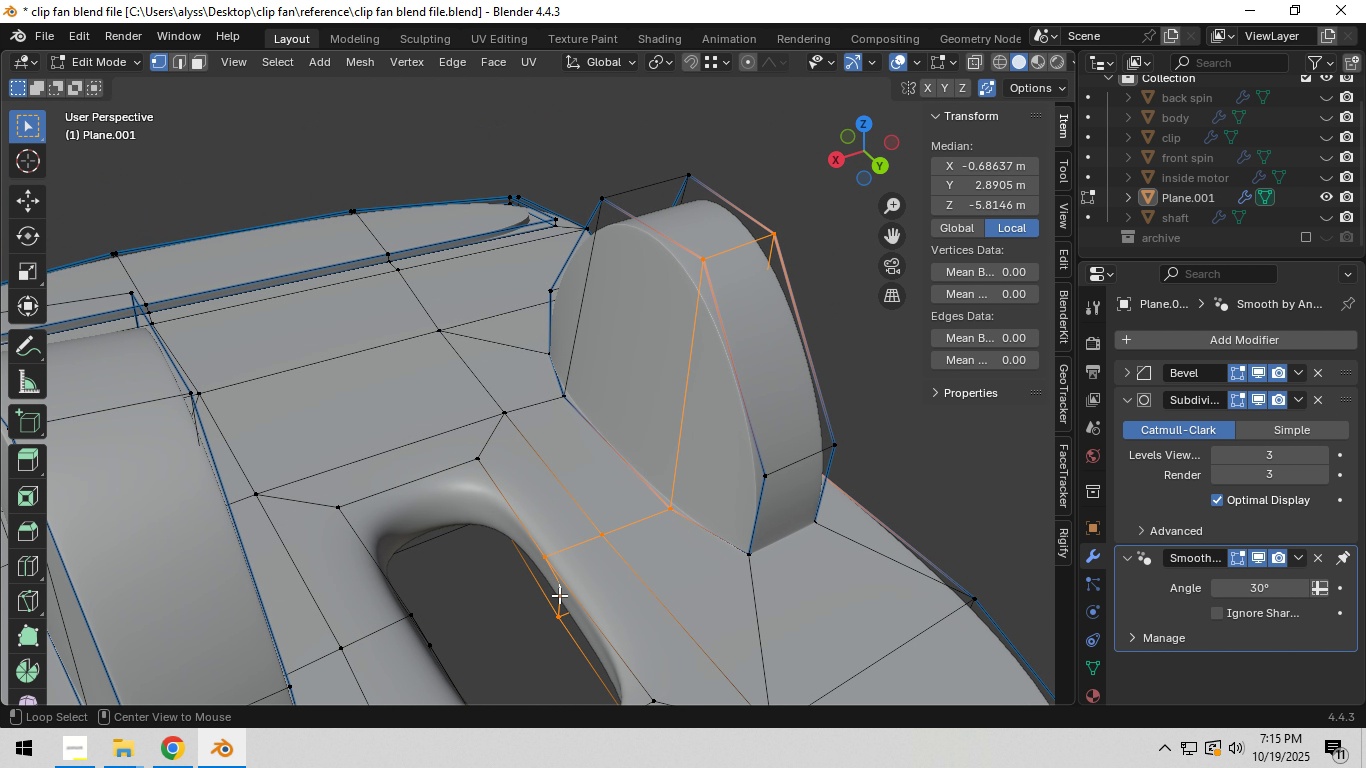 
left_click([559, 595])
 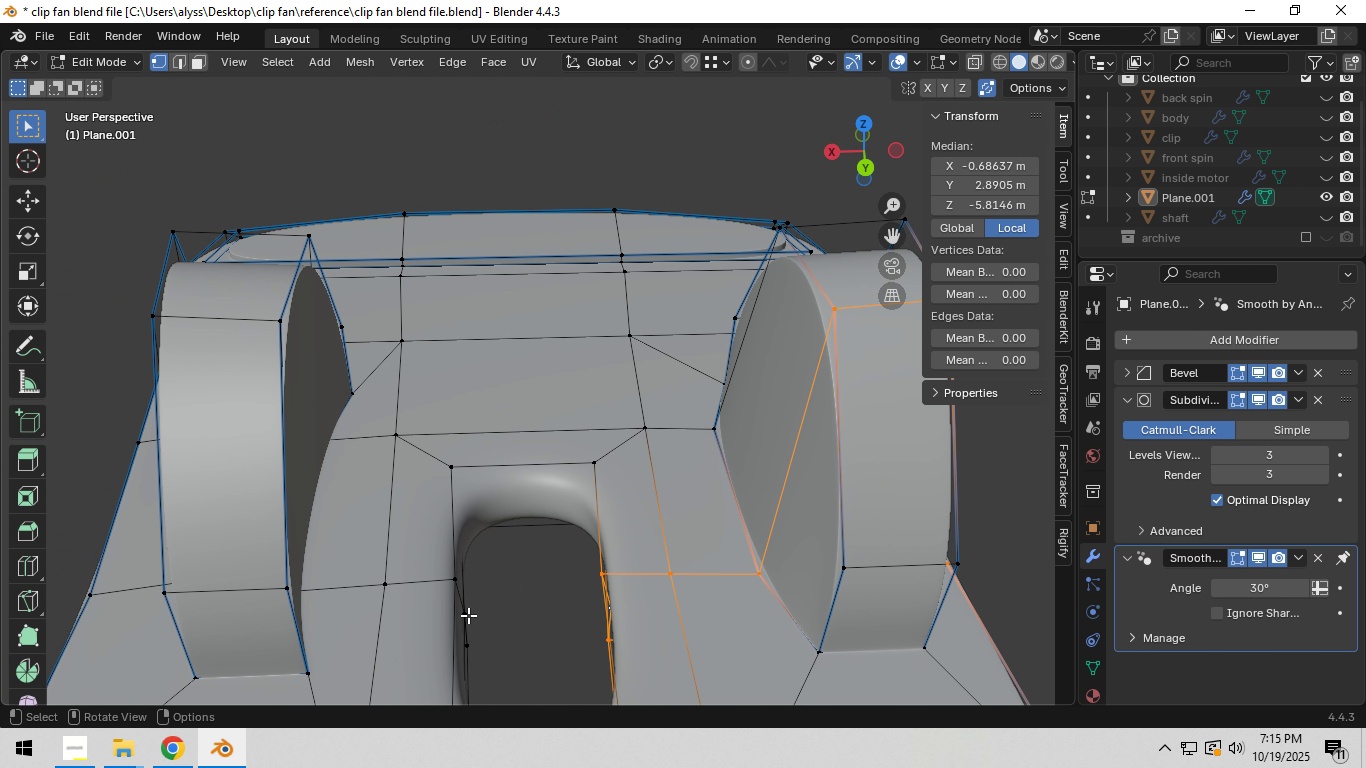 
left_click([468, 614])
 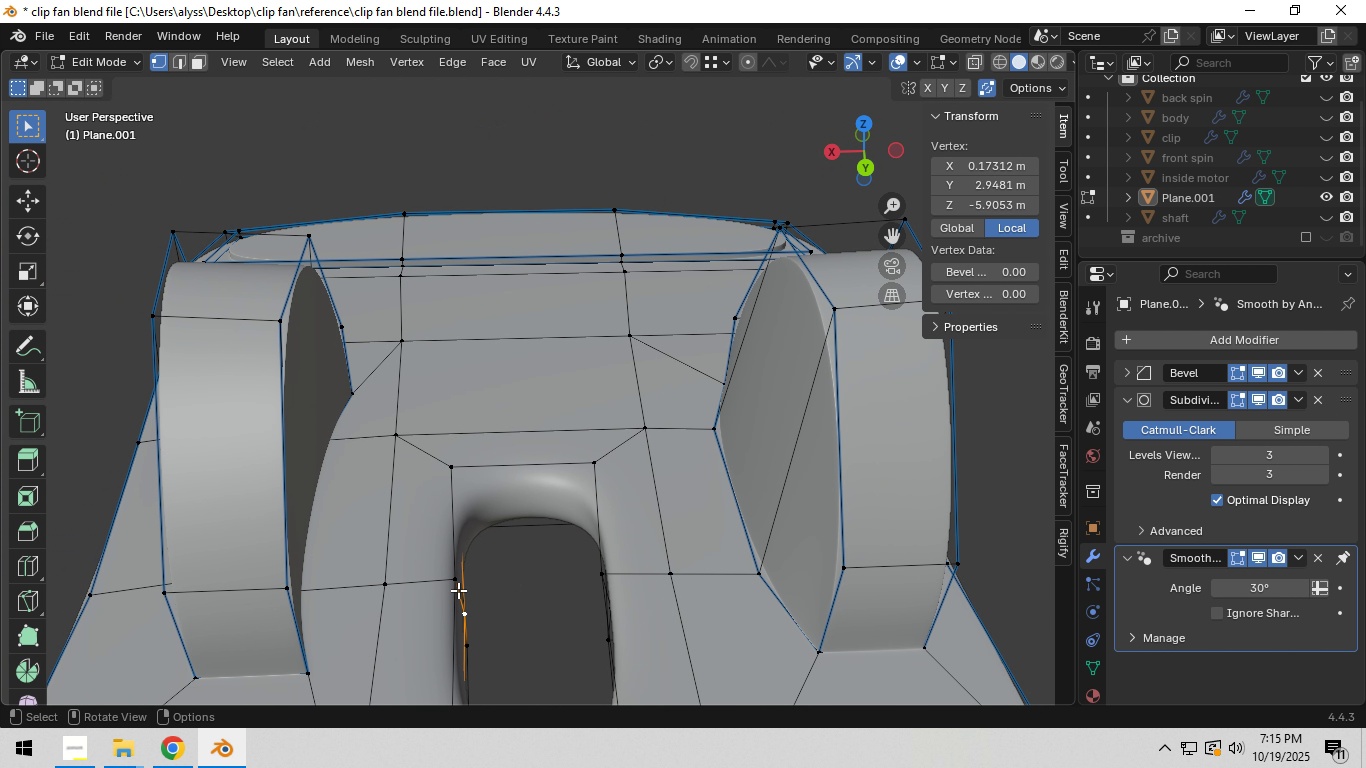 
left_click([453, 583])
 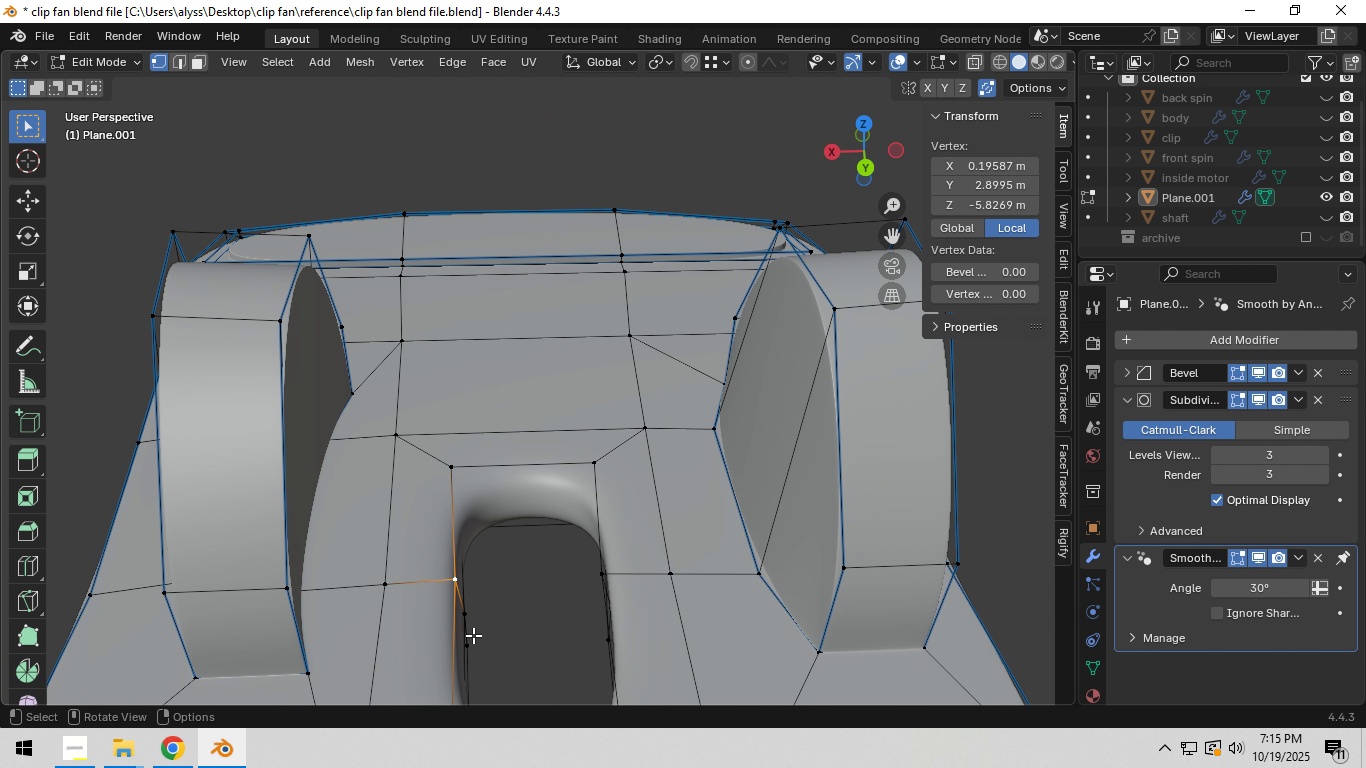 
hold_key(key=ControlLeft, duration=0.38)
left_click([471, 641])
 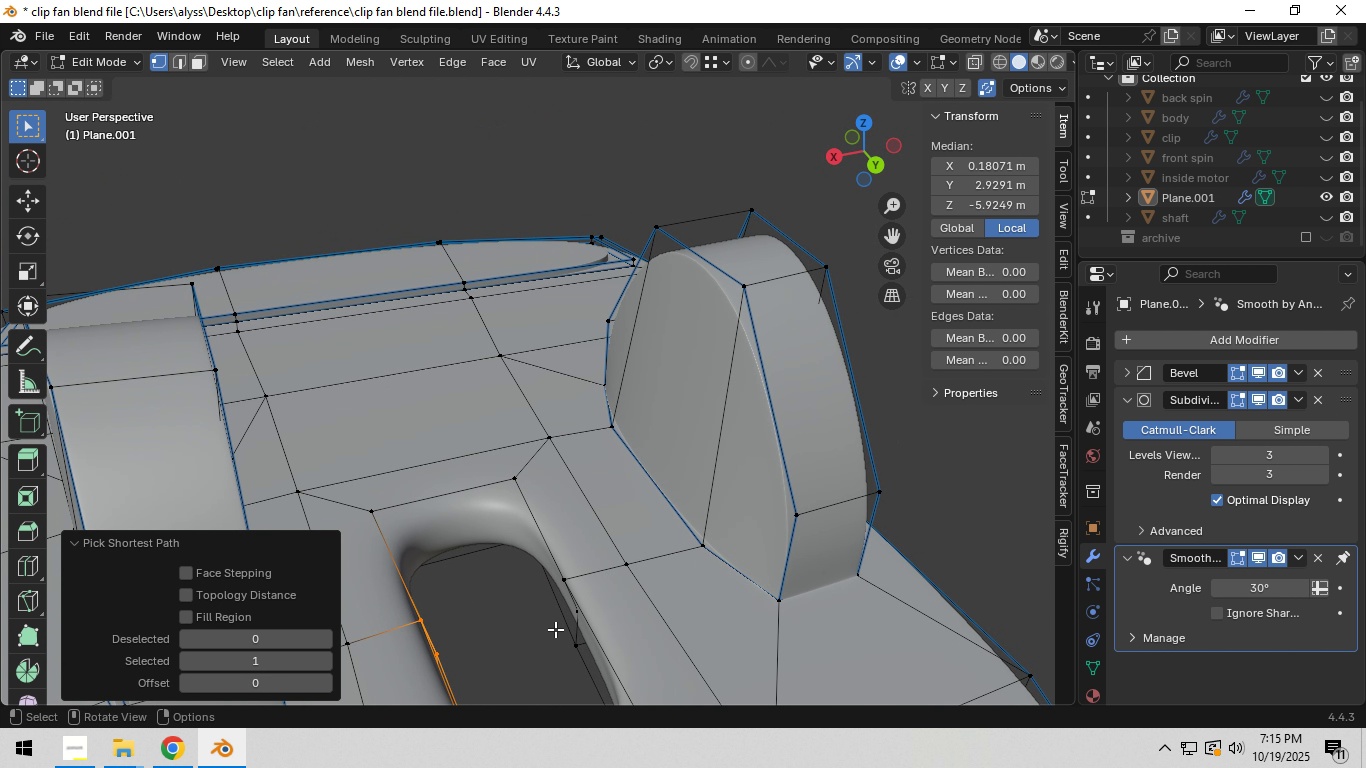 
hold_key(key=ShiftLeft, duration=0.5)
left_click([573, 643])
 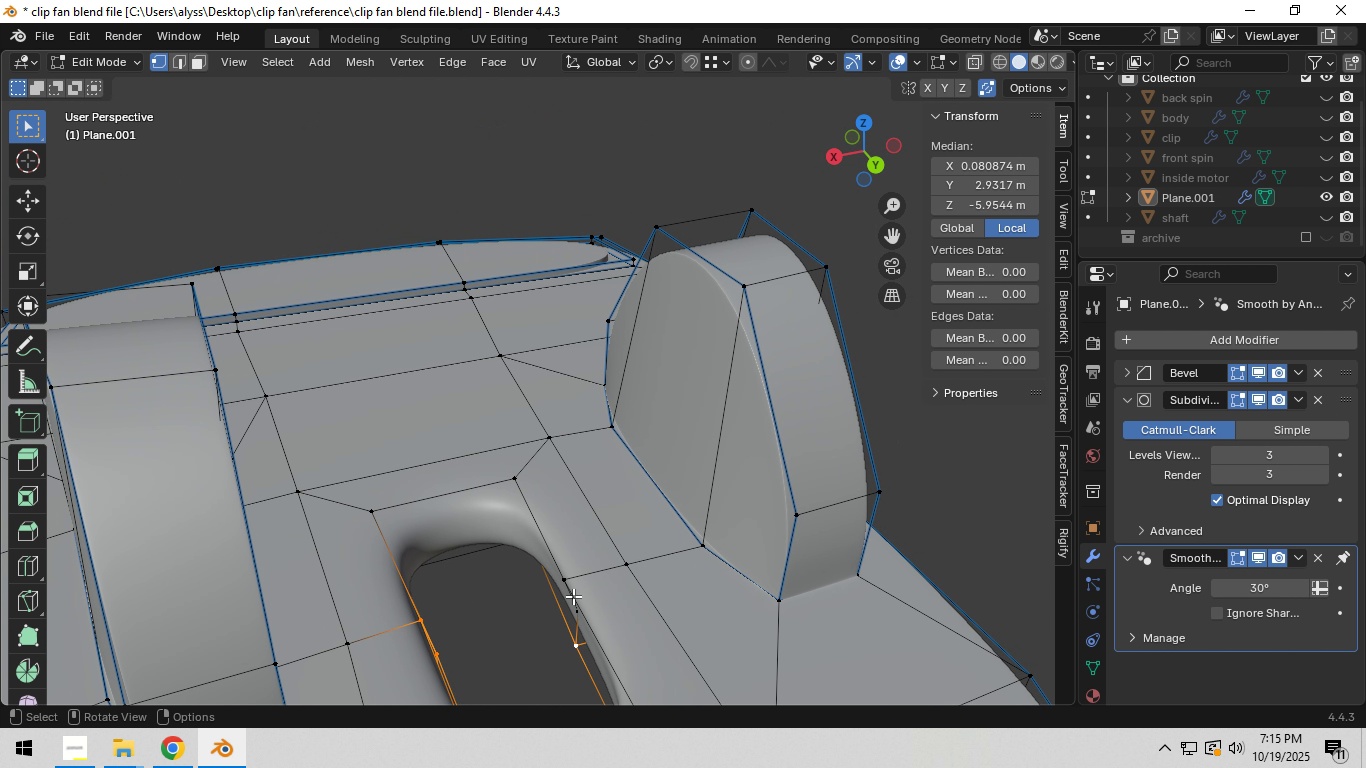 
hold_key(key=ControlLeft, duration=0.47)
left_click([565, 579])
 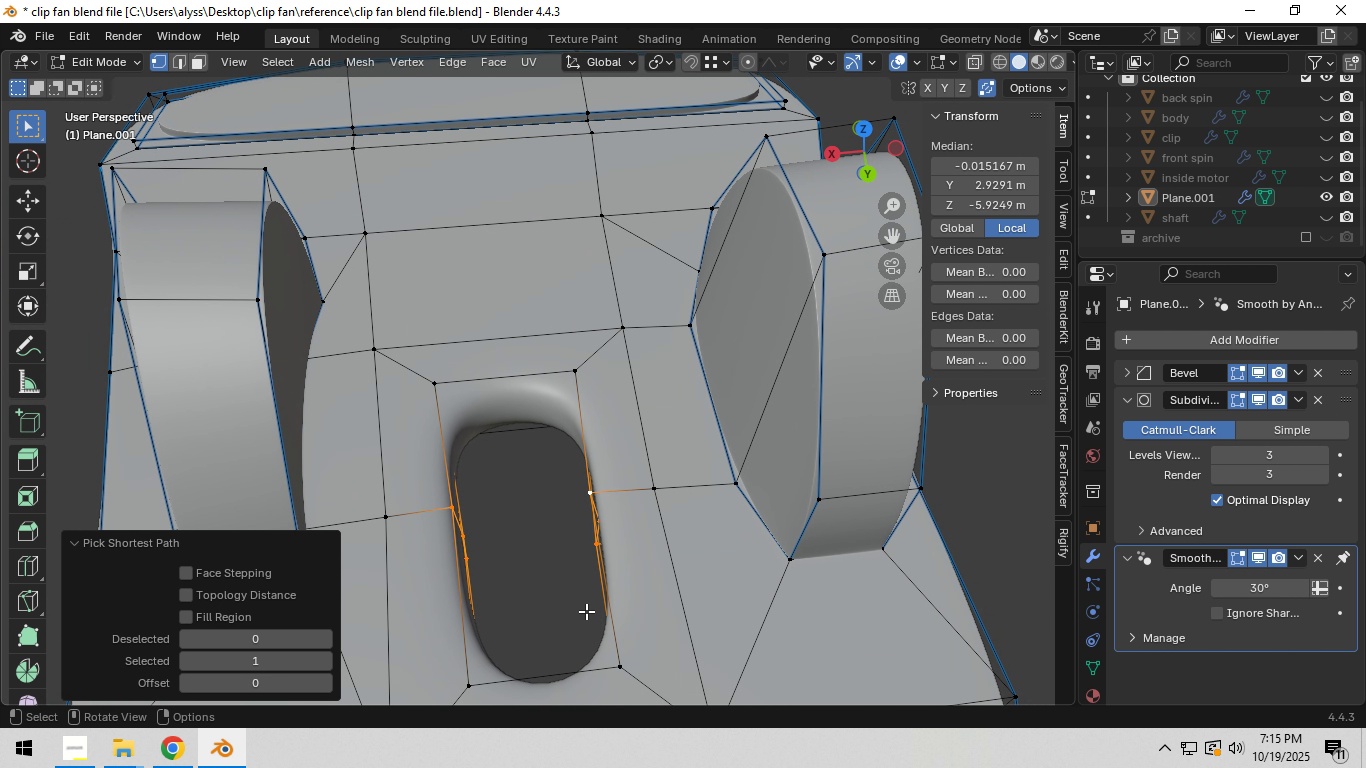 
type(sx)
 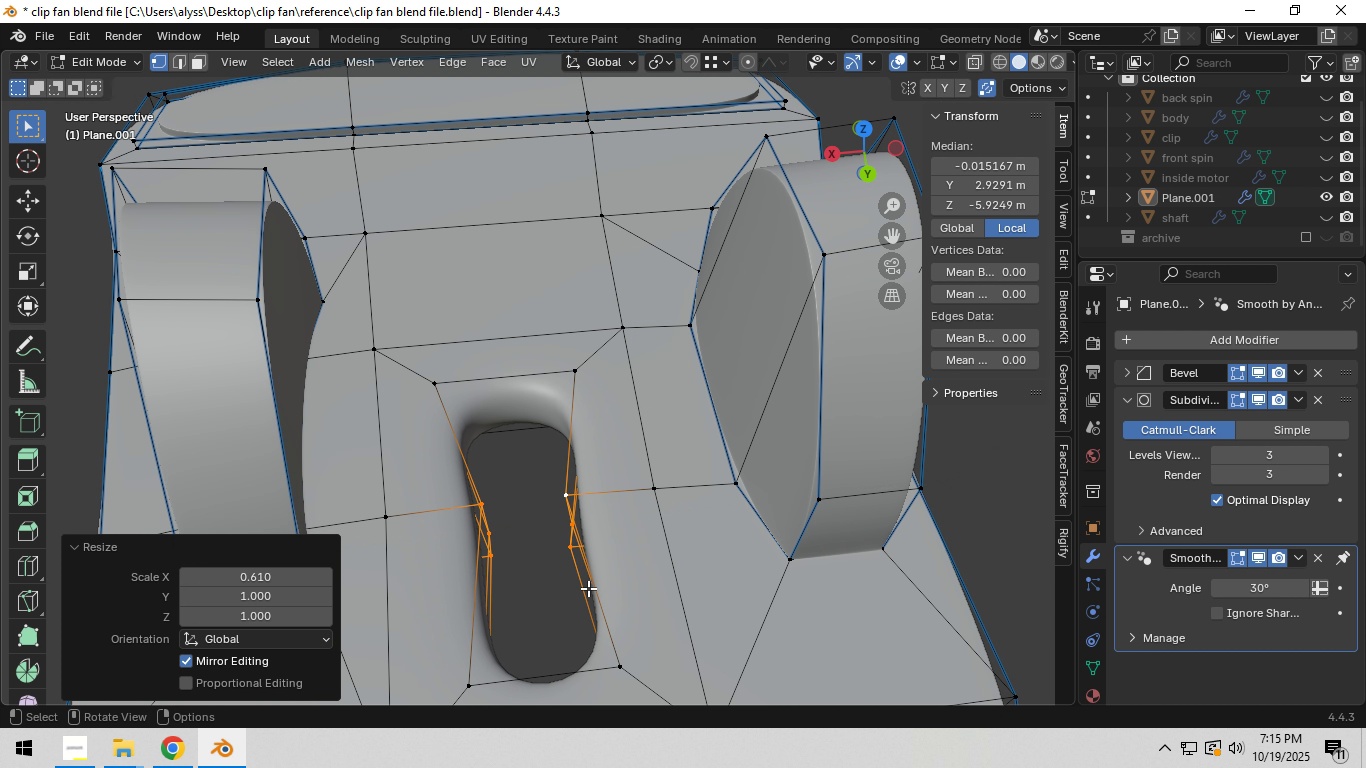 
left_click([588, 588])
 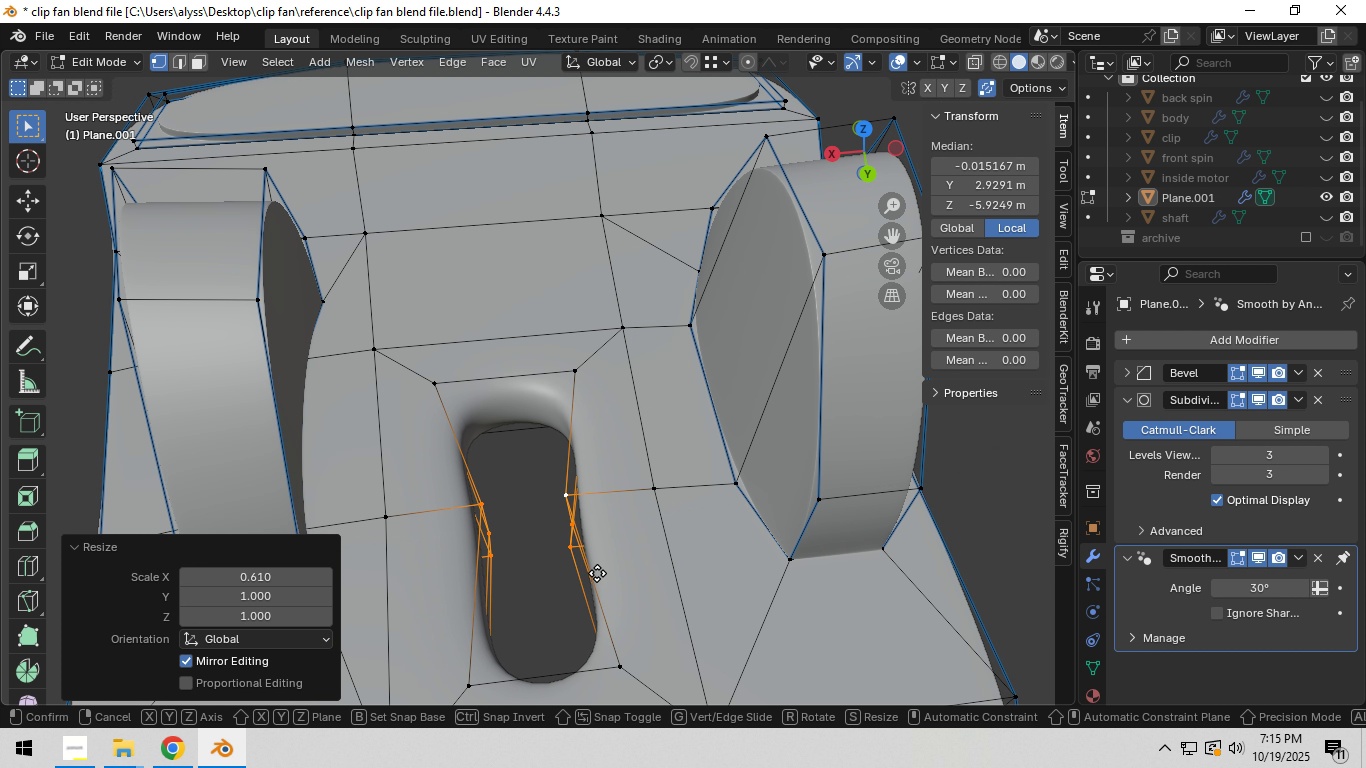 
type(gy)
 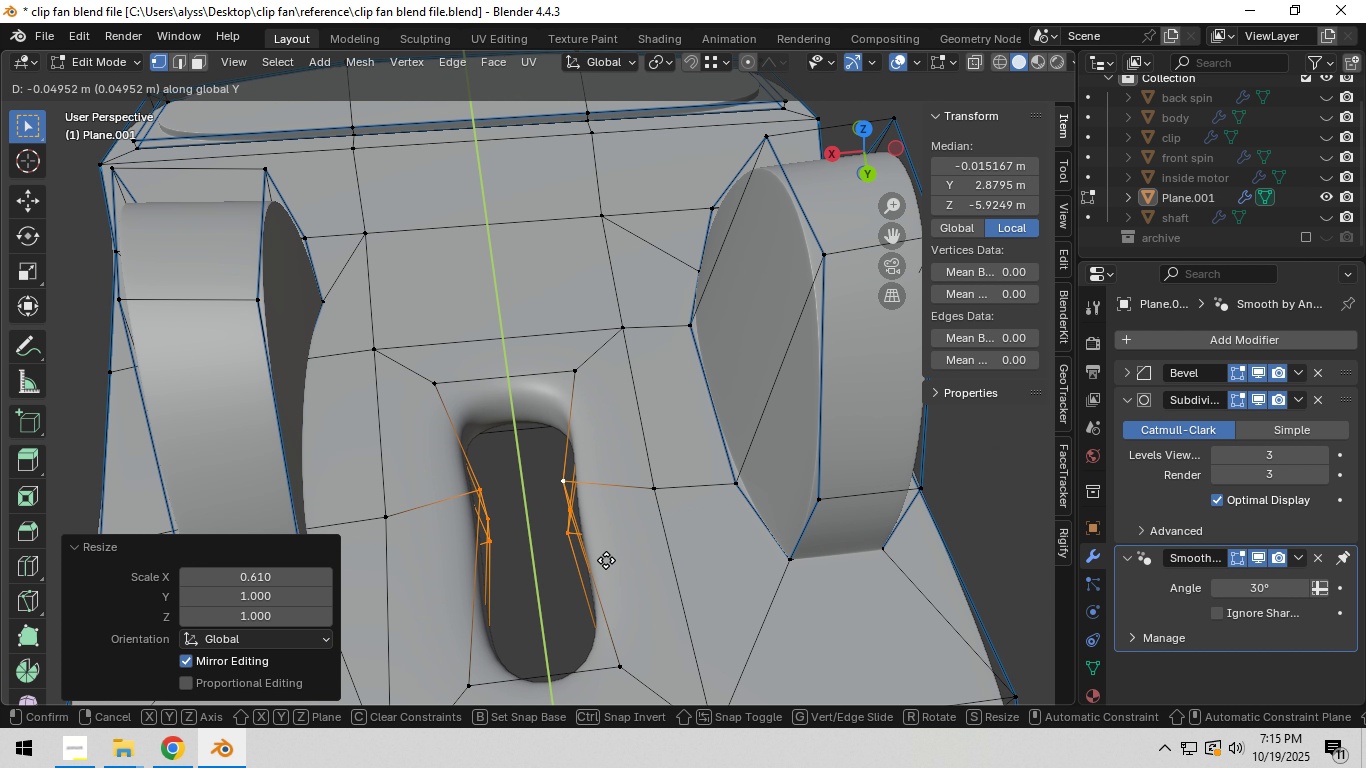 
left_click([608, 625])
 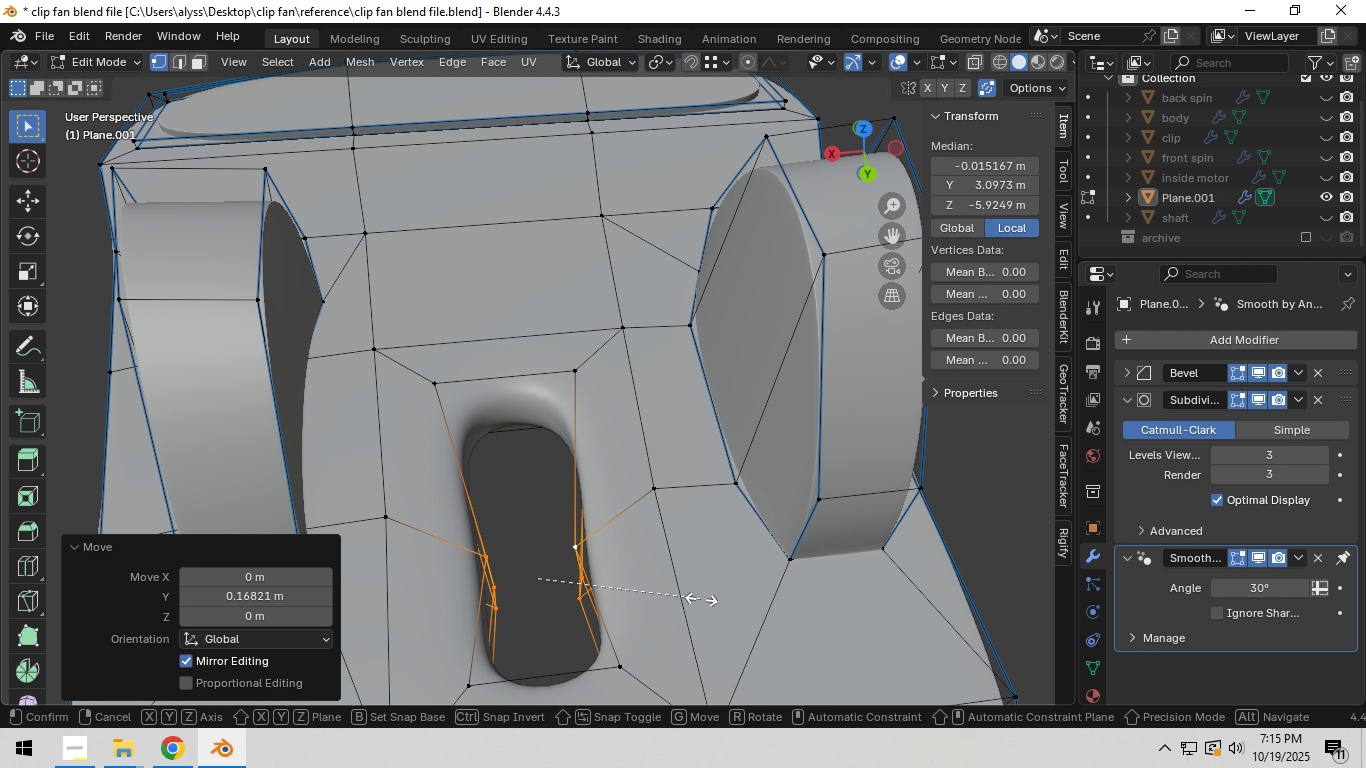 
type(sx)
 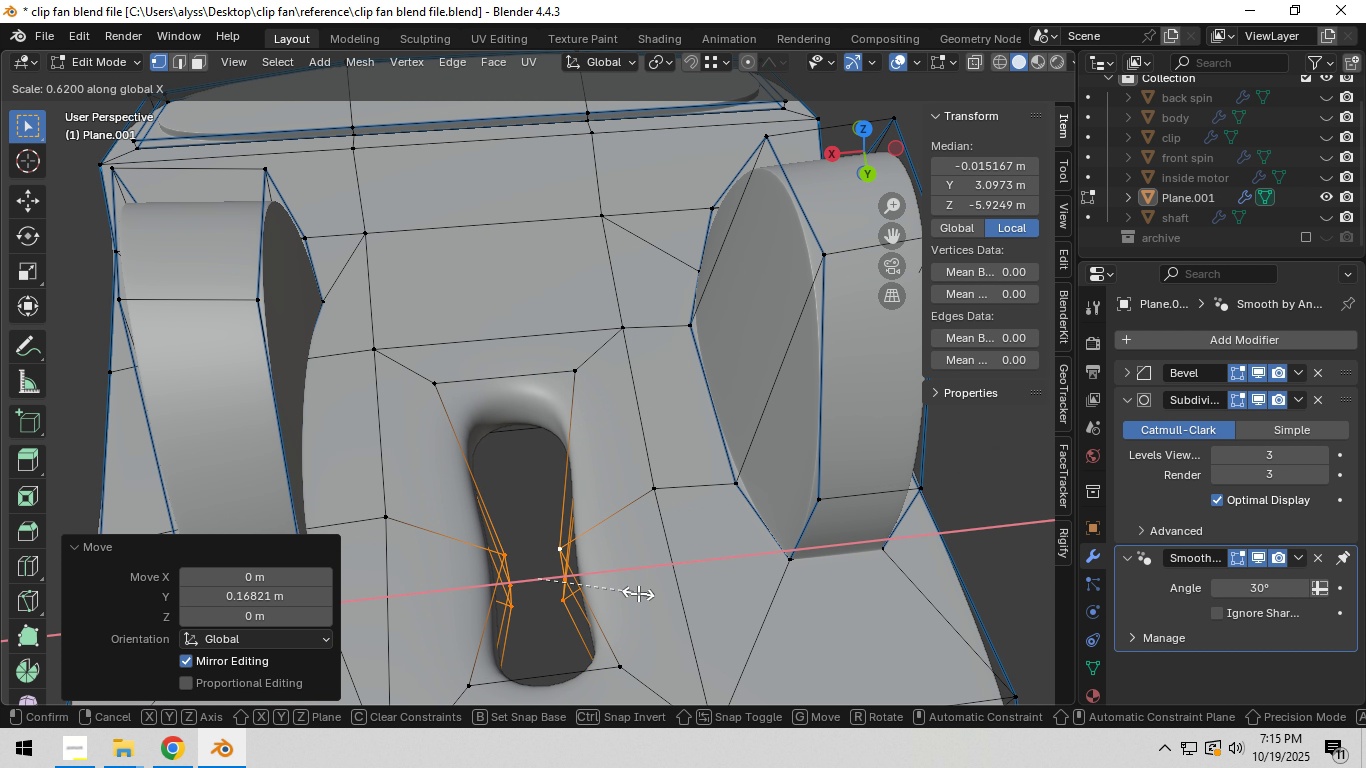 
left_click([638, 593])
 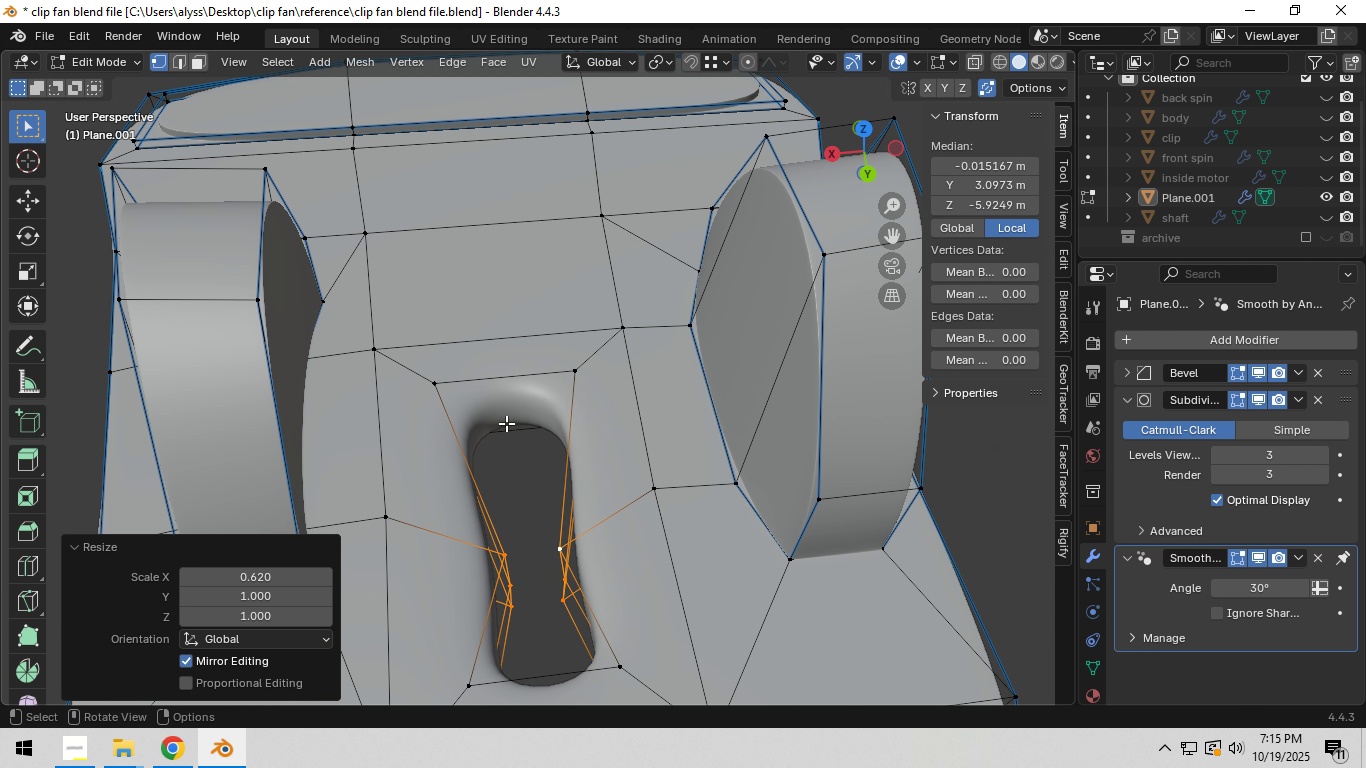 
key(Tab)
 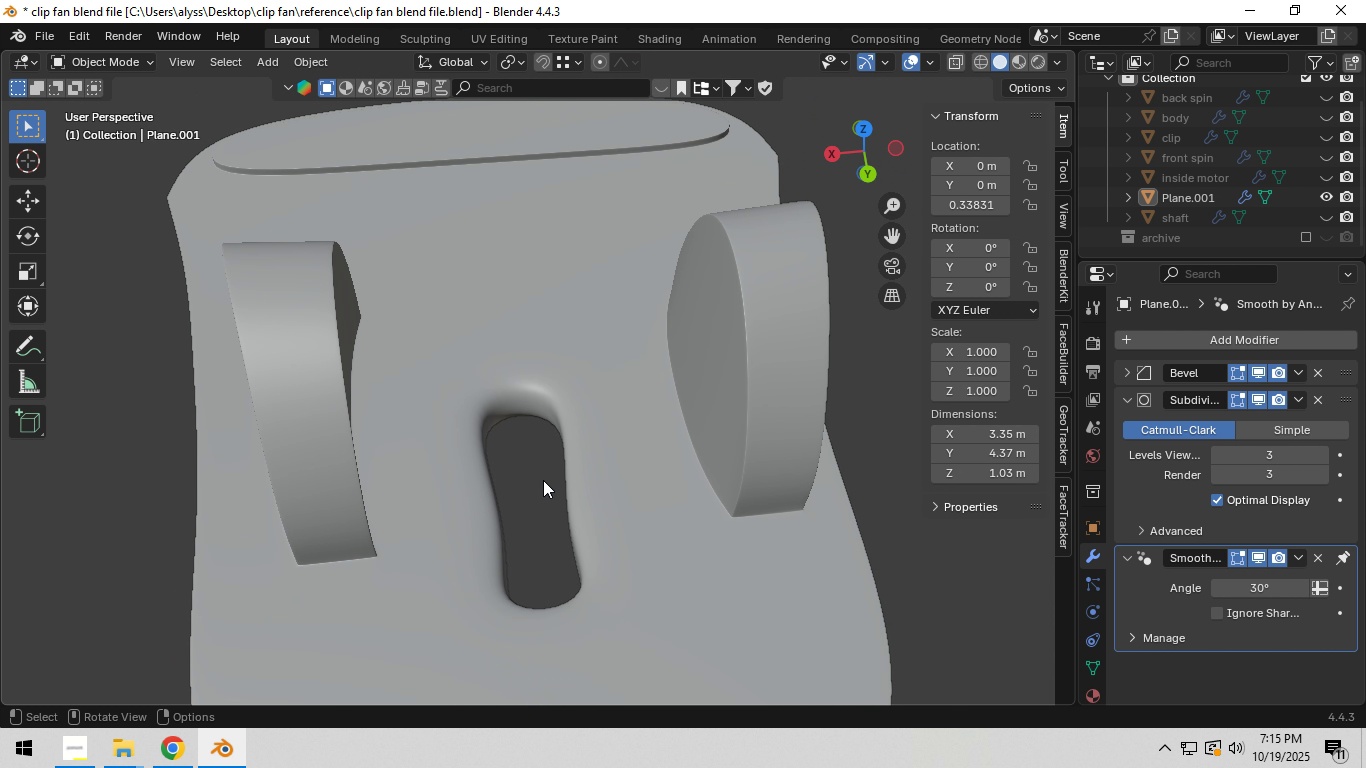 
scroll: coordinate [543, 482], scroll_direction: down, amount: 6.0
 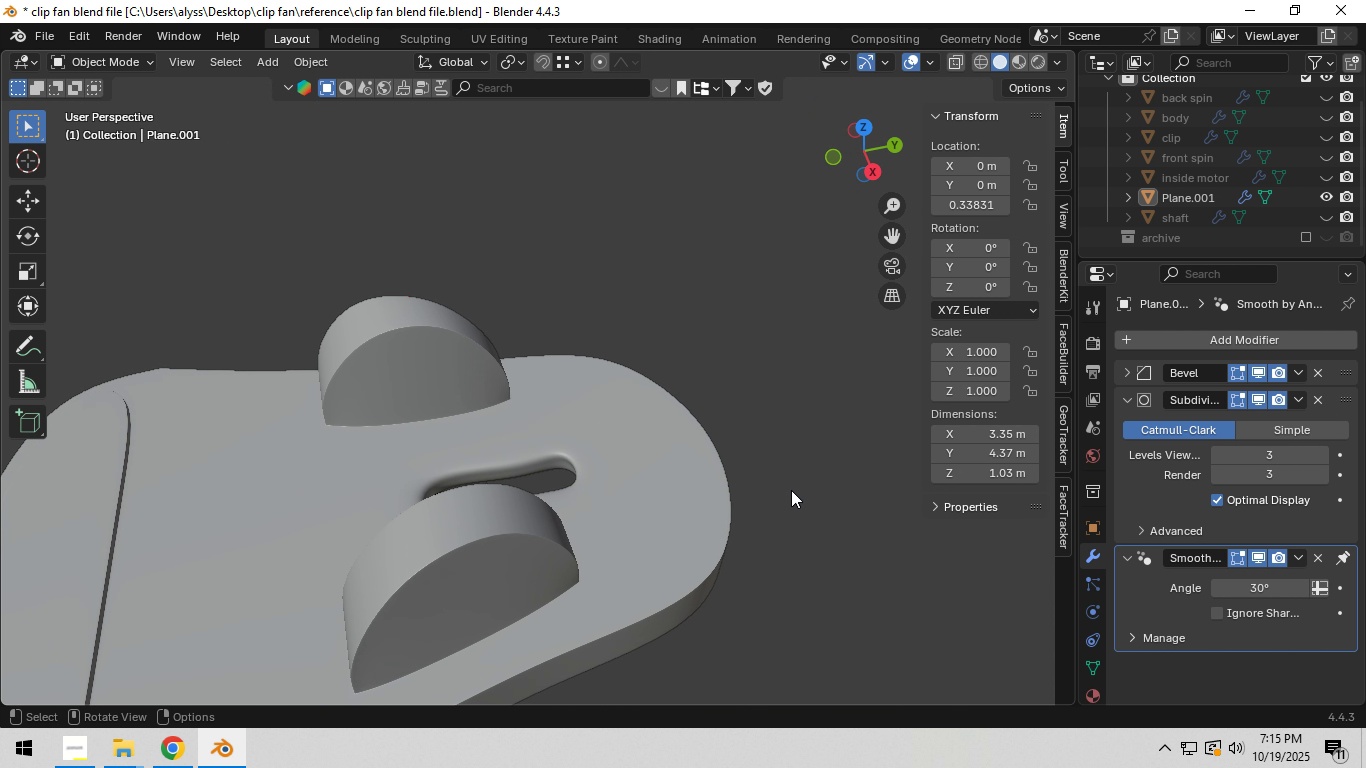 
key(Control+S)
 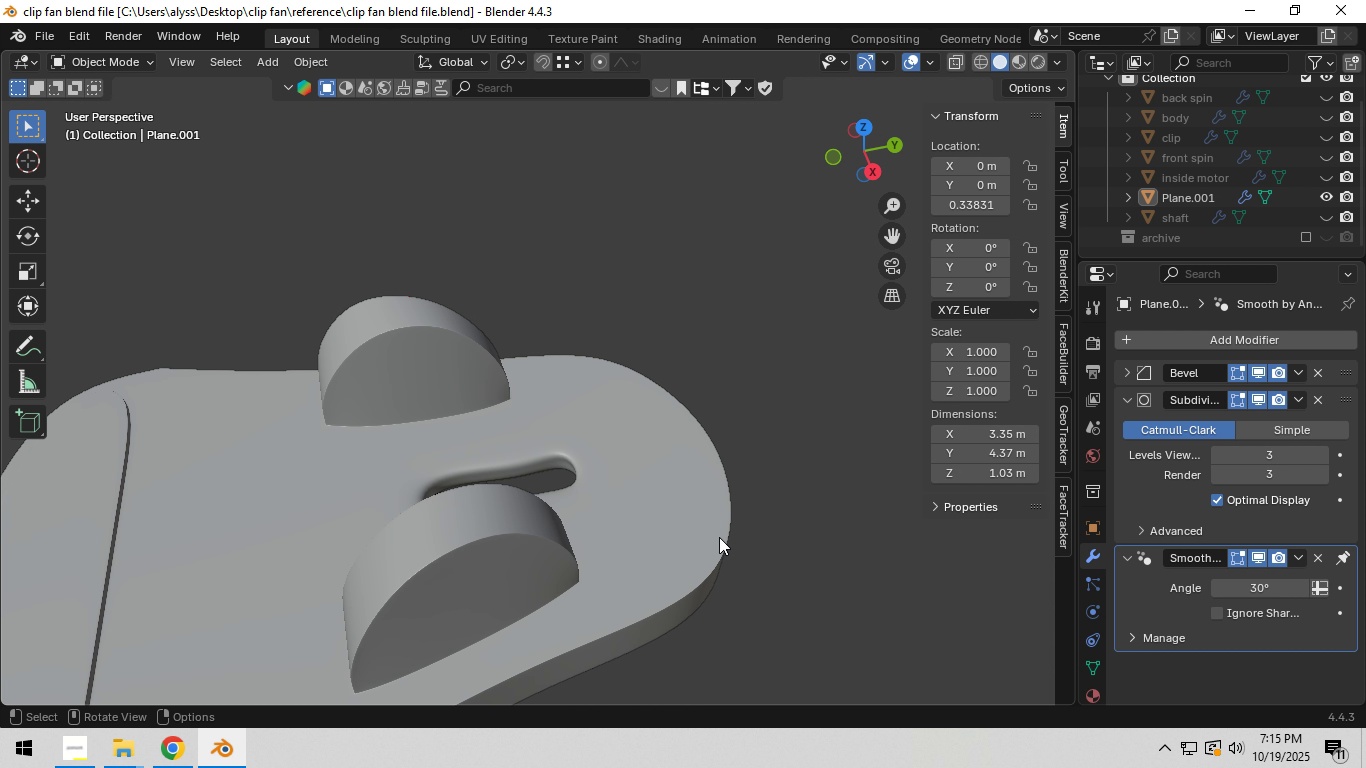 
wait(14.18)
 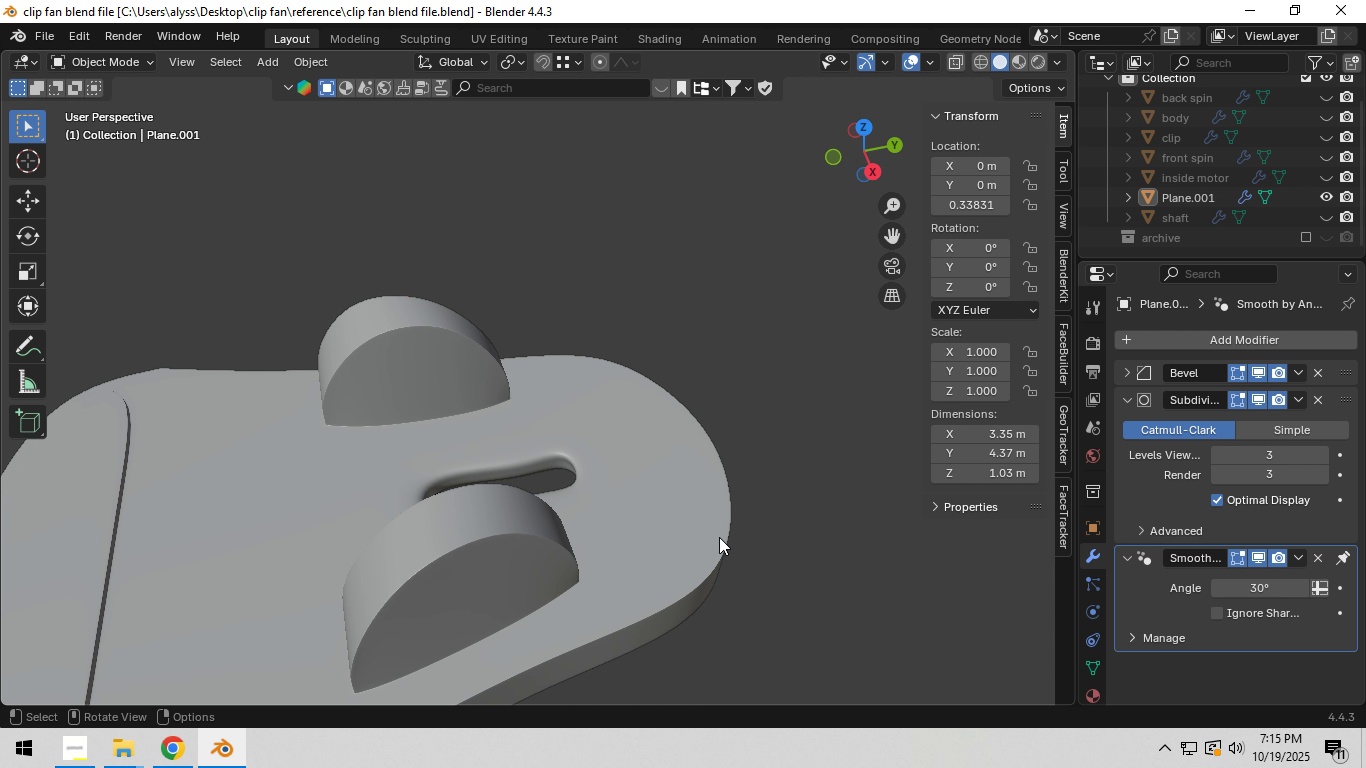 
key(Tab)
 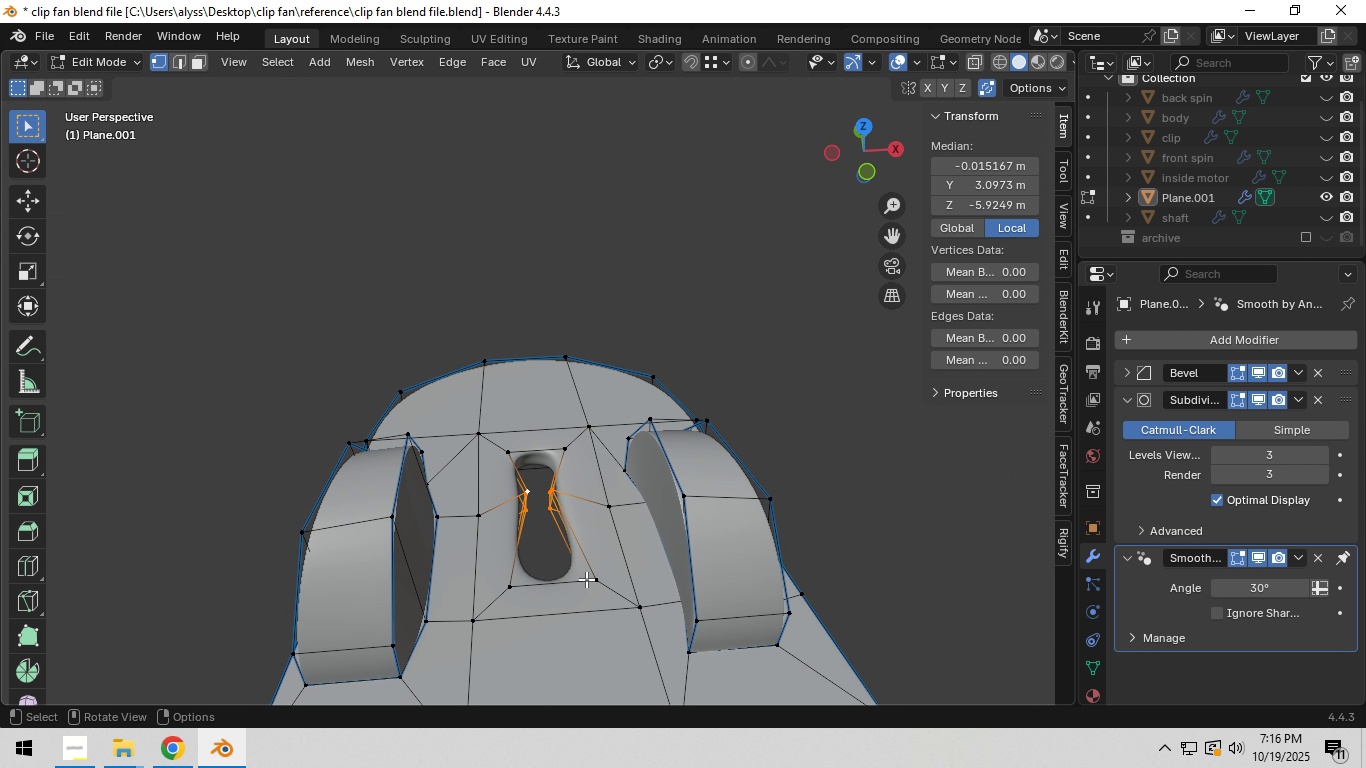 
key(2)
 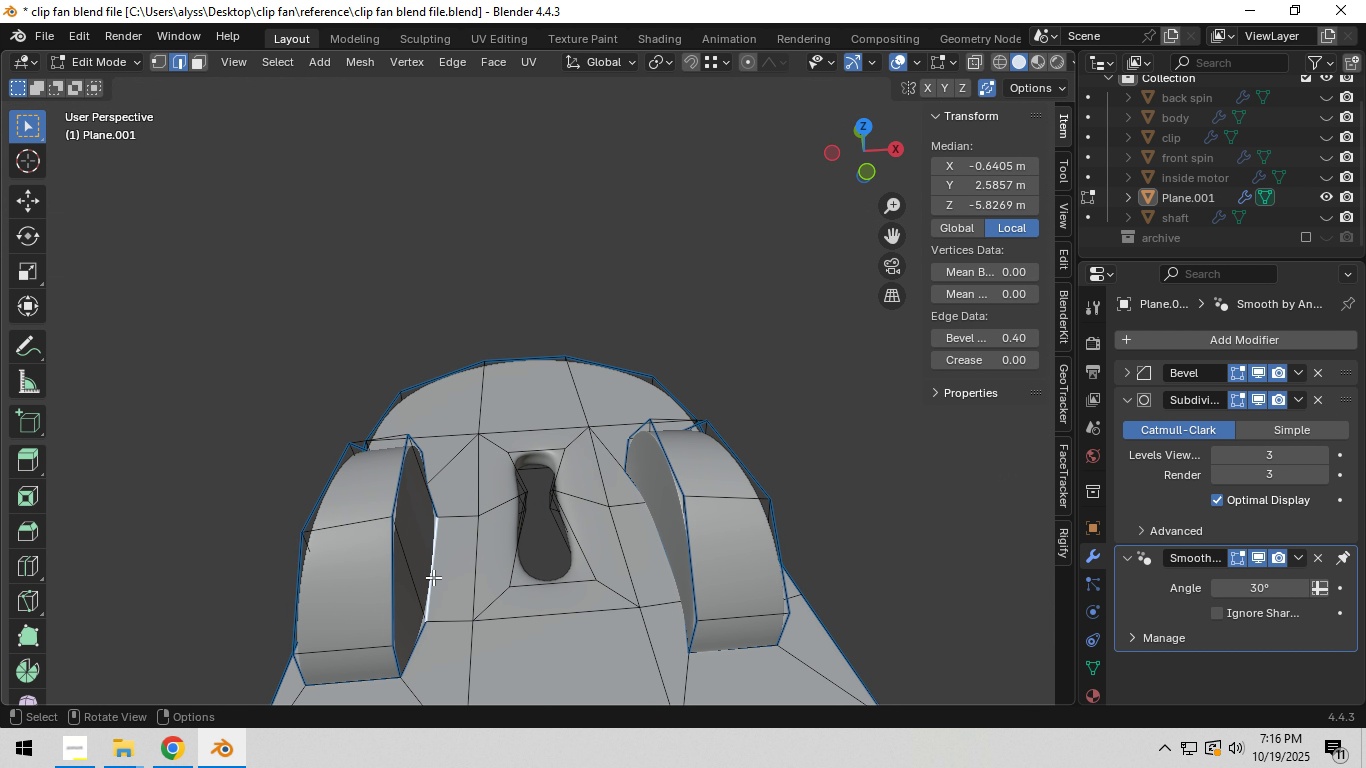 
left_click([433, 577])
 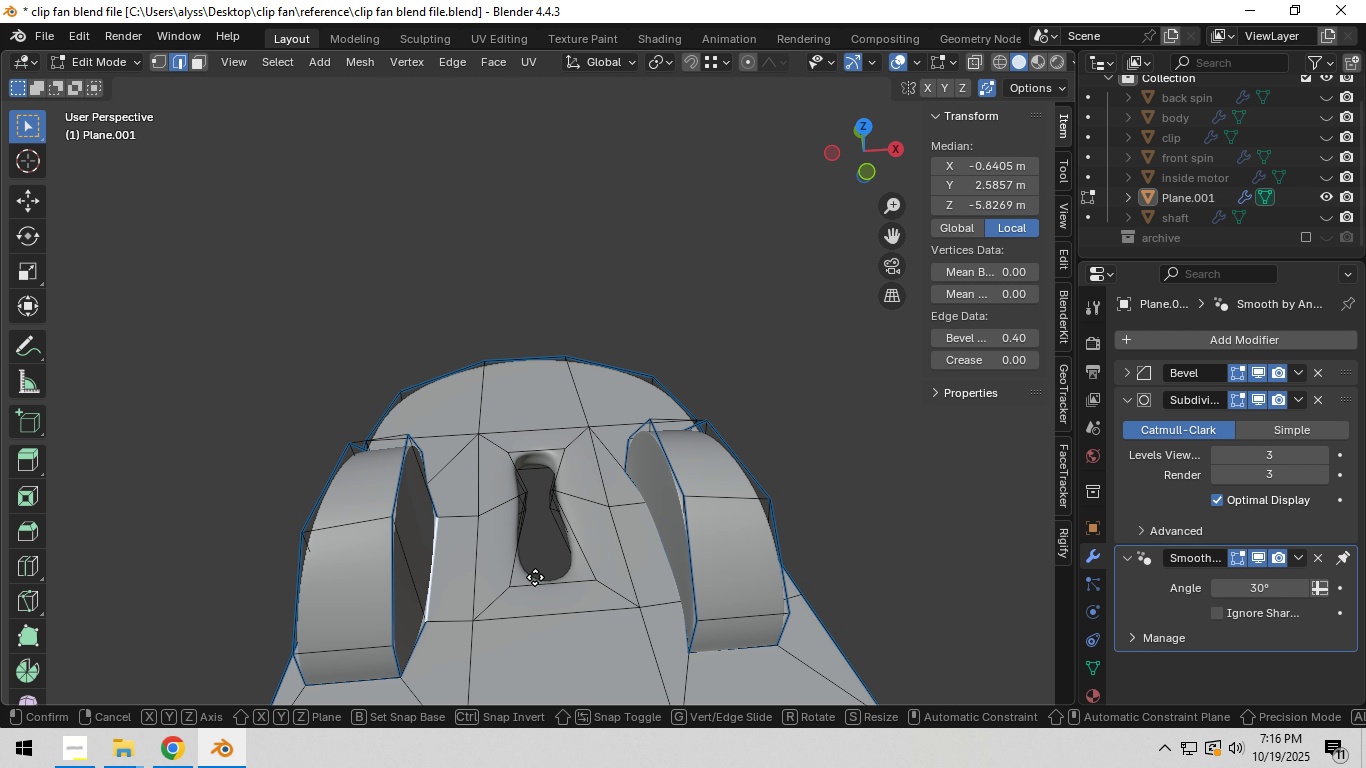 
type(gx)
 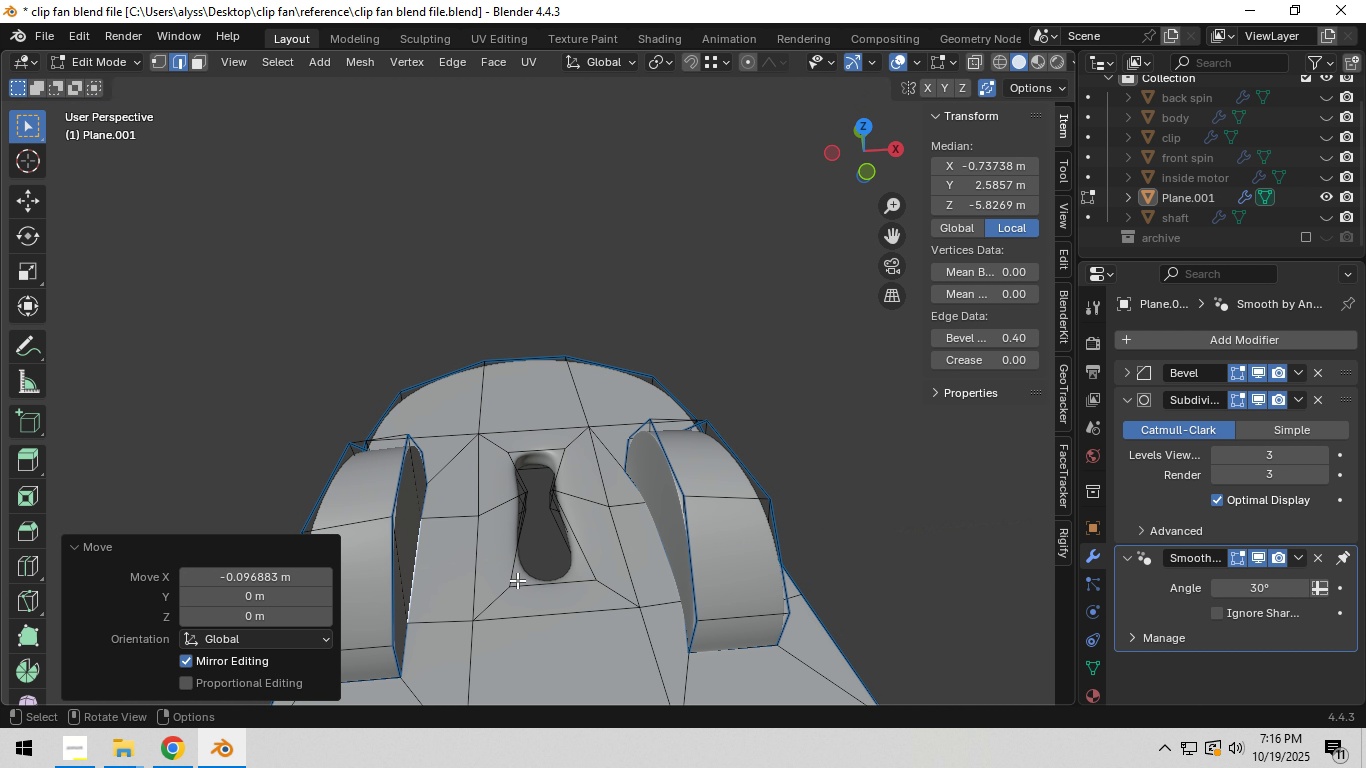 
left_click([517, 580])
 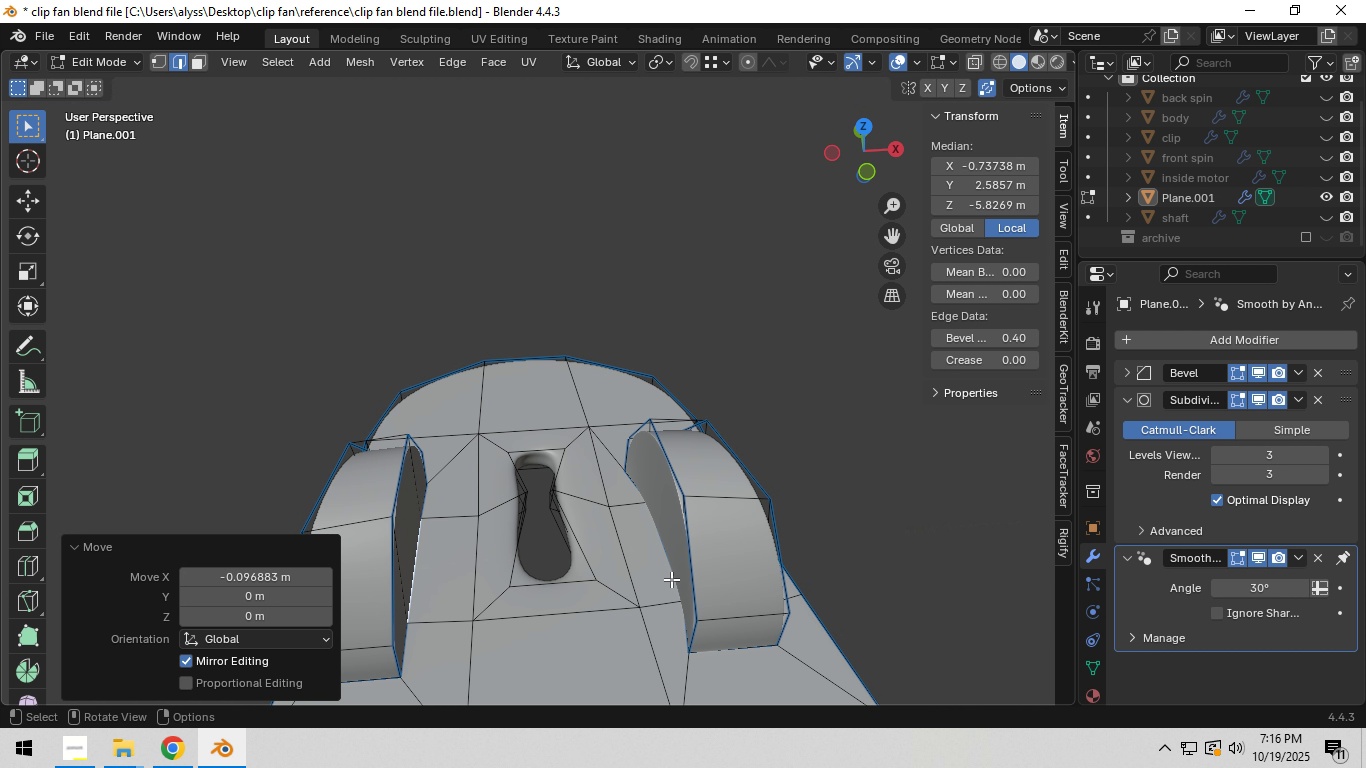 
scroll: coordinate [671, 581], scroll_direction: down, amount: 3.0
 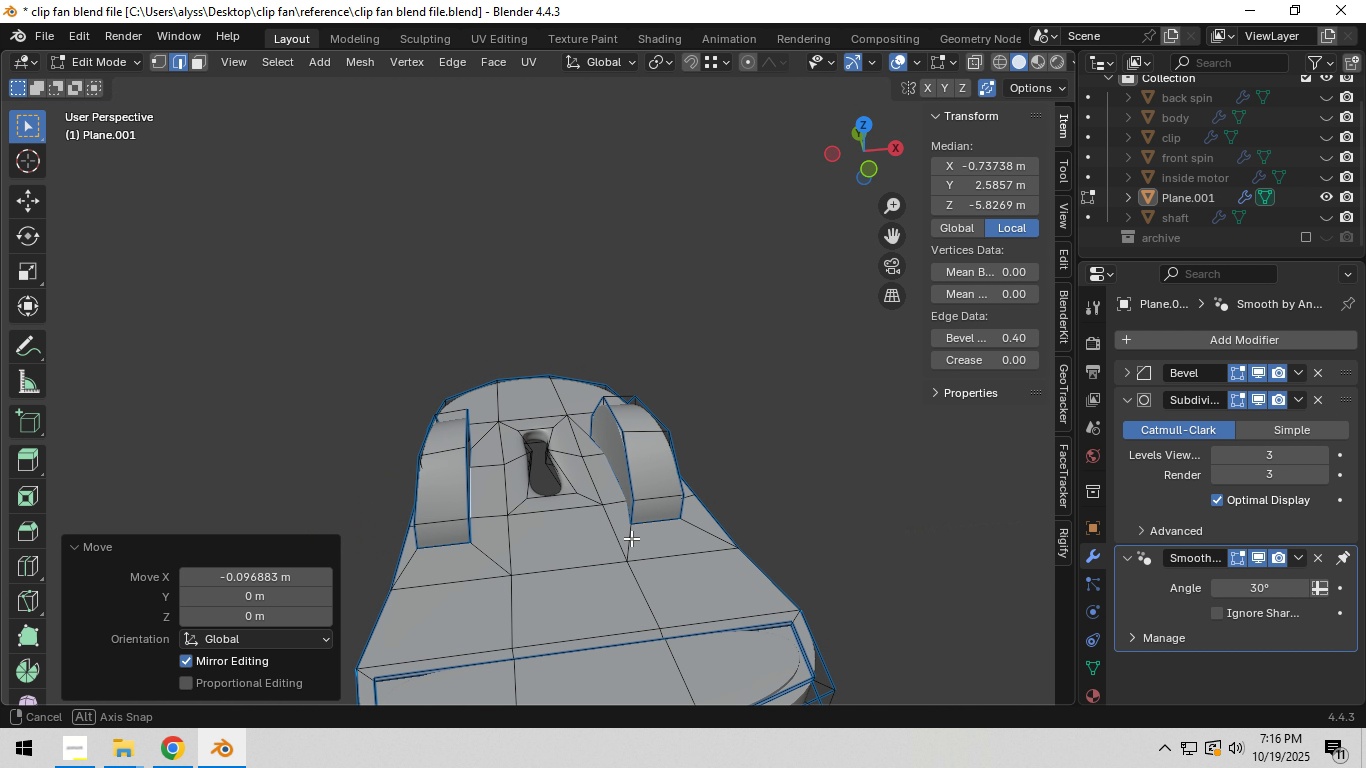 
scroll: coordinate [633, 427], scroll_direction: up, amount: 5.0
 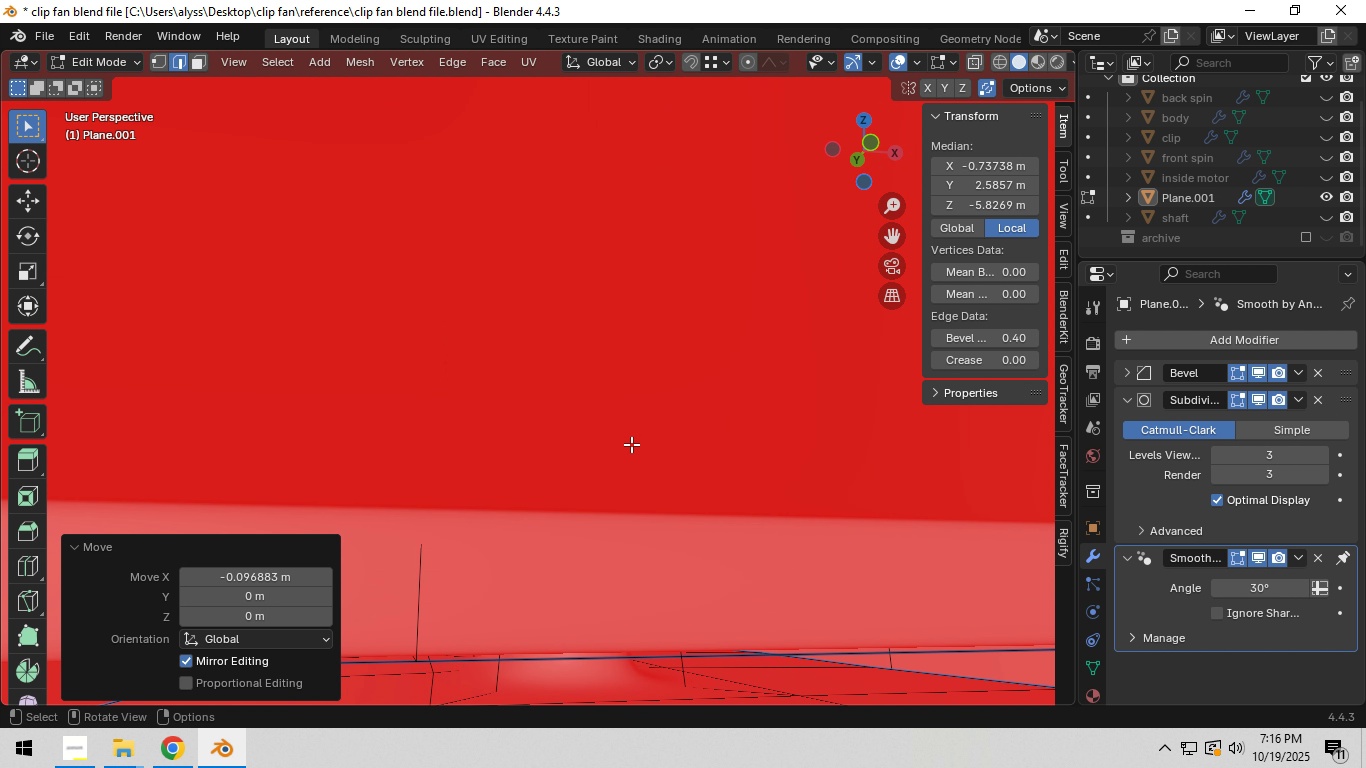 
scroll: coordinate [631, 445], scroll_direction: down, amount: 5.0
 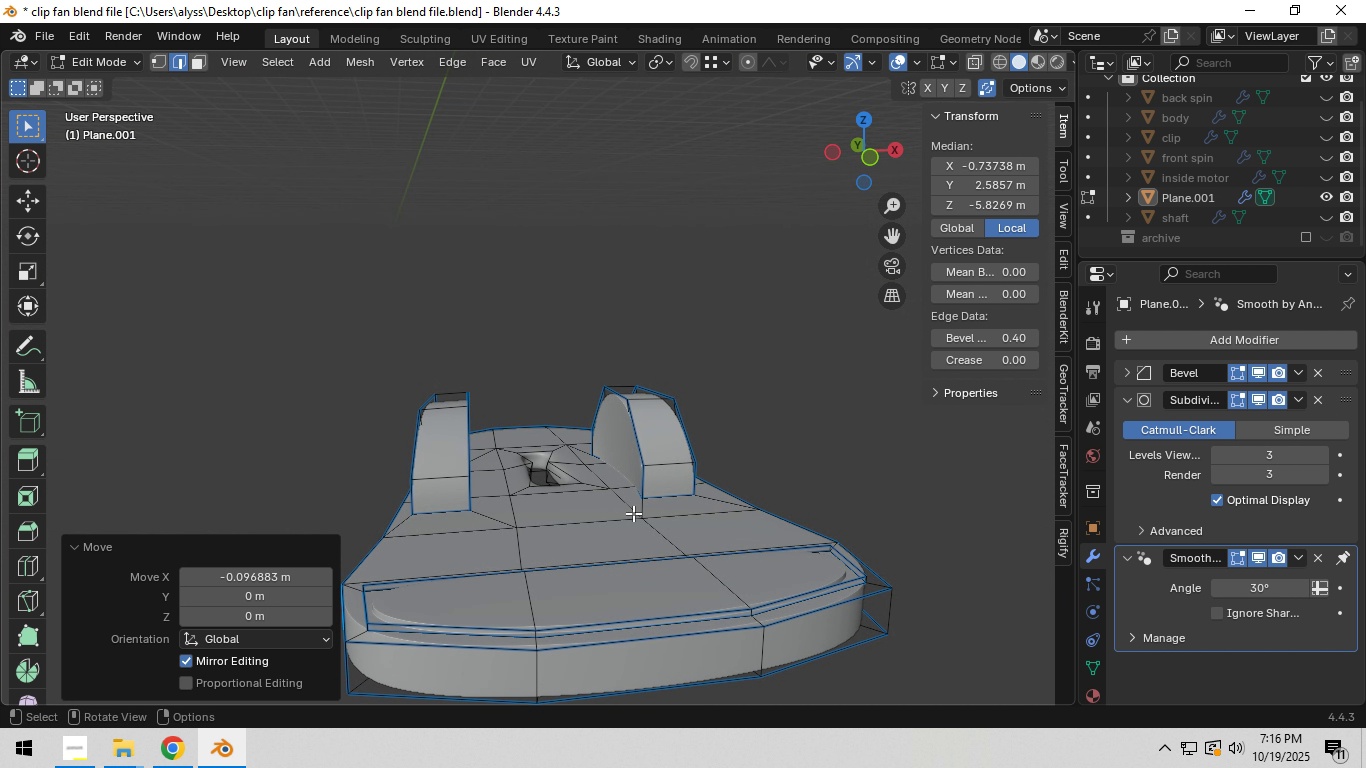 
key(Tab)
 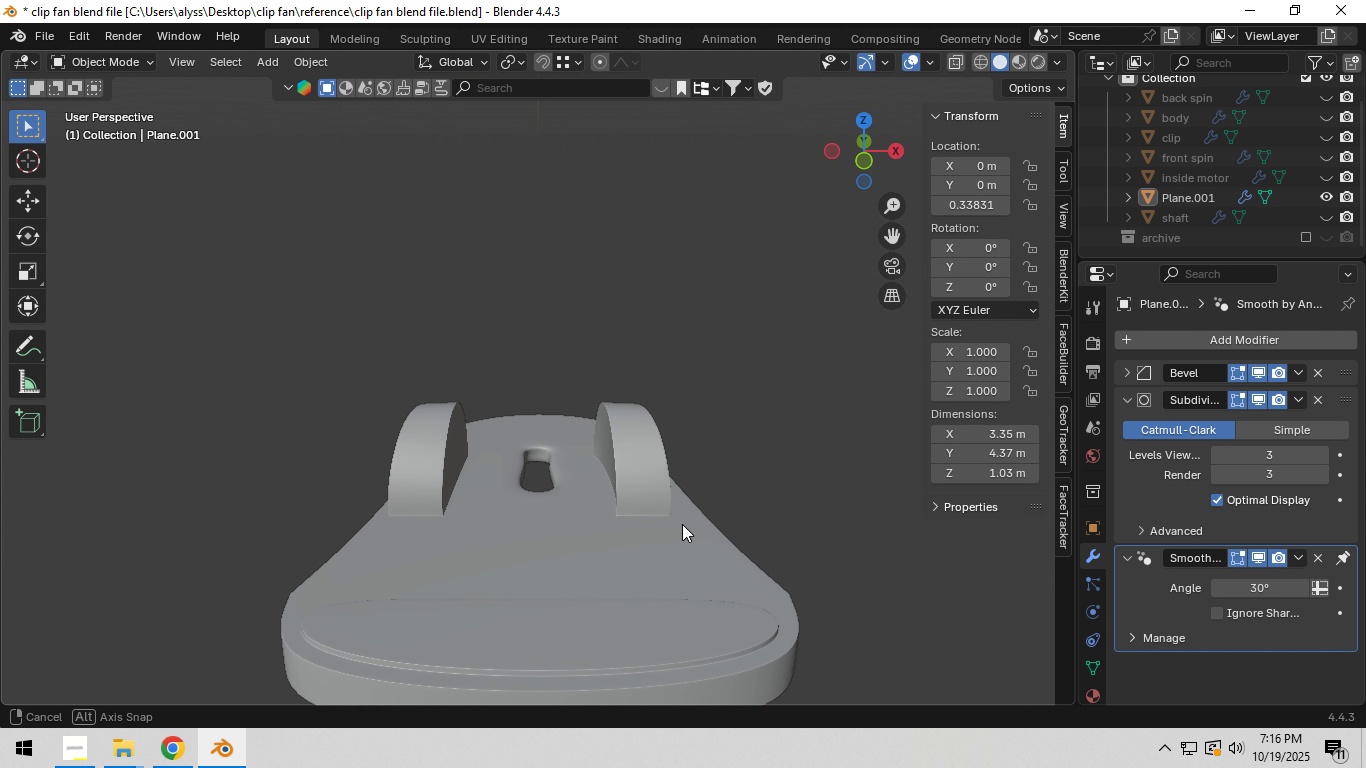 
key(Control+S)
 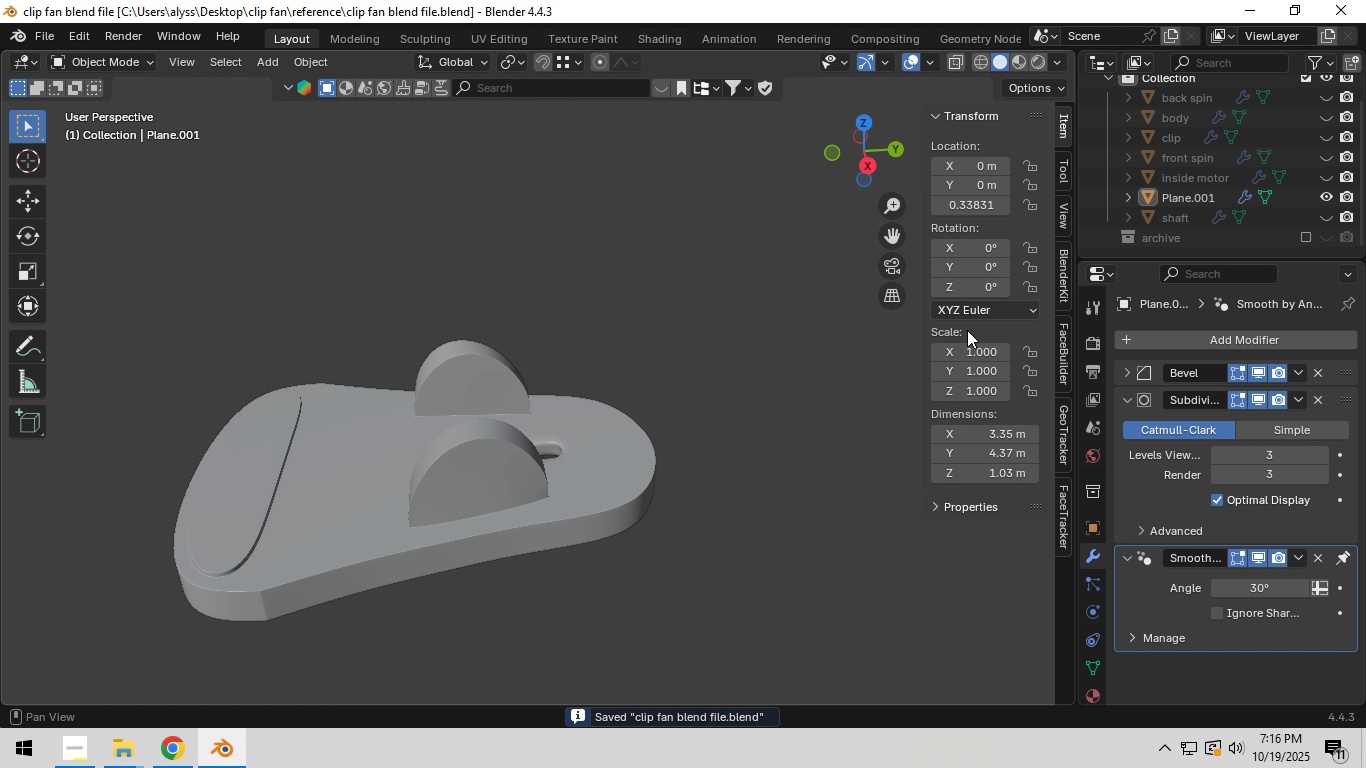 
key(Alt+AltLeft)
 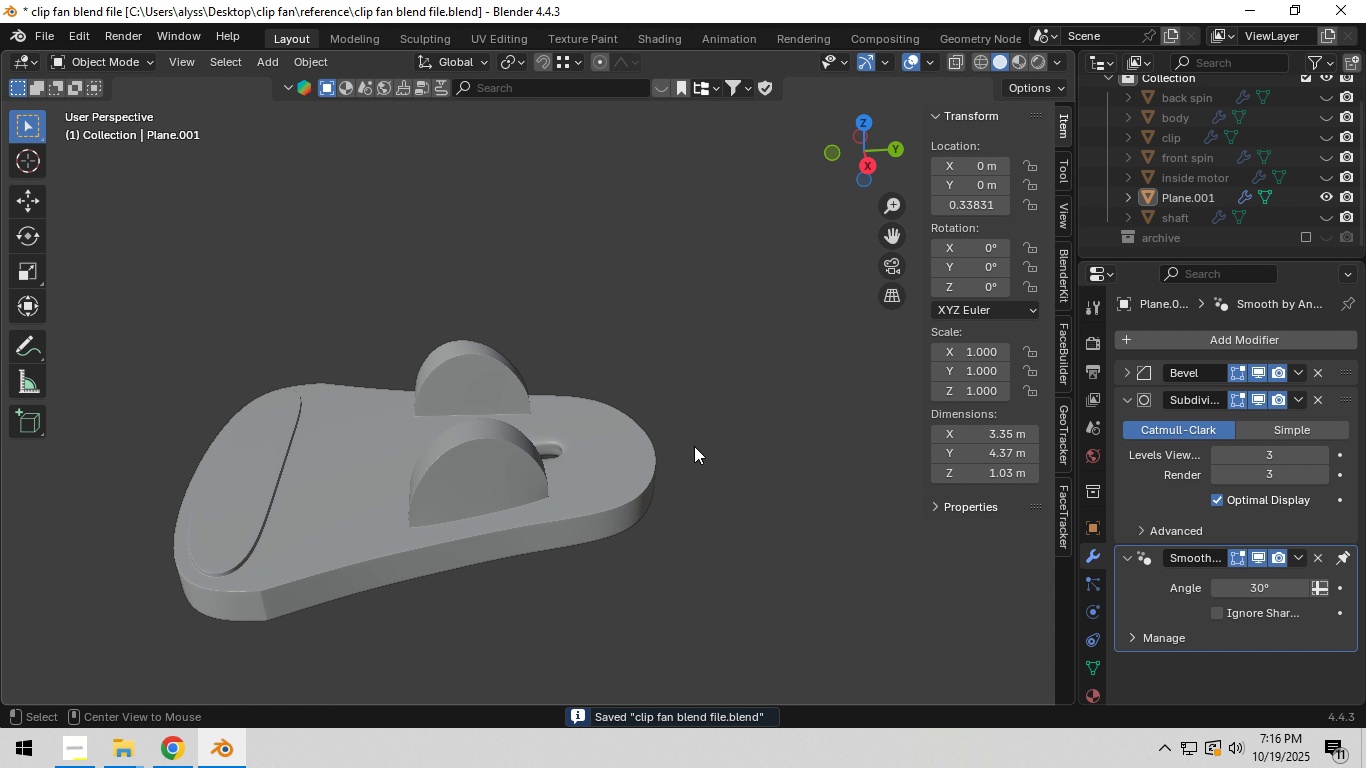 
key(Alt+H)
 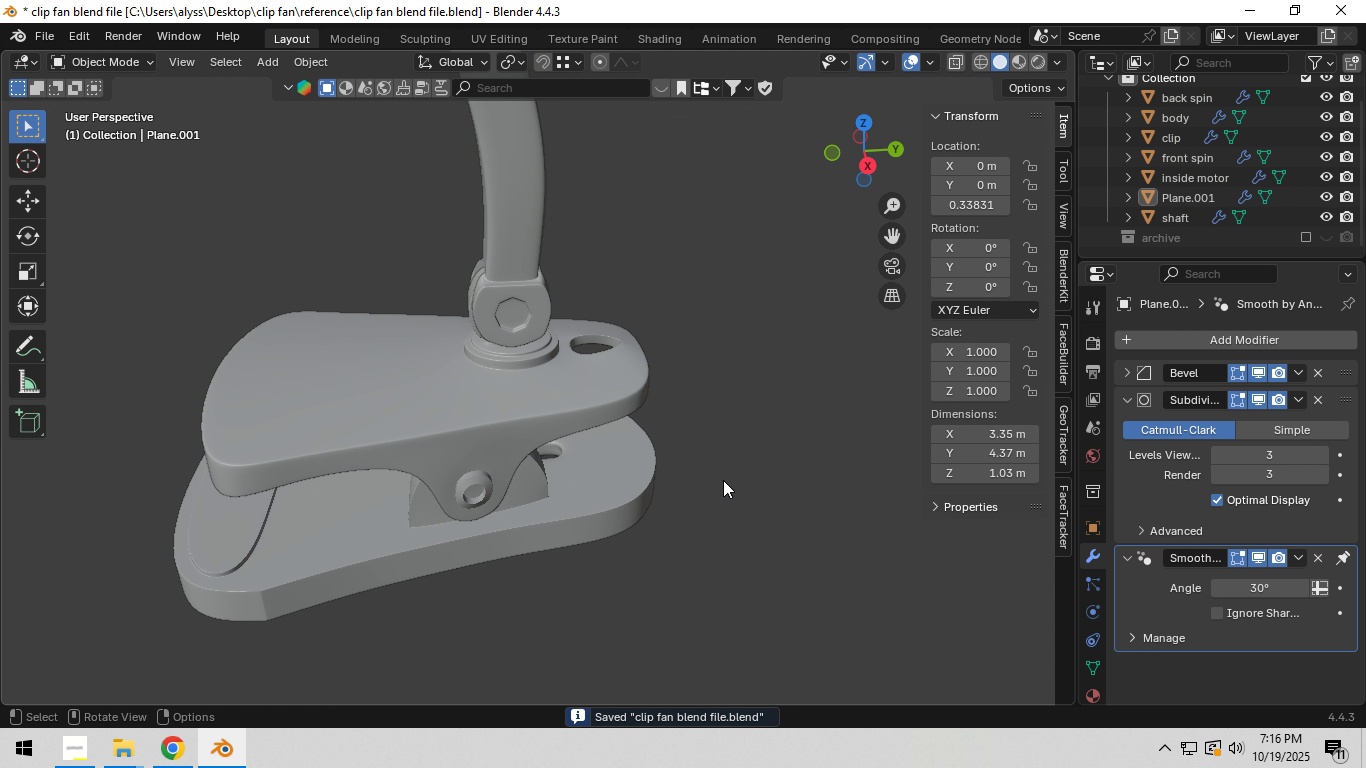 
left_click([723, 480])
 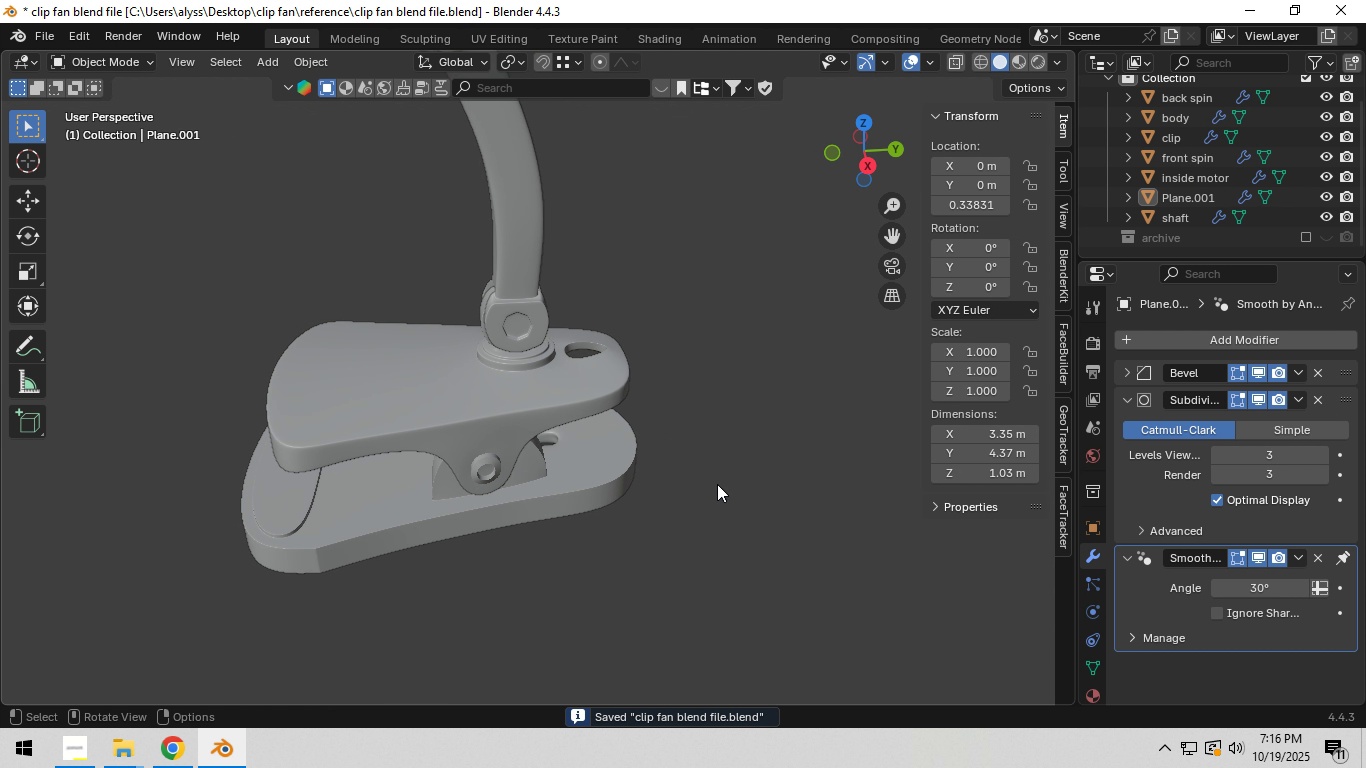 
scroll: coordinate [713, 486], scroll_direction: down, amount: 6.0
 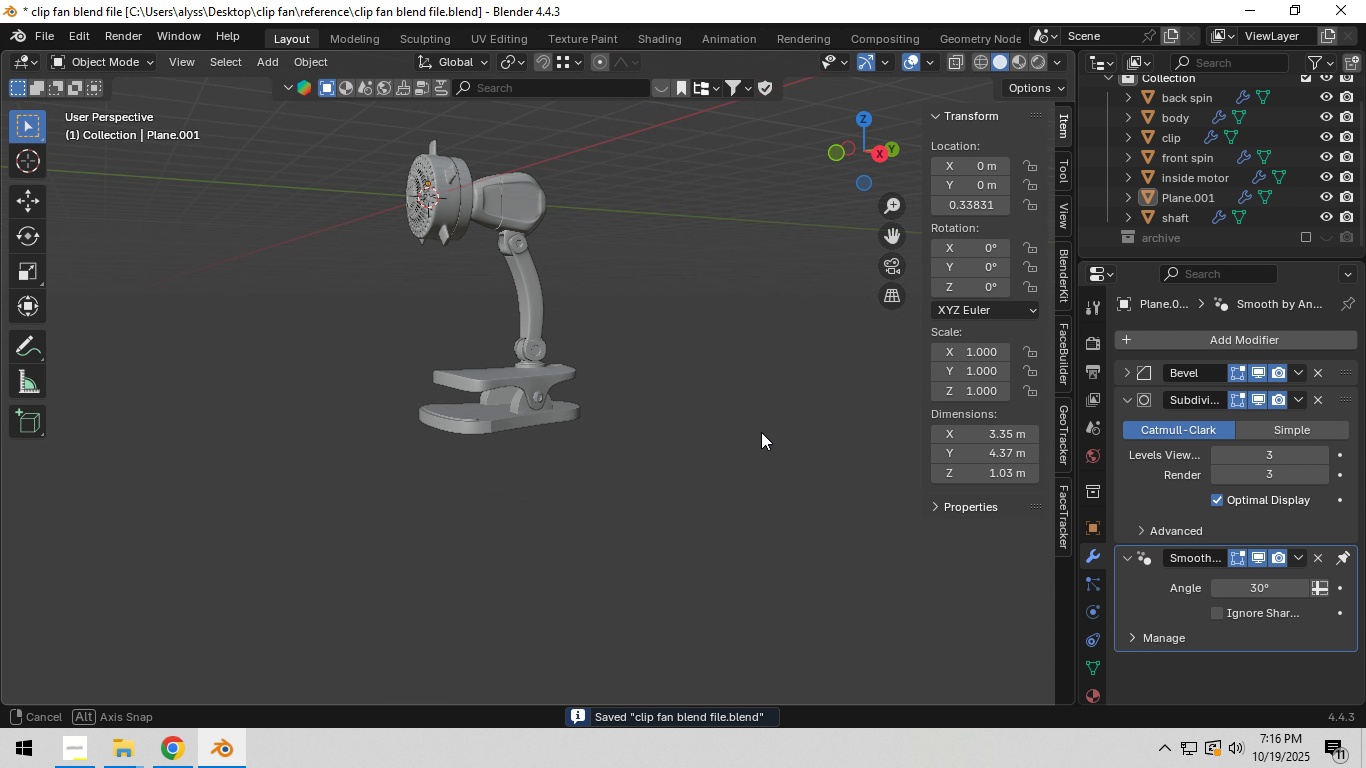 
hold_key(key=ShiftLeft, duration=0.31)
 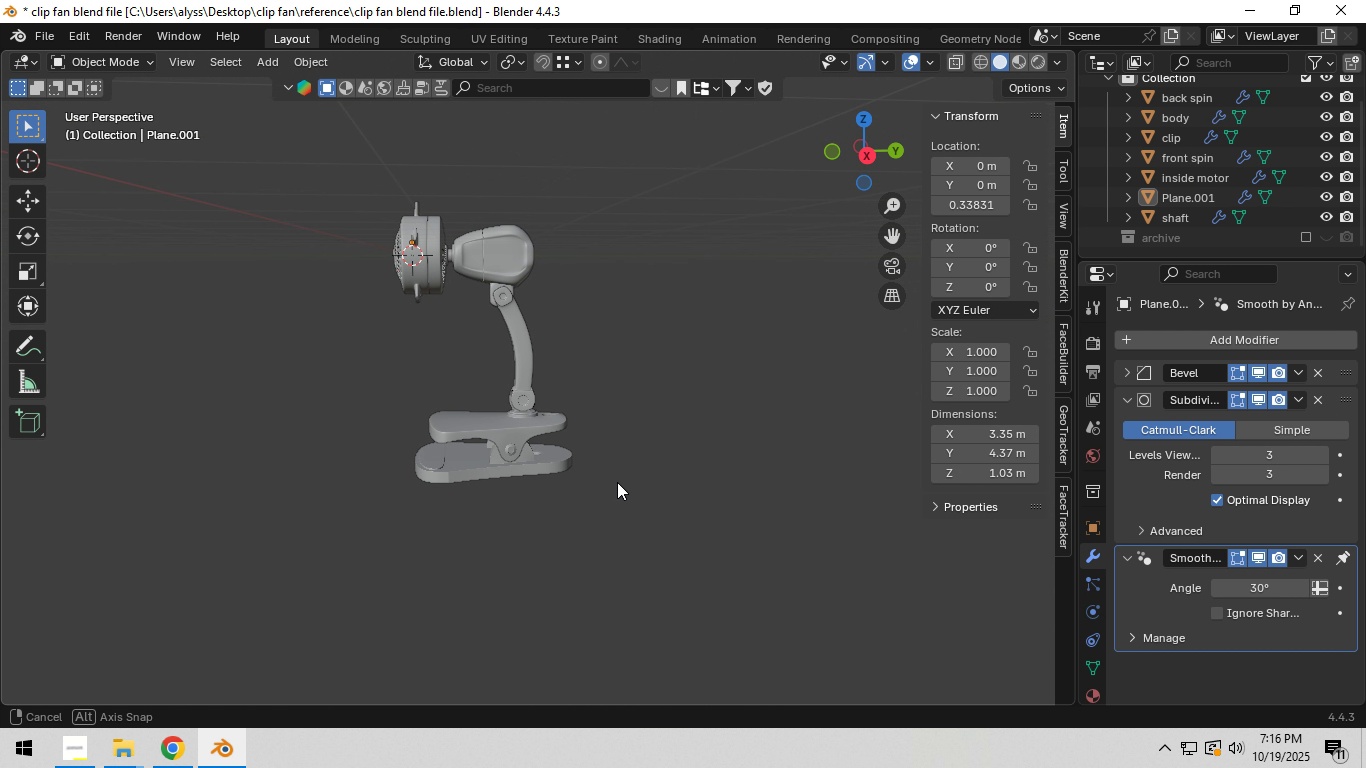 
scroll: coordinate [617, 482], scroll_direction: up, amount: 4.0
 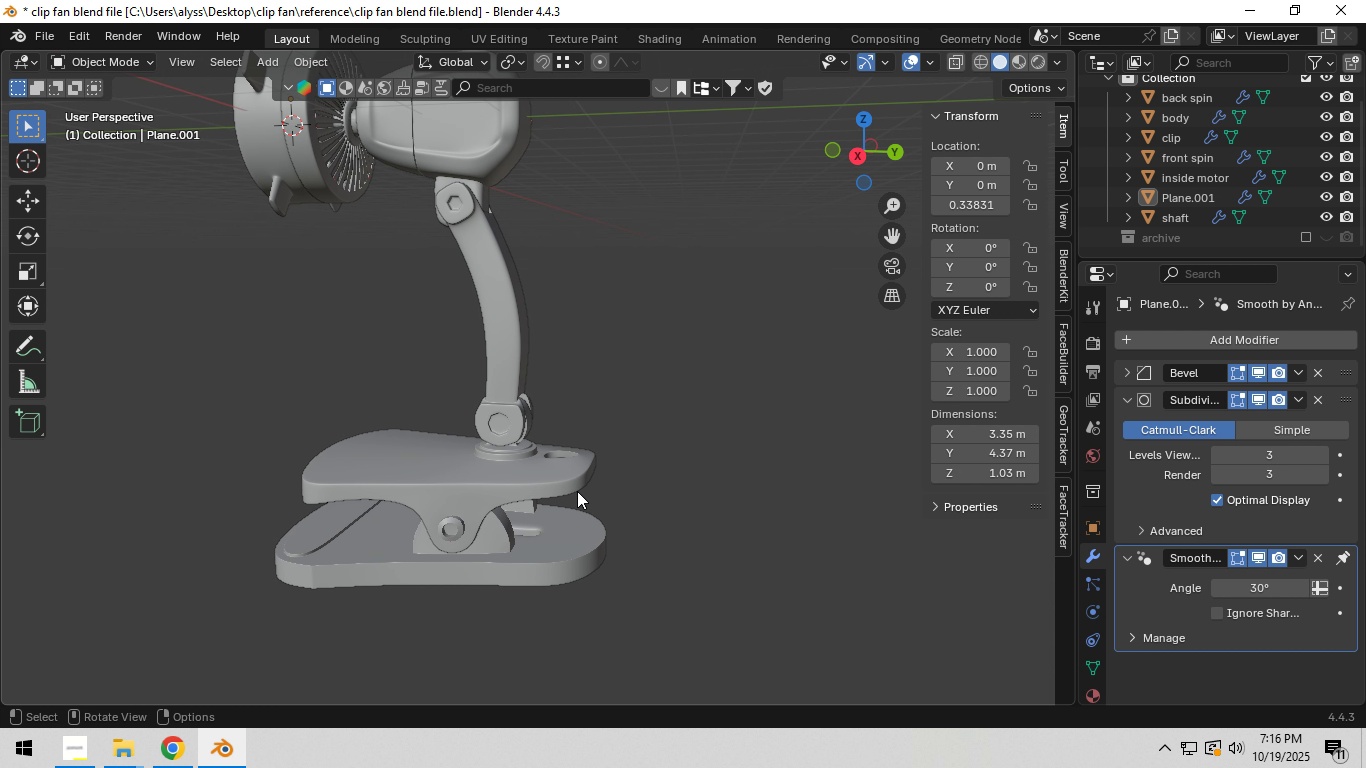 
wait(11.21)
 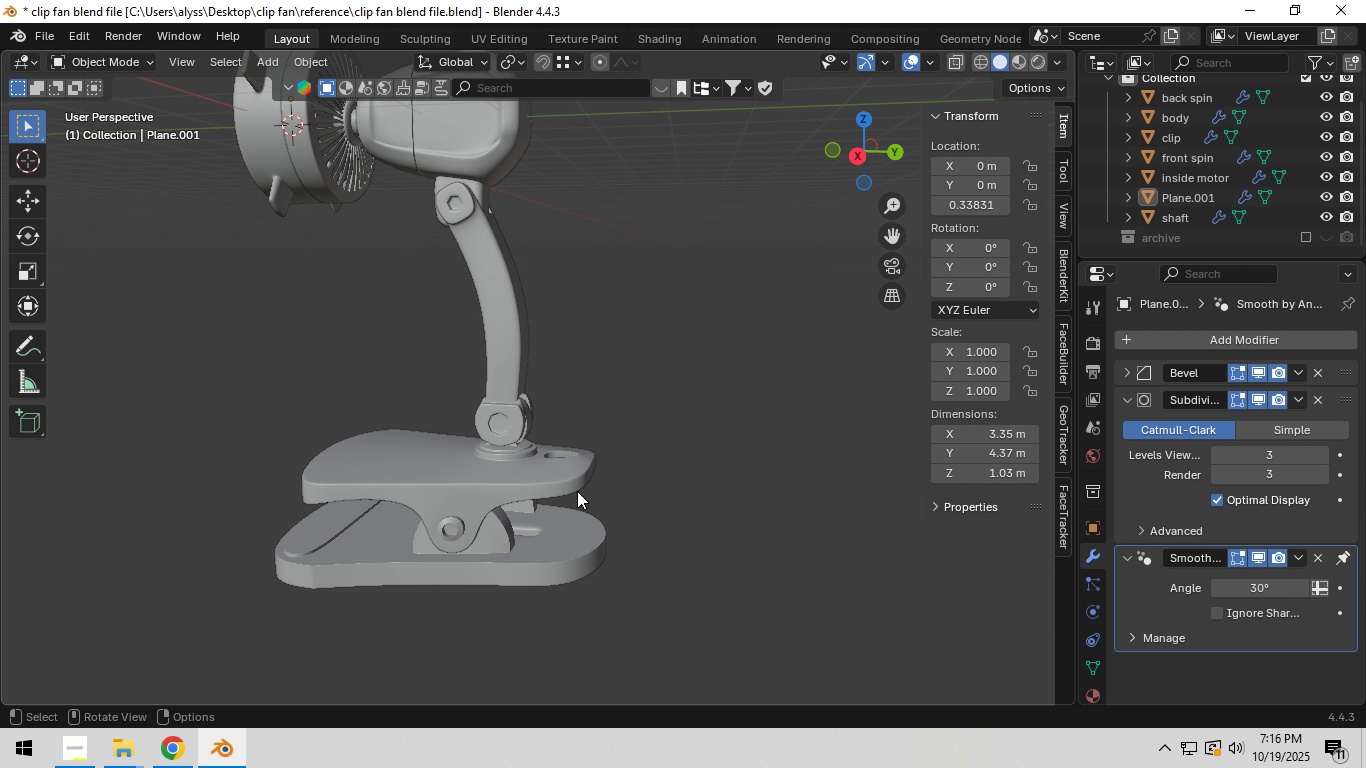 
left_click([662, 472])
 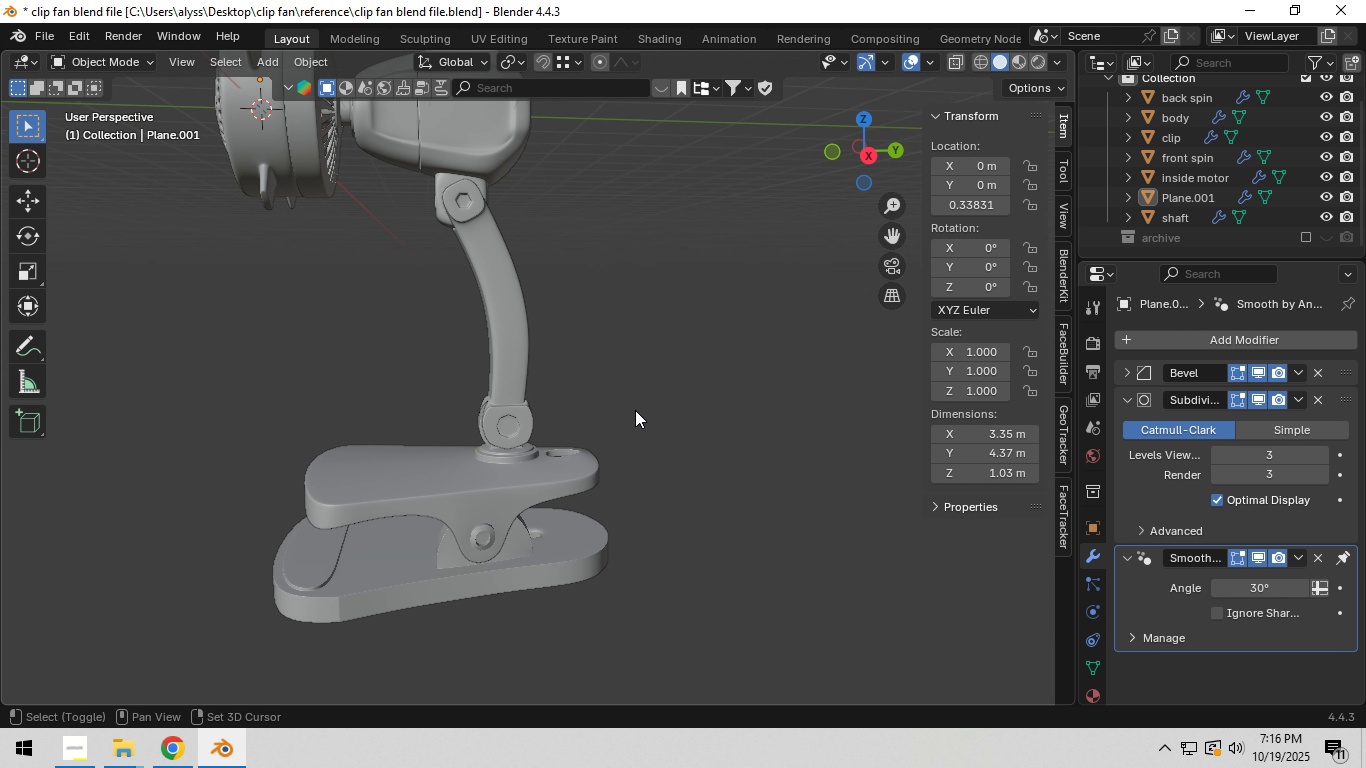 
hold_key(key=ShiftLeft, duration=0.7)
 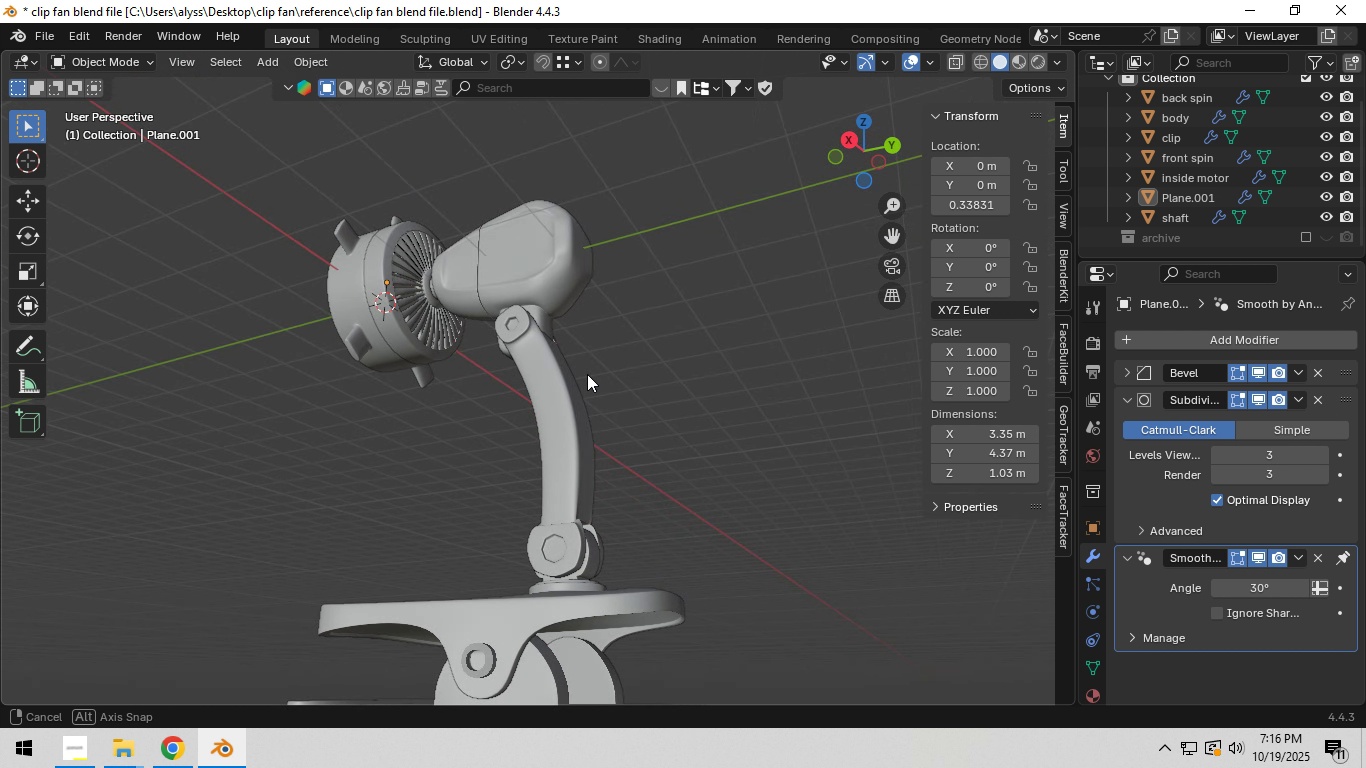 
hold_key(key=ShiftLeft, duration=0.39)
 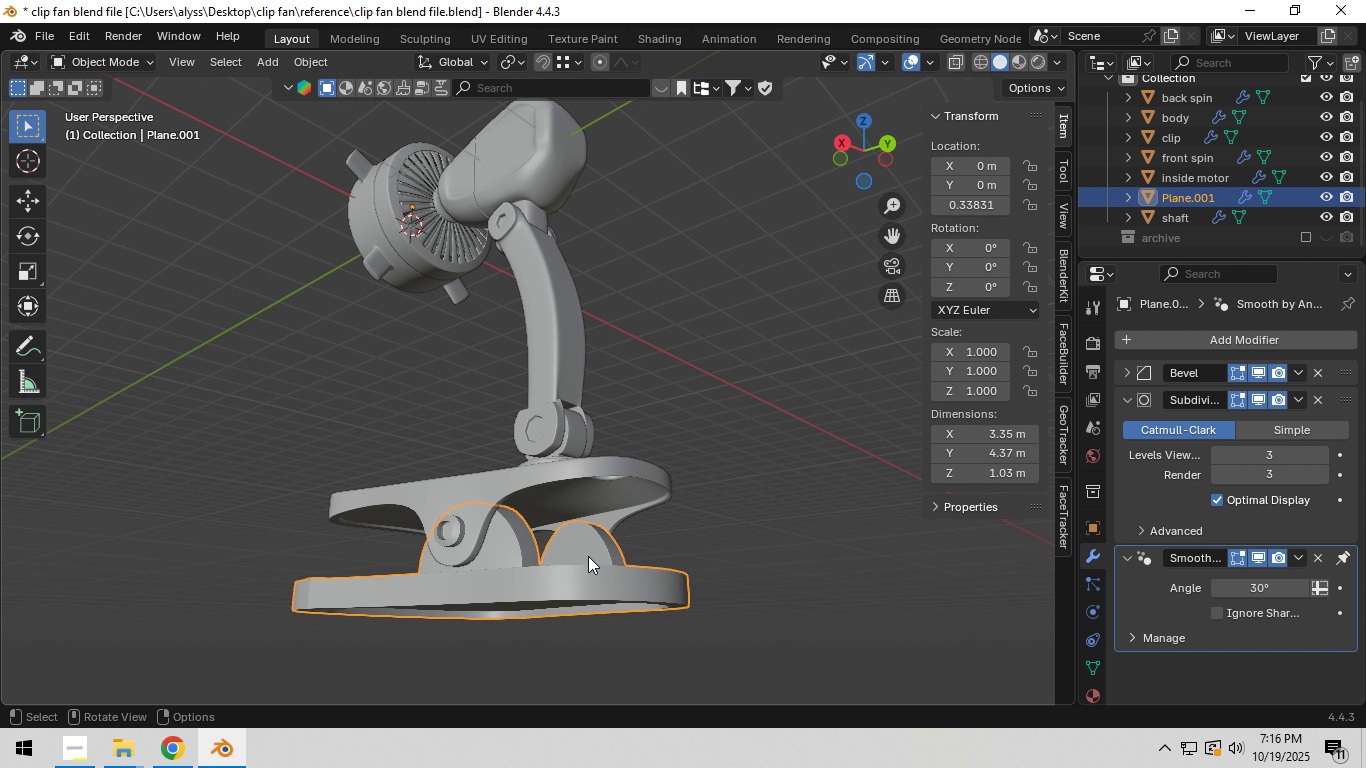 
left_click([588, 556])
 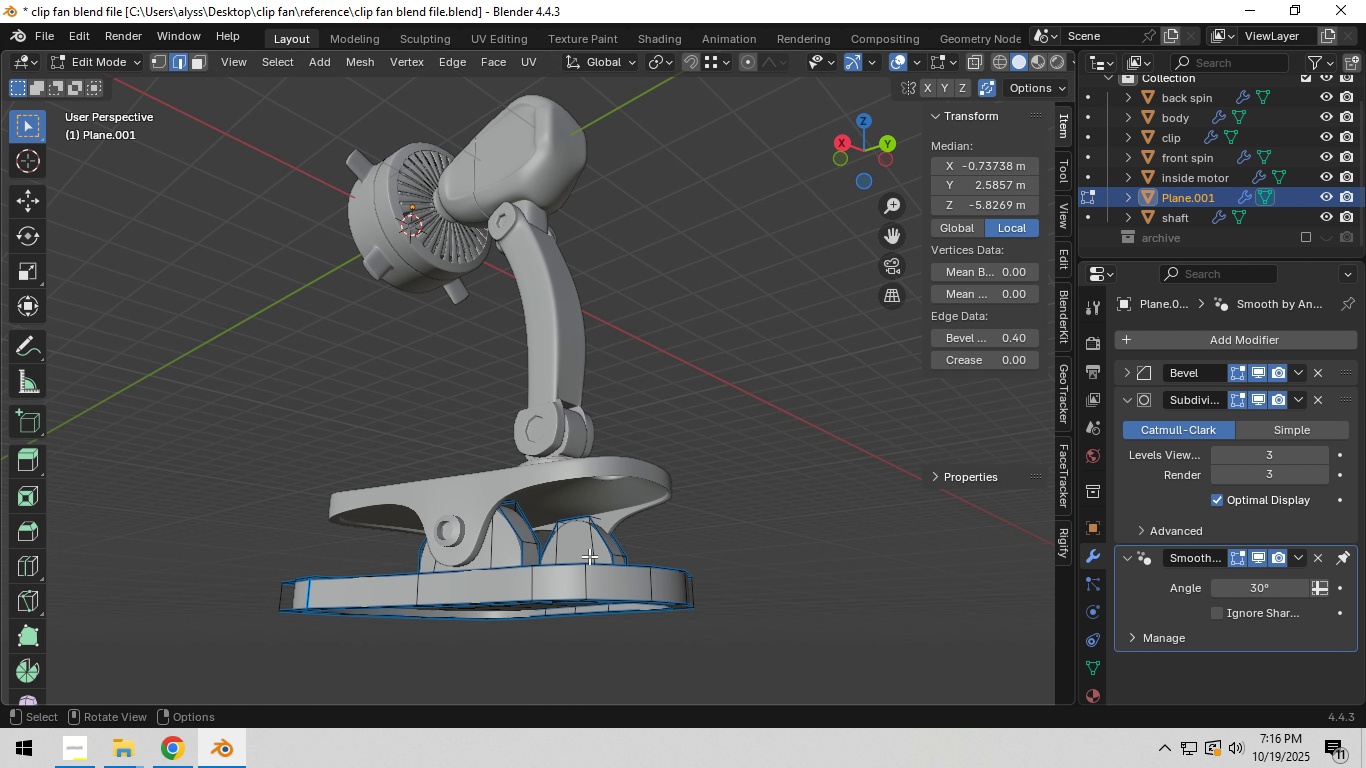 
key(Tab)
 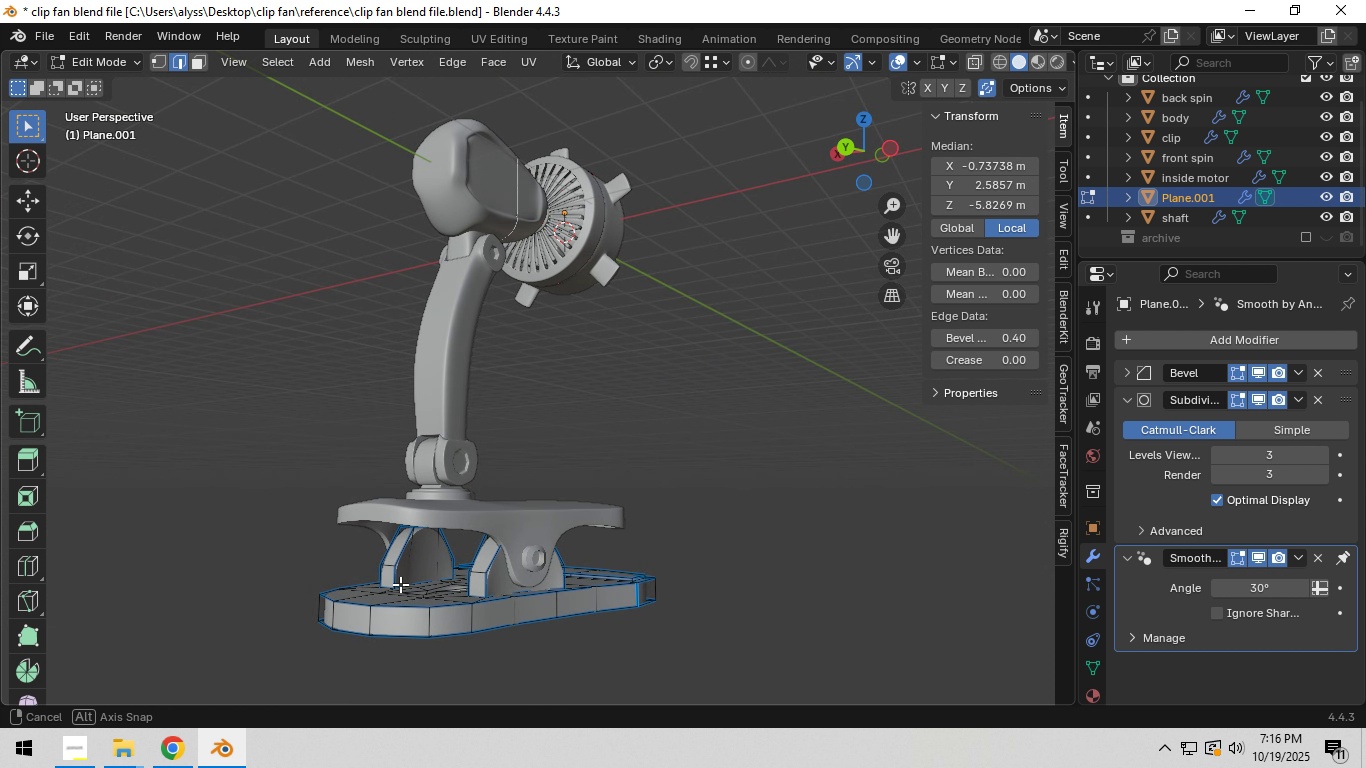 
hold_key(key=ShiftLeft, duration=0.45)
 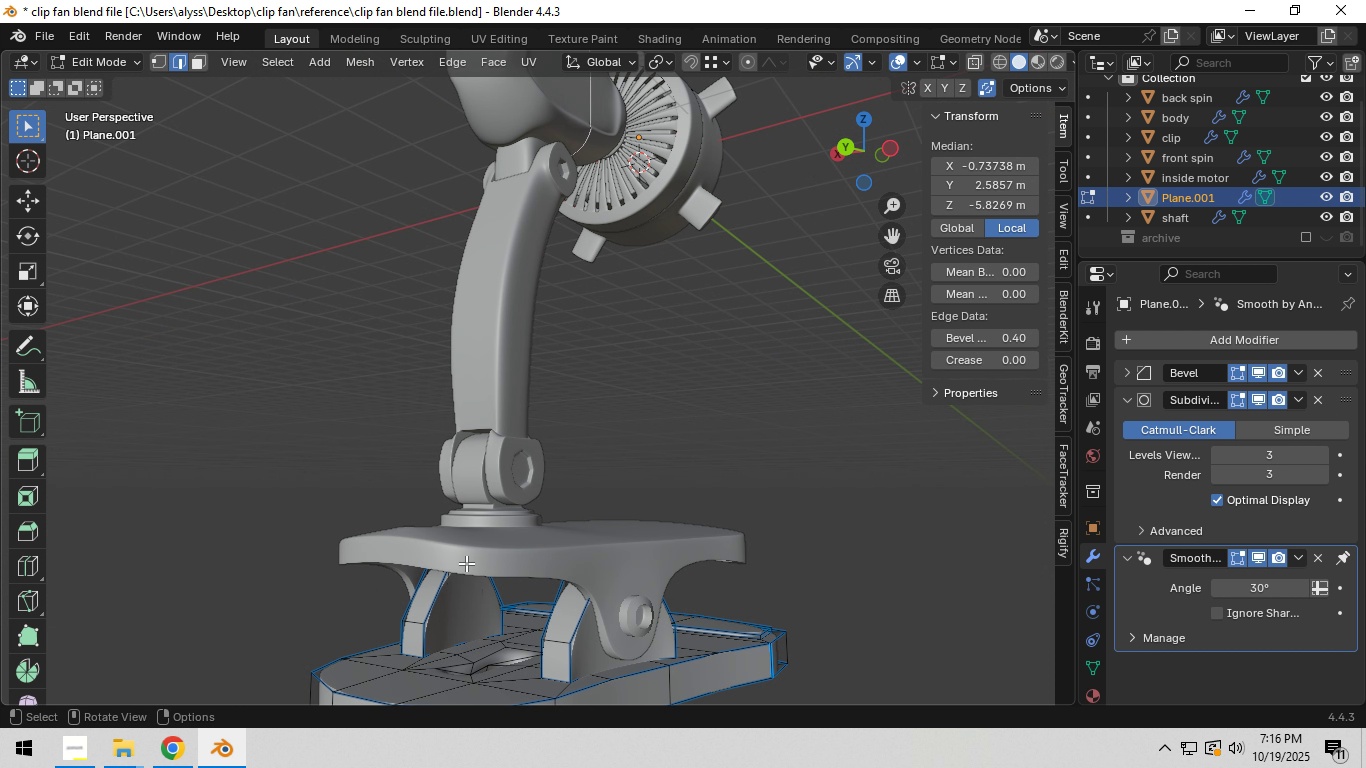 
scroll: coordinate [467, 563], scroll_direction: up, amount: 4.0
 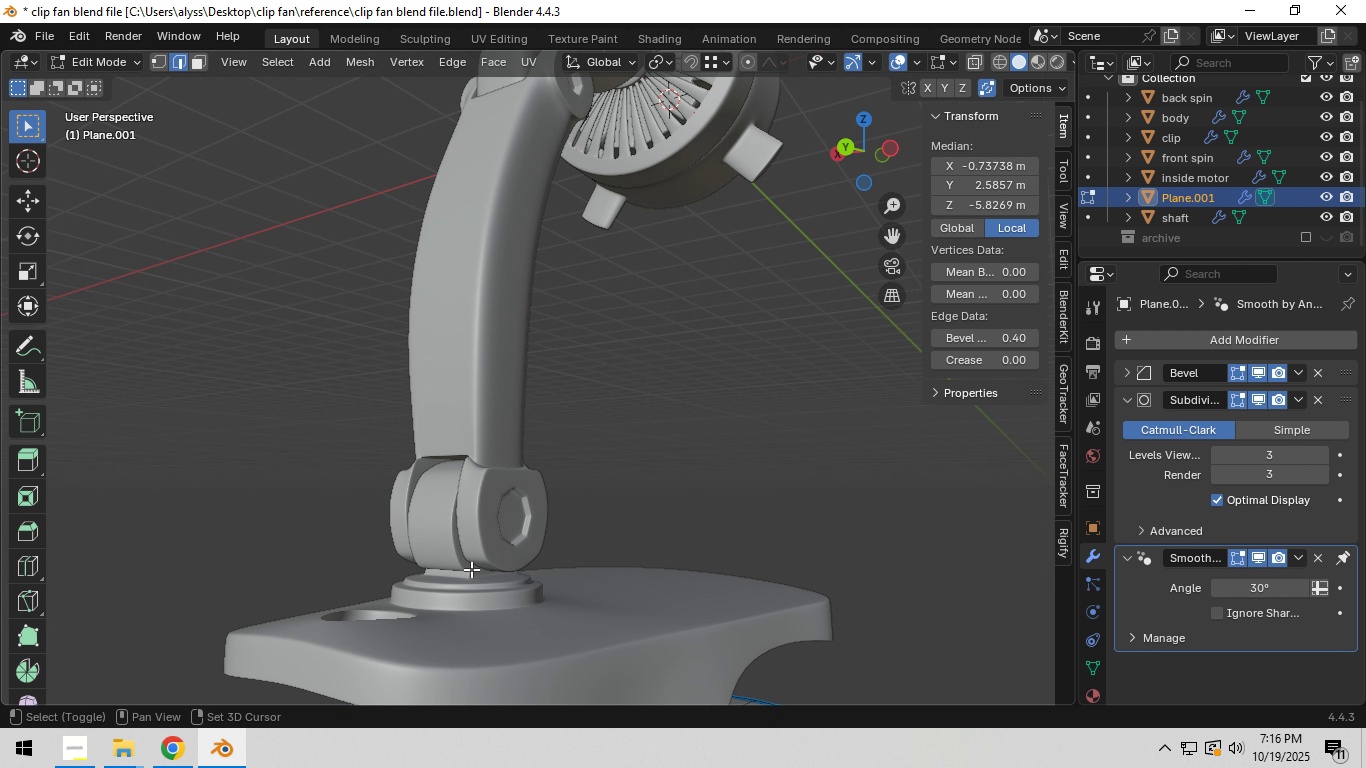 
hold_key(key=ShiftLeft, duration=0.99)
 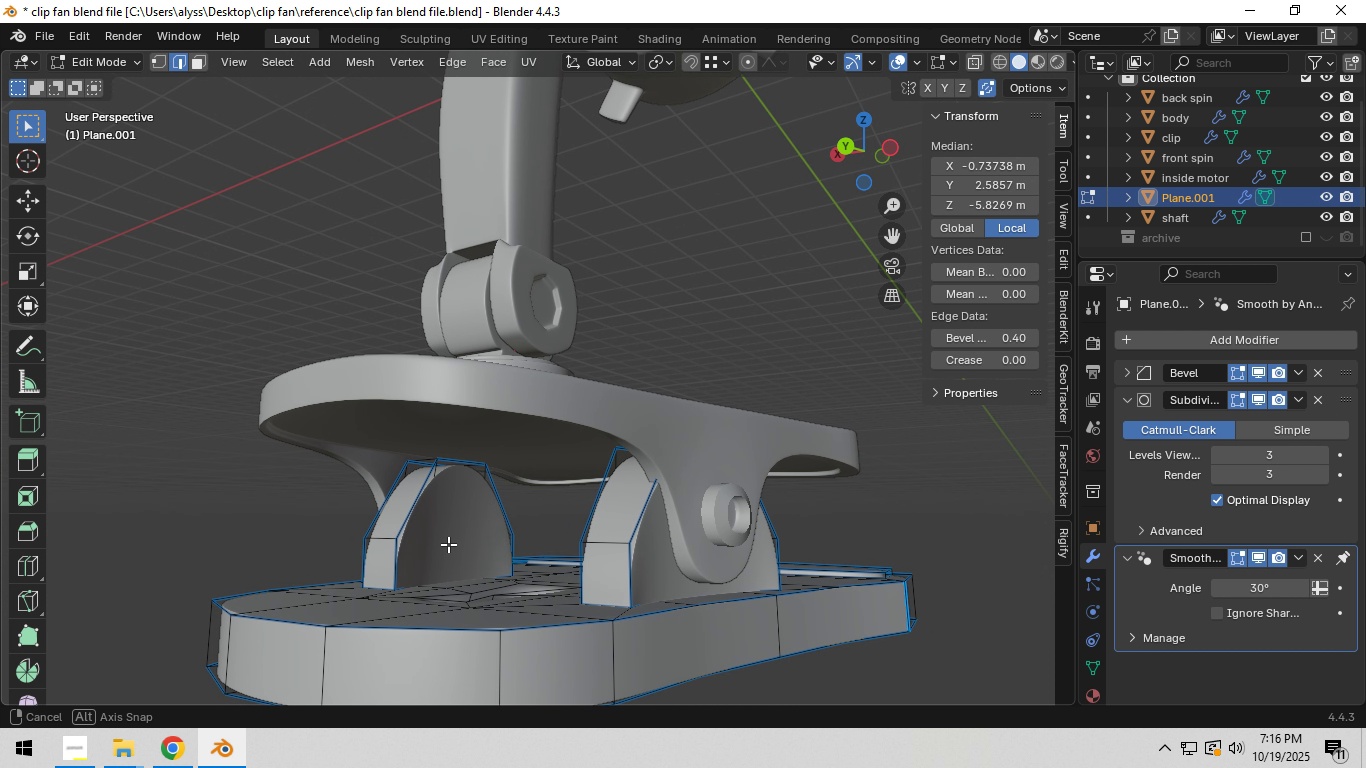 
wait(10.64)
 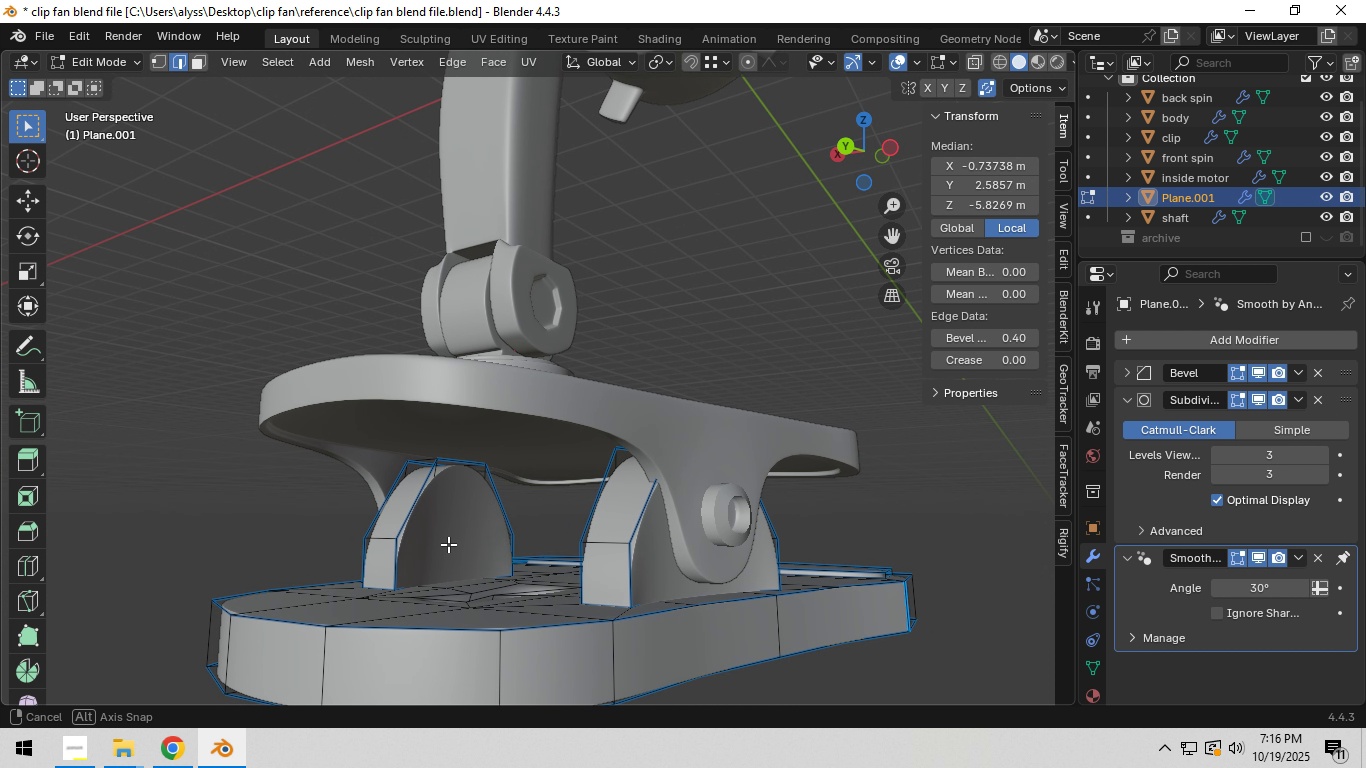 
scroll: coordinate [467, 558], scroll_direction: down, amount: 1.0
 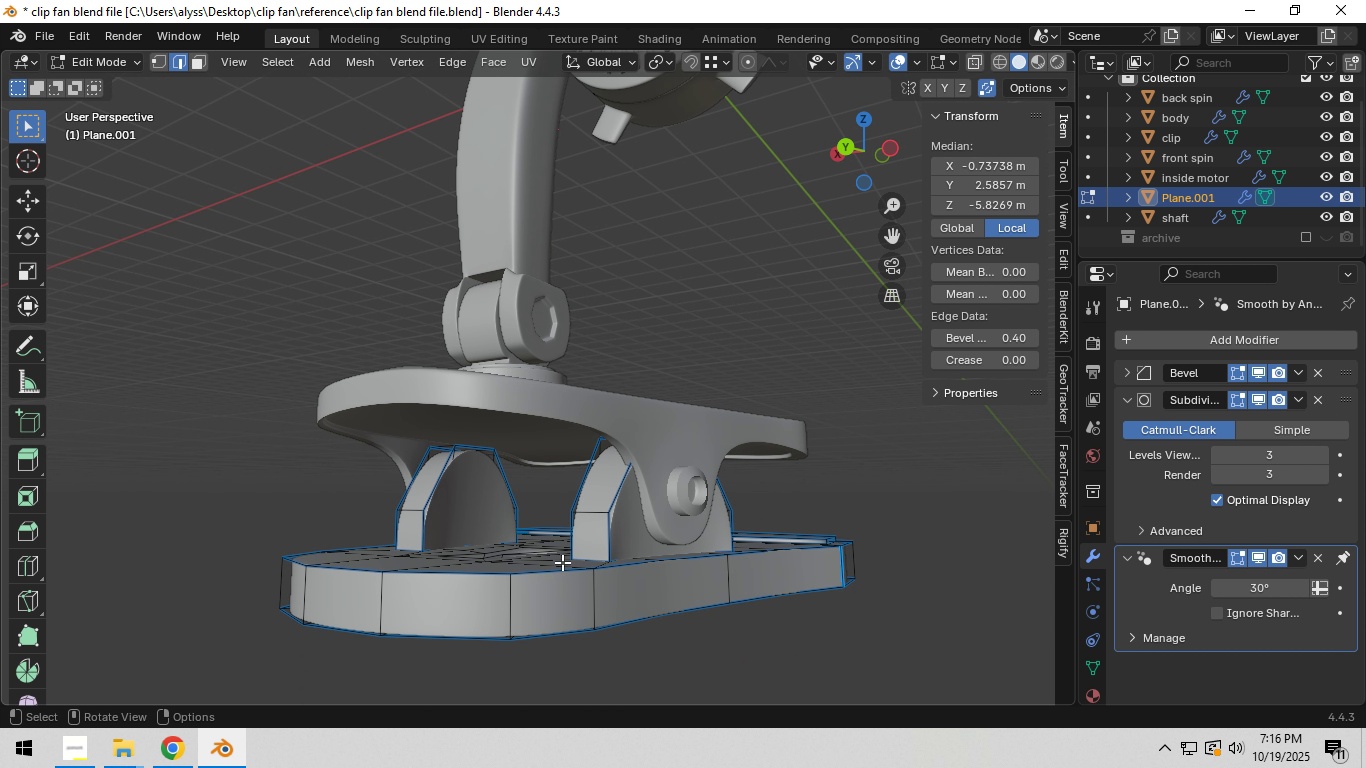 
key(Tab)
 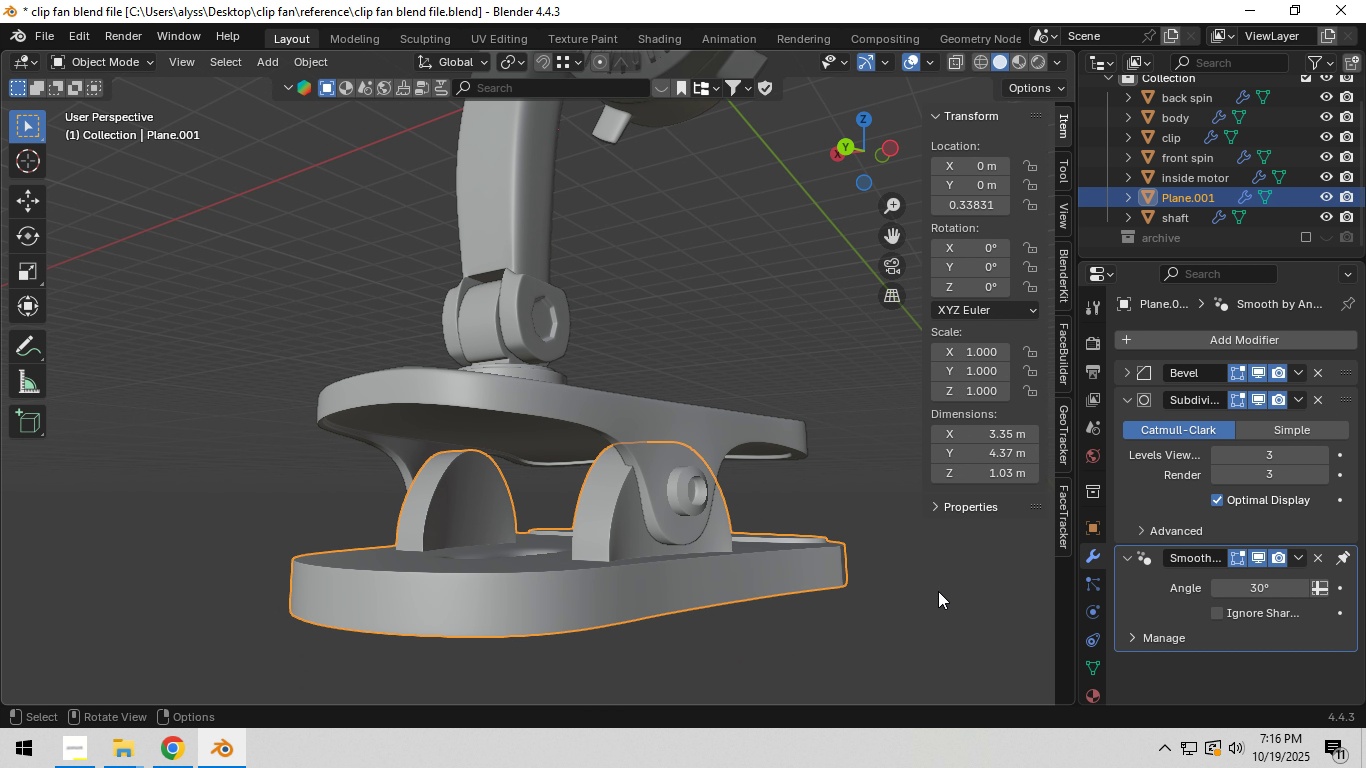 
left_click([938, 591])
 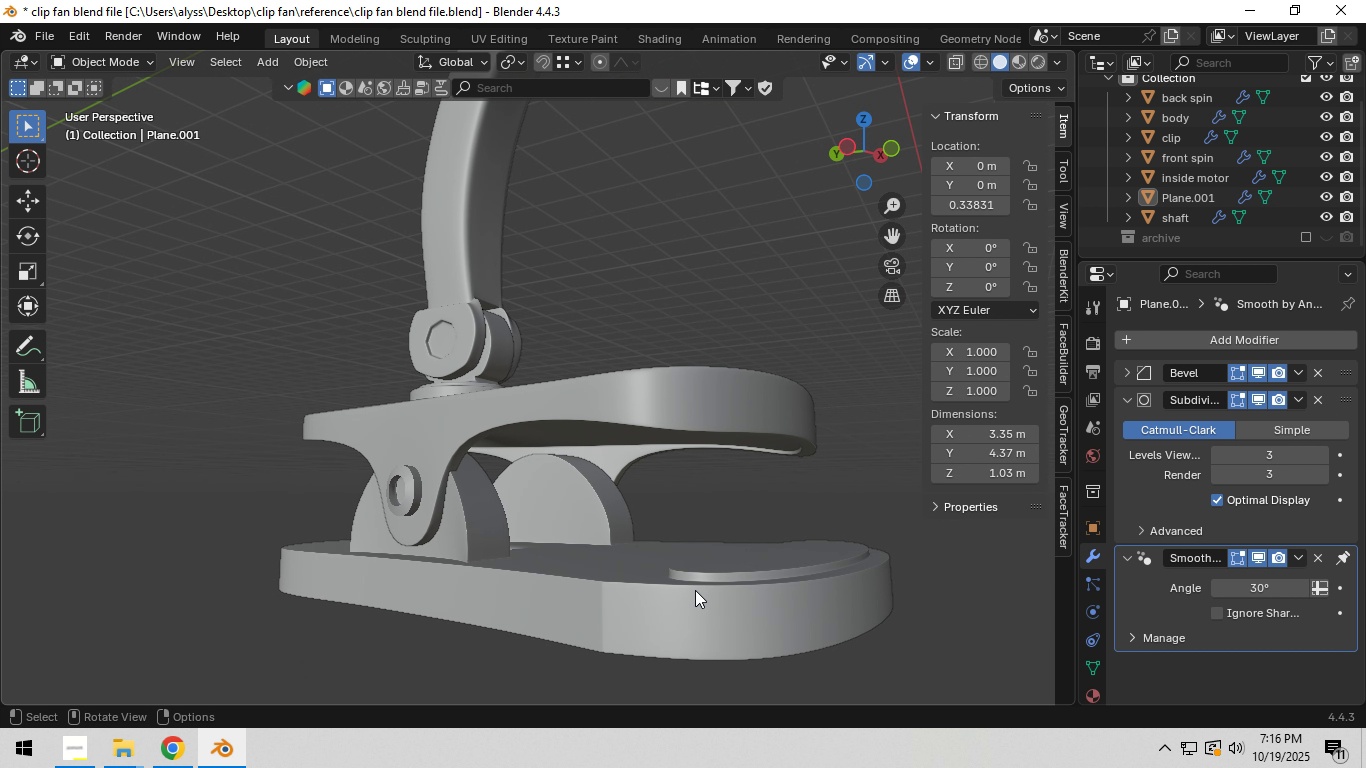 
key(Control+S)
 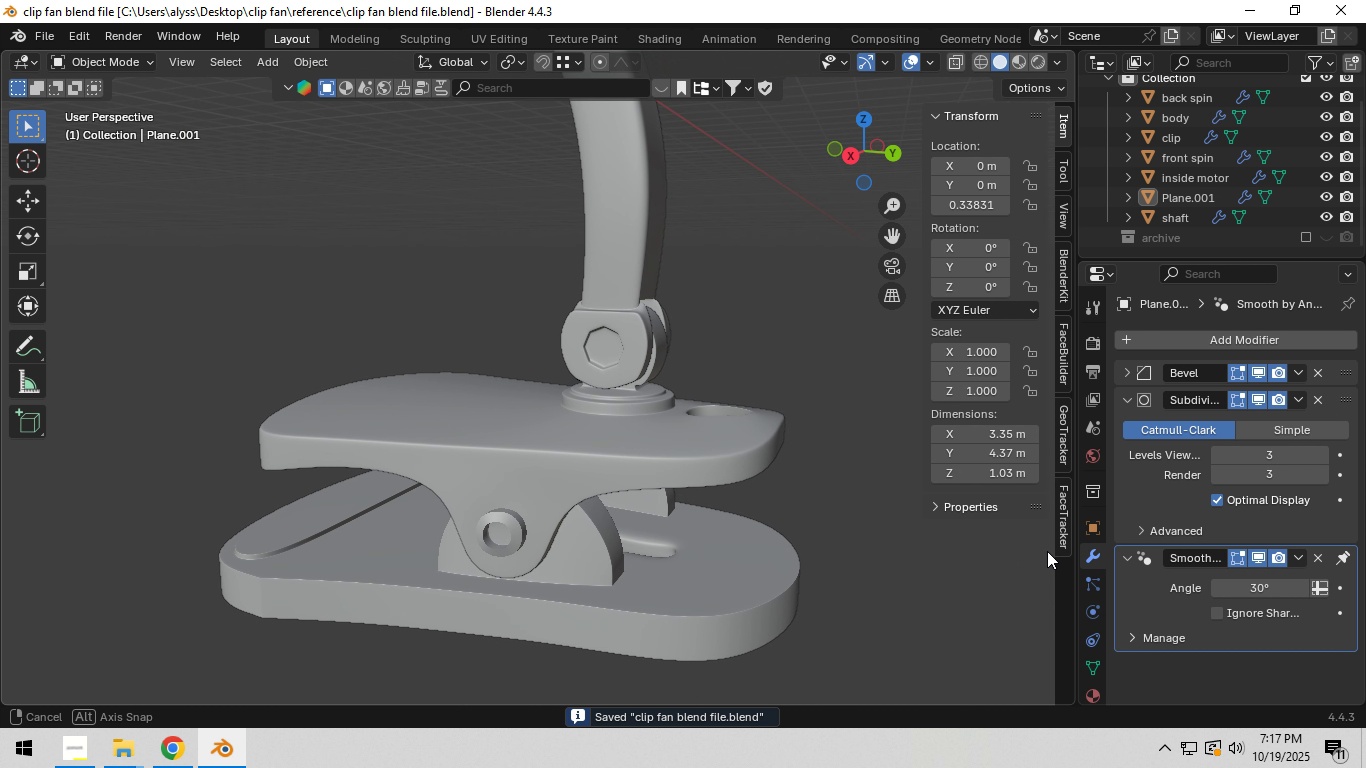 
scroll: coordinate [684, 398], scroll_direction: down, amount: 4.0
 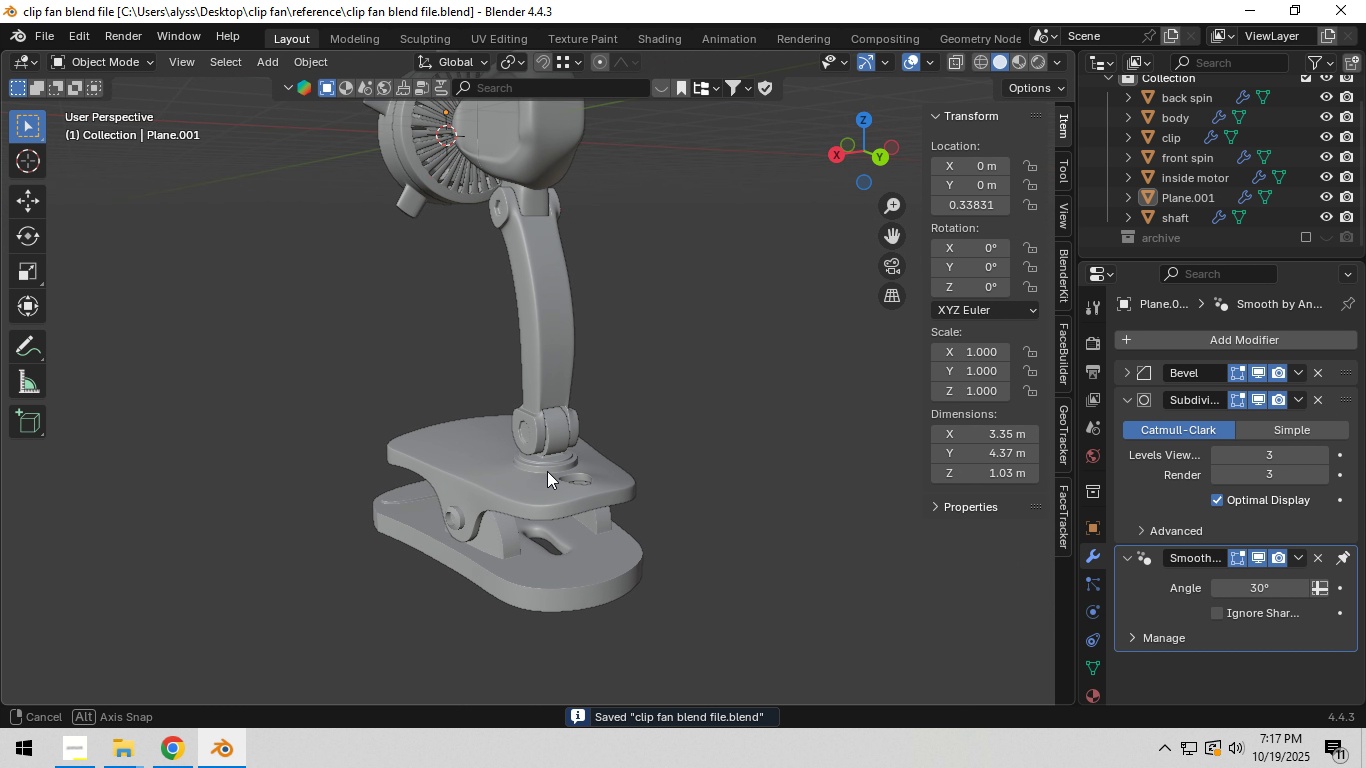 
hold_key(key=ShiftLeft, duration=0.34)
 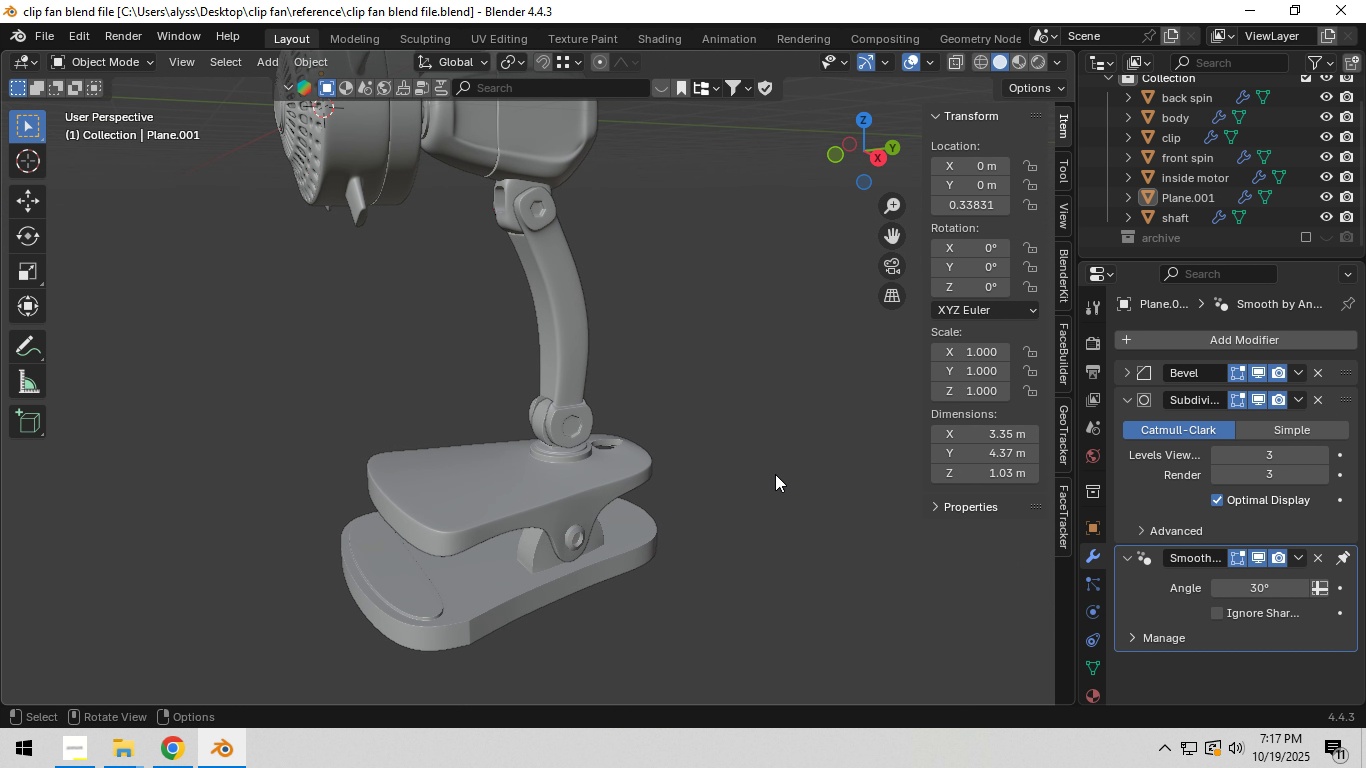 
scroll: coordinate [655, 433], scroll_direction: down, amount: 1.0
 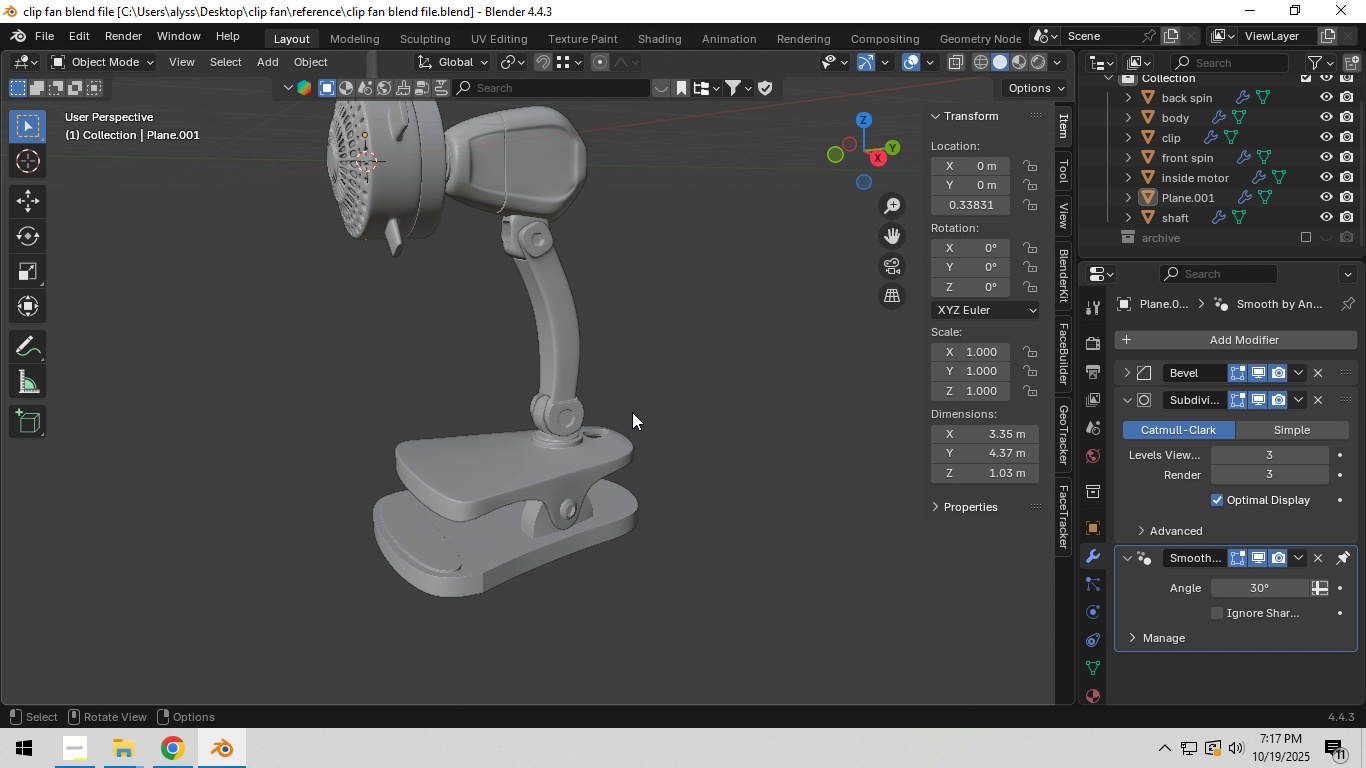 
hold_key(key=ShiftLeft, duration=0.39)
 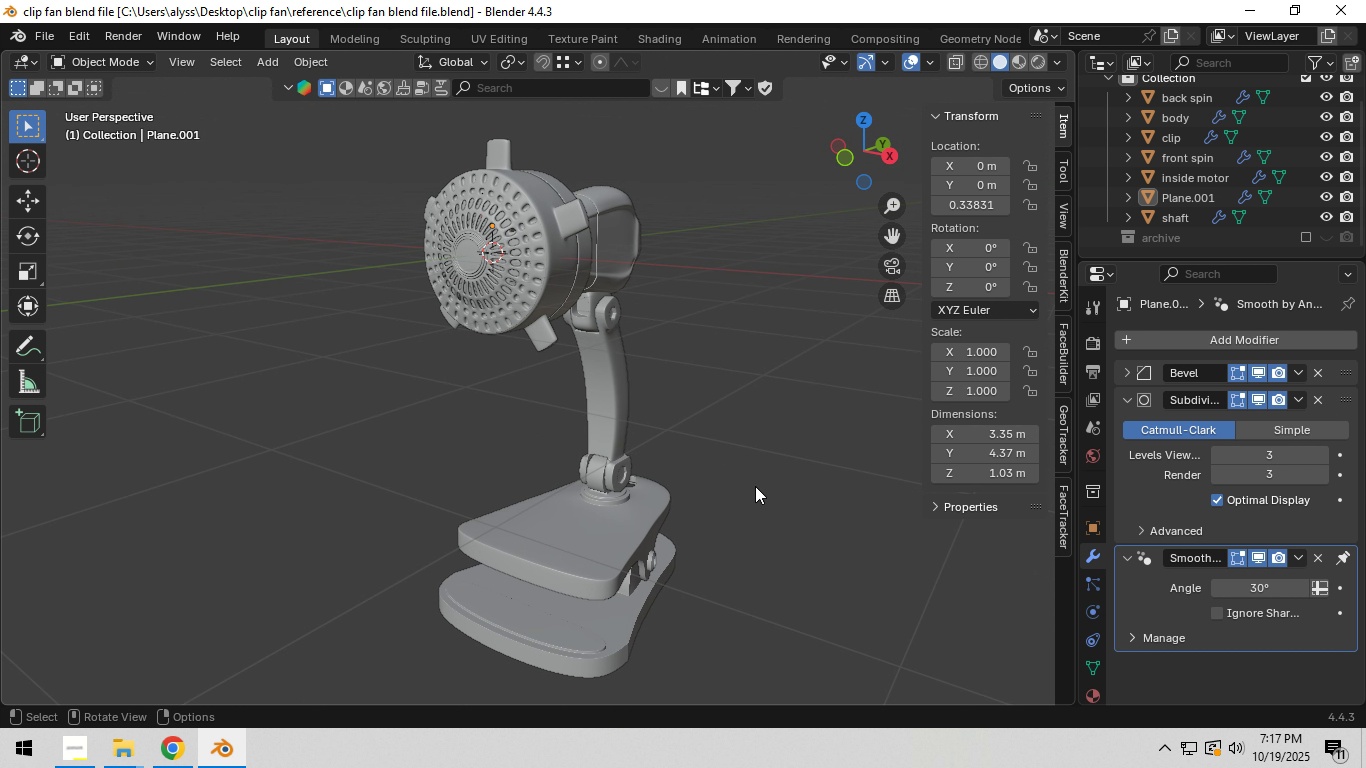 
key(Control+S)
 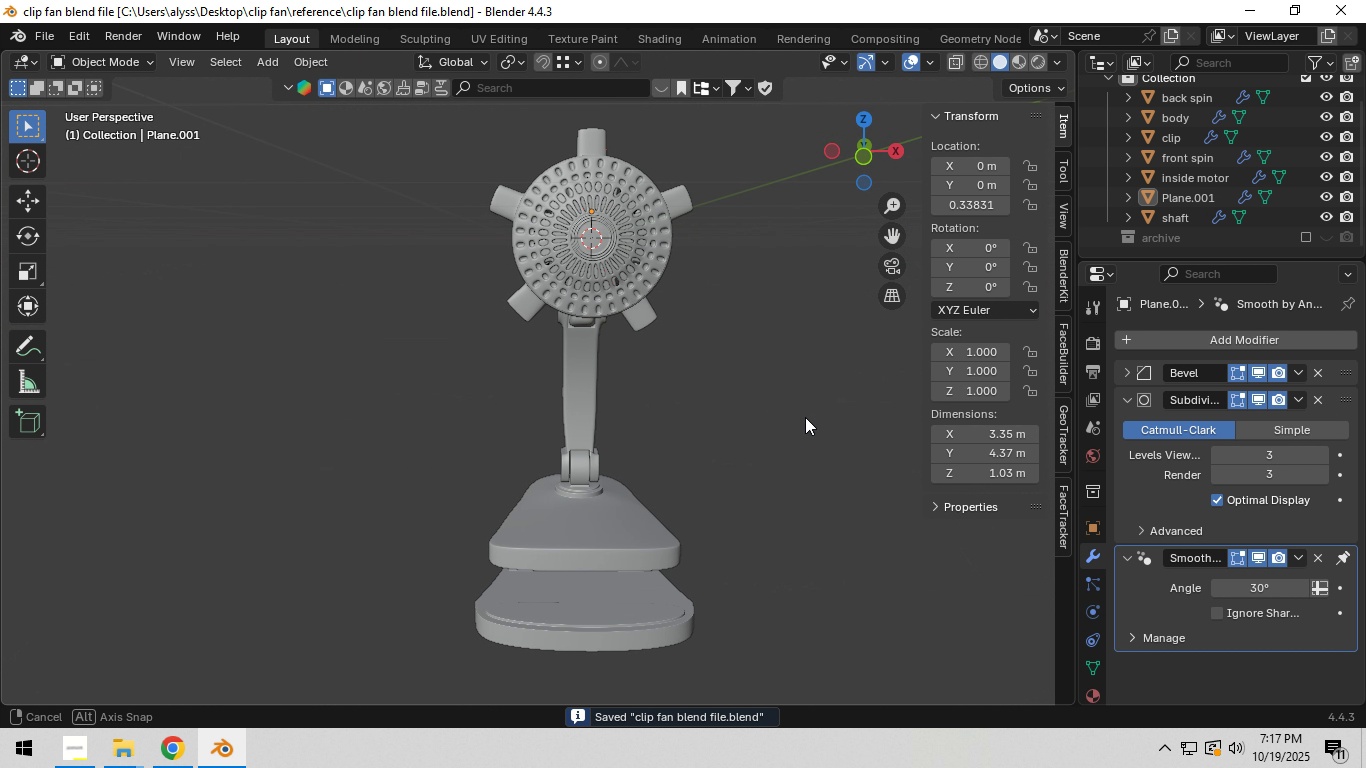 
key(Shift+ShiftLeft)
 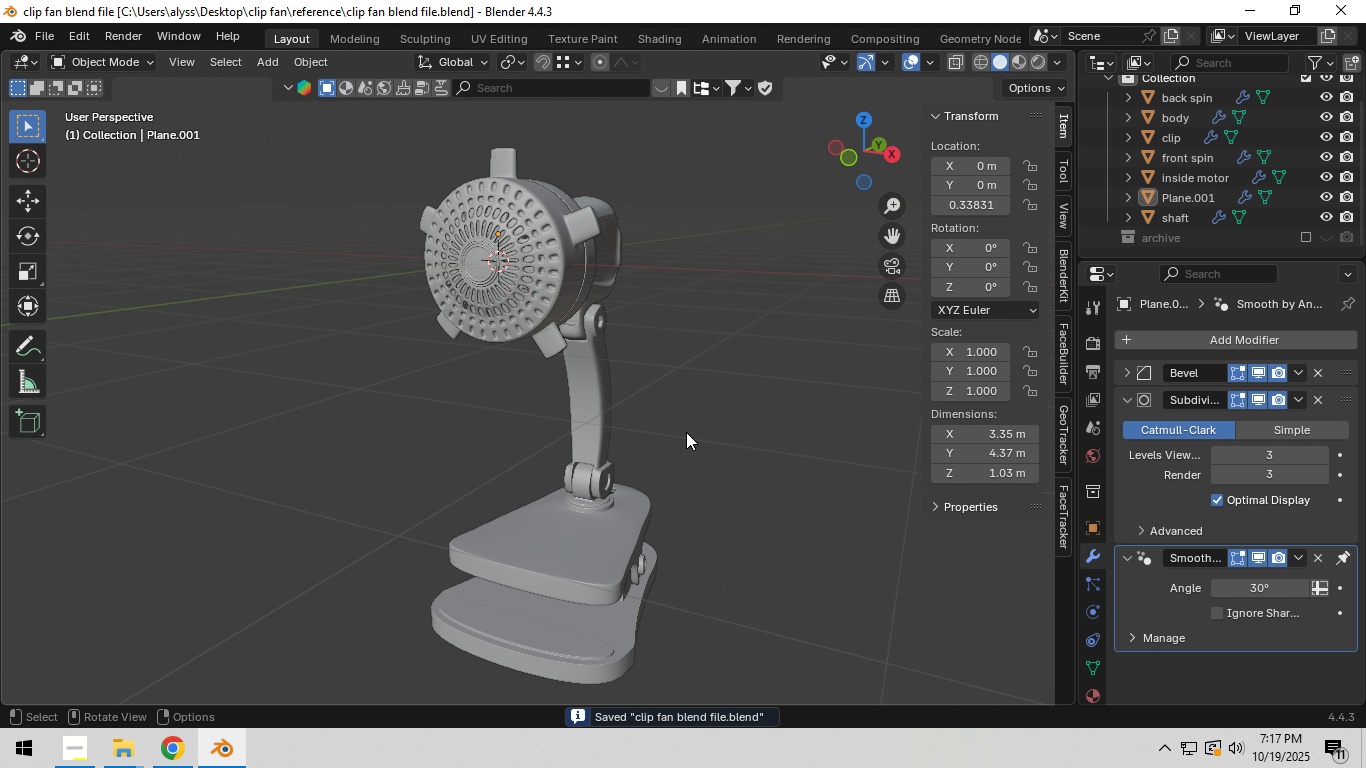 
scroll: coordinate [685, 432], scroll_direction: down, amount: 2.0
 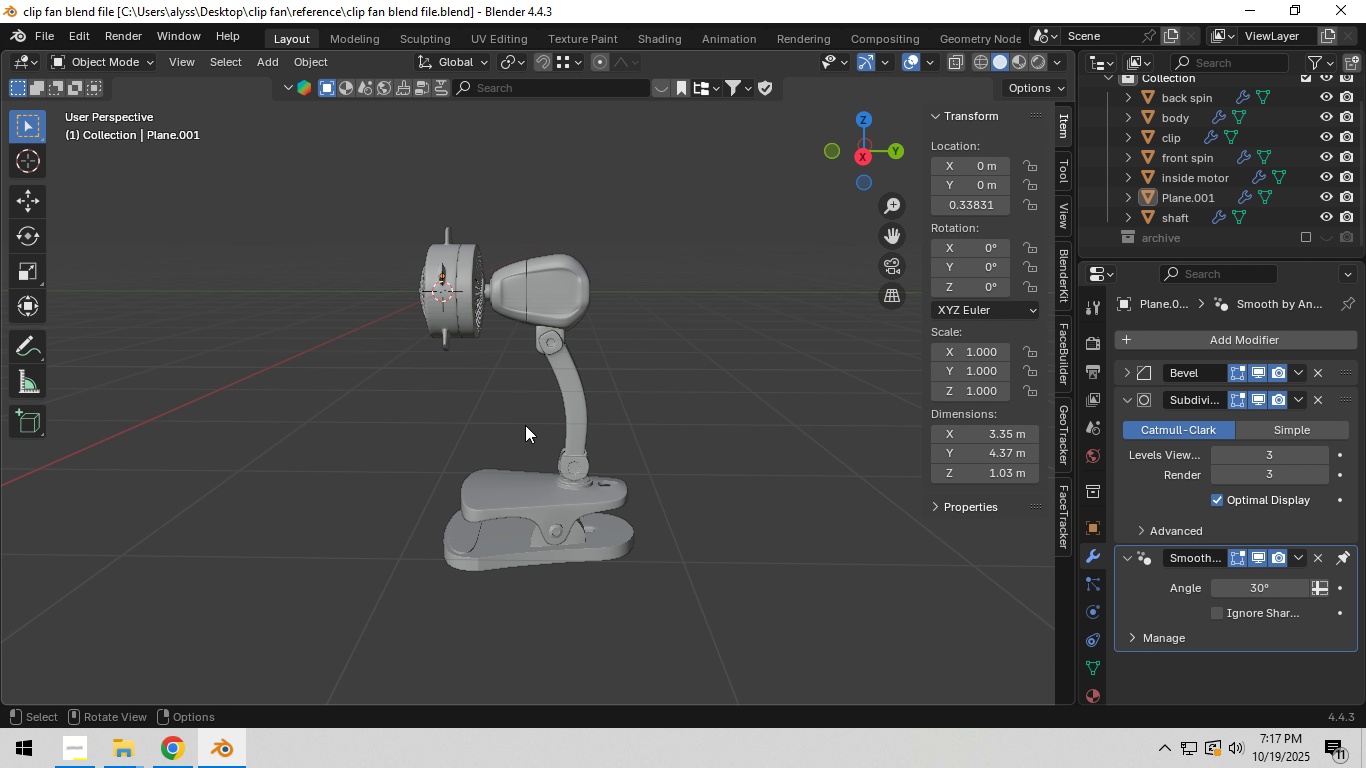 
hold_key(key=ShiftLeft, duration=0.34)
 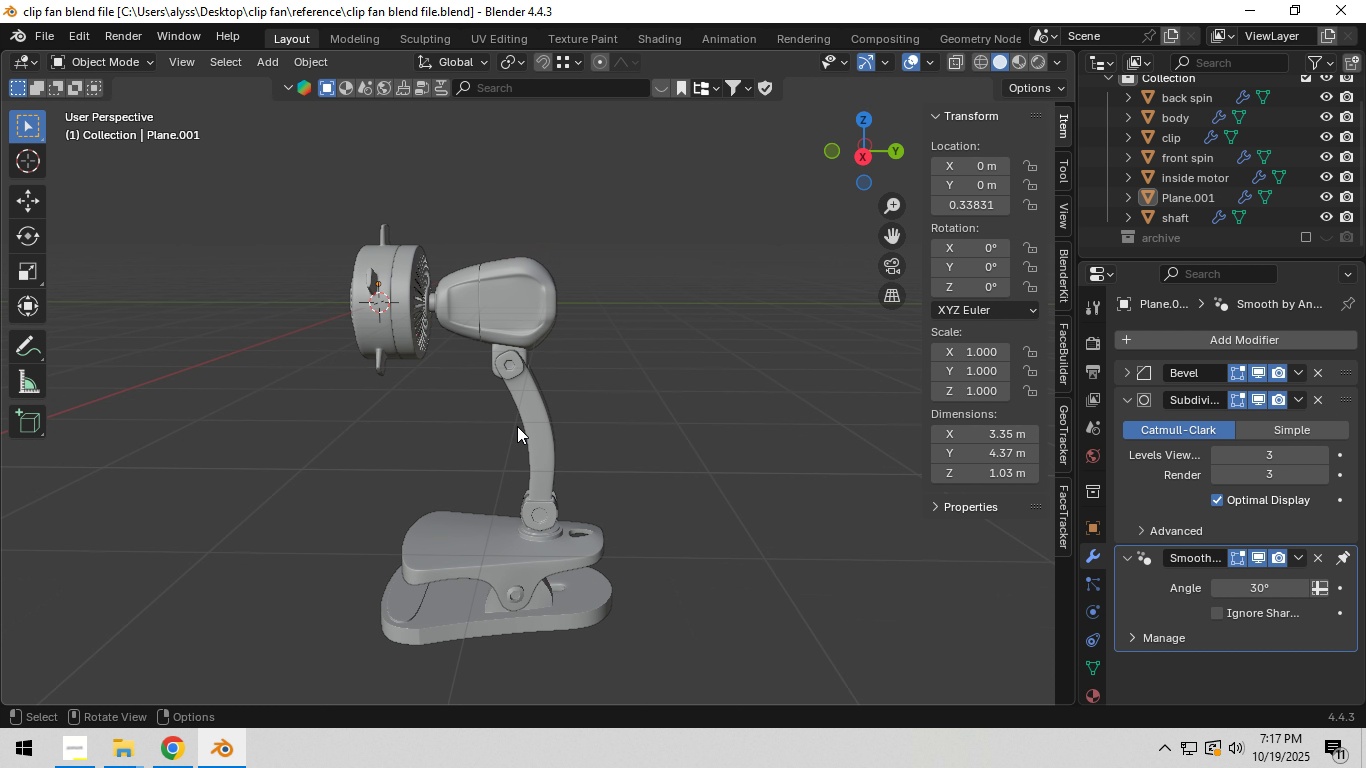 
scroll: coordinate [517, 426], scroll_direction: up, amount: 5.0
 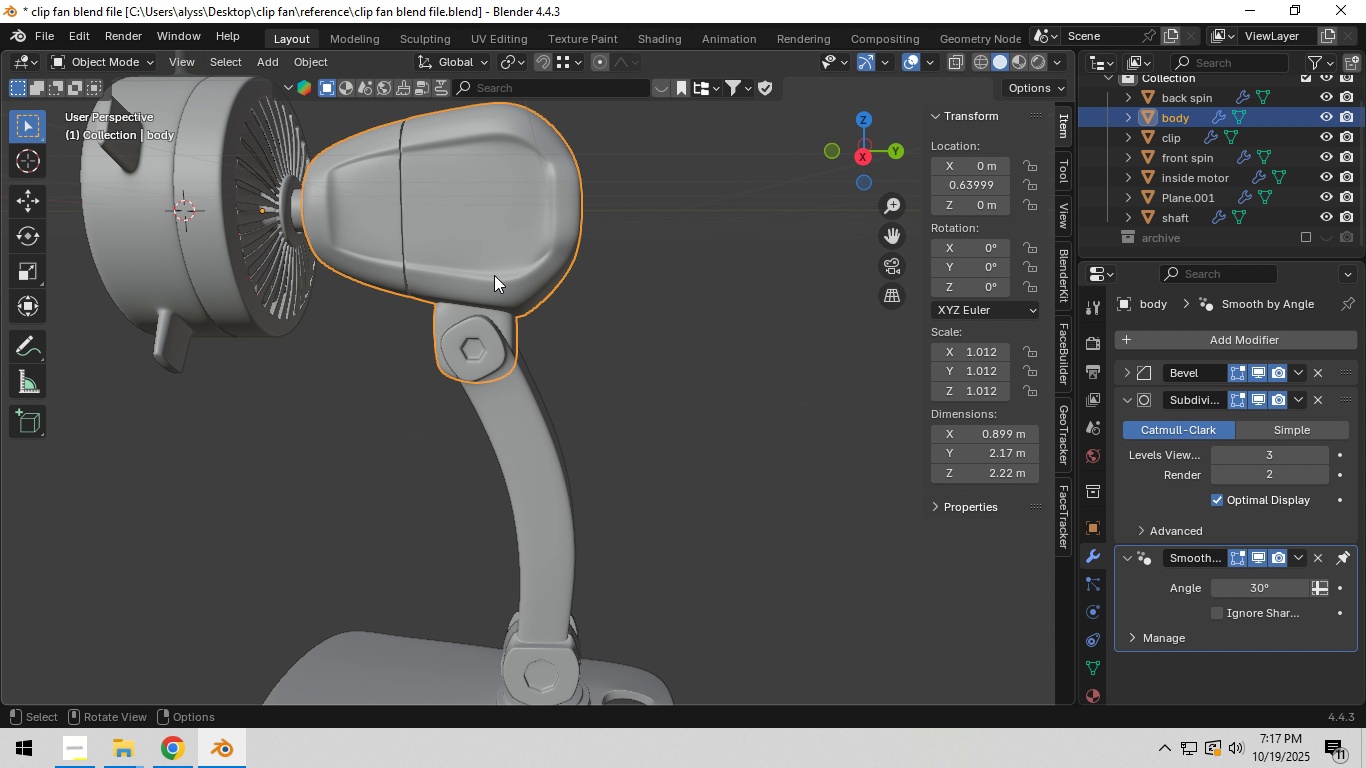 
key(Tab)
 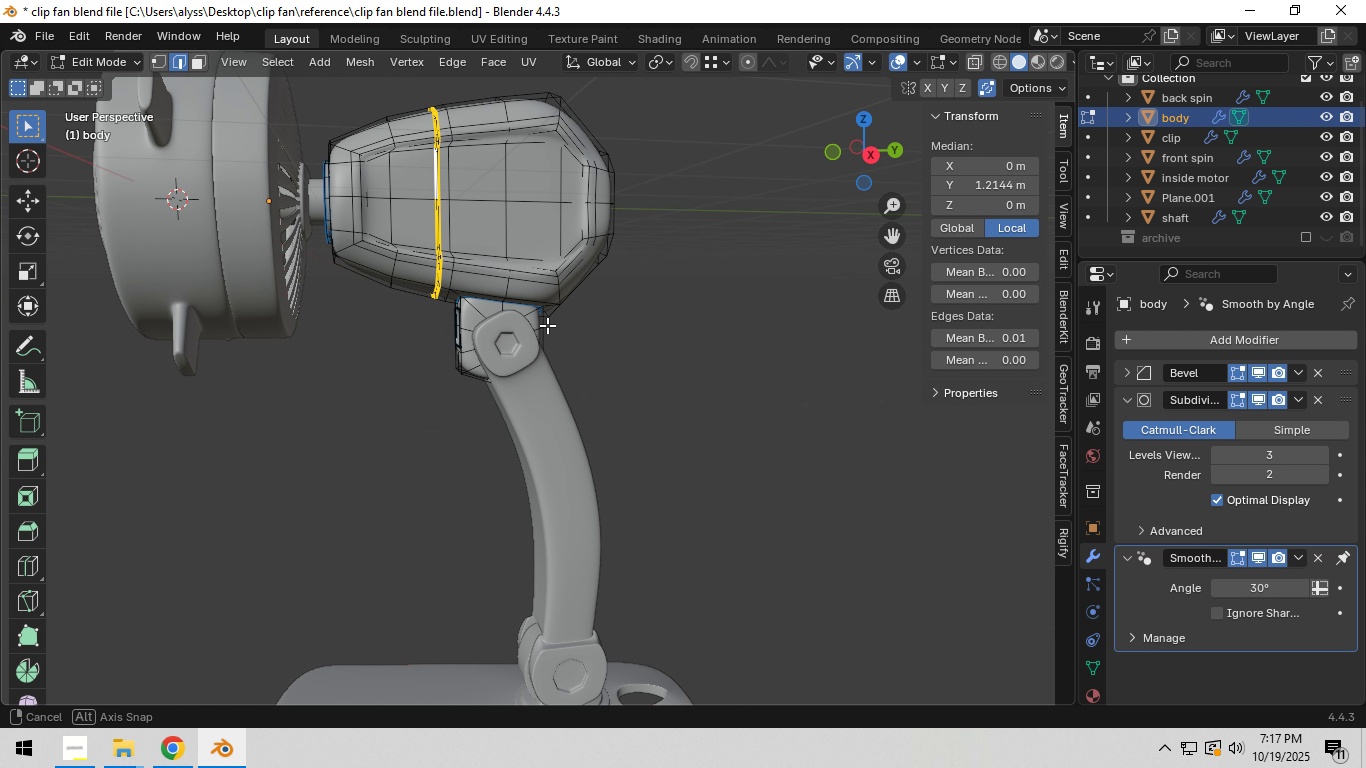 
key(Tab)
 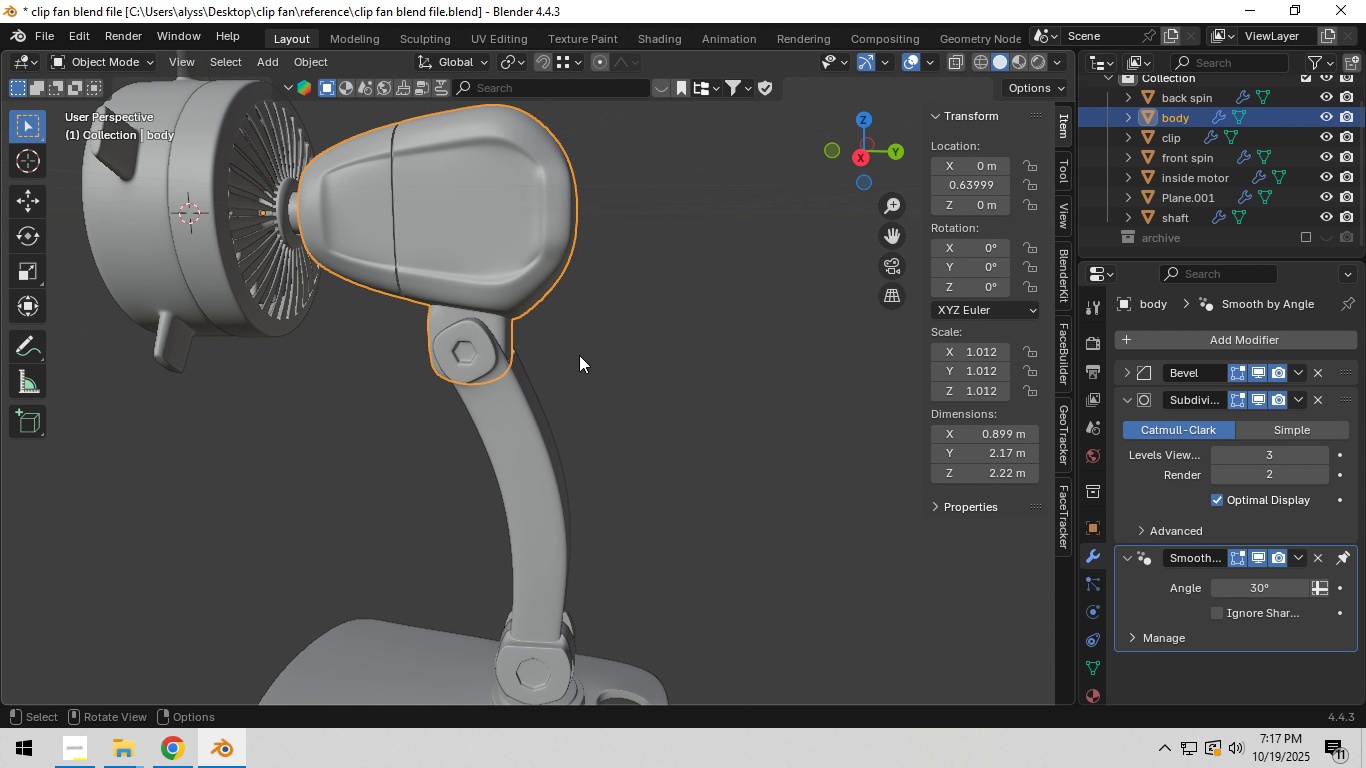 
left_click([634, 349])
 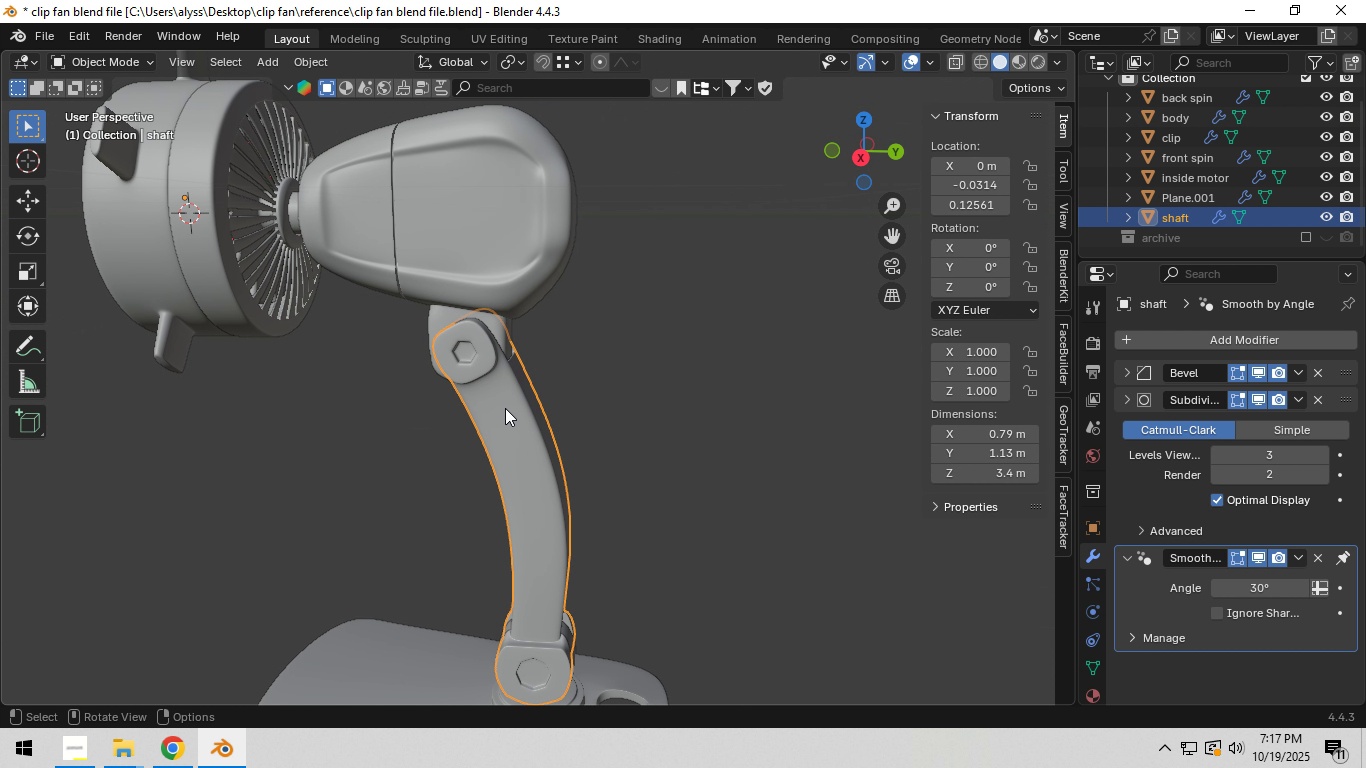 
left_click([505, 408])
 